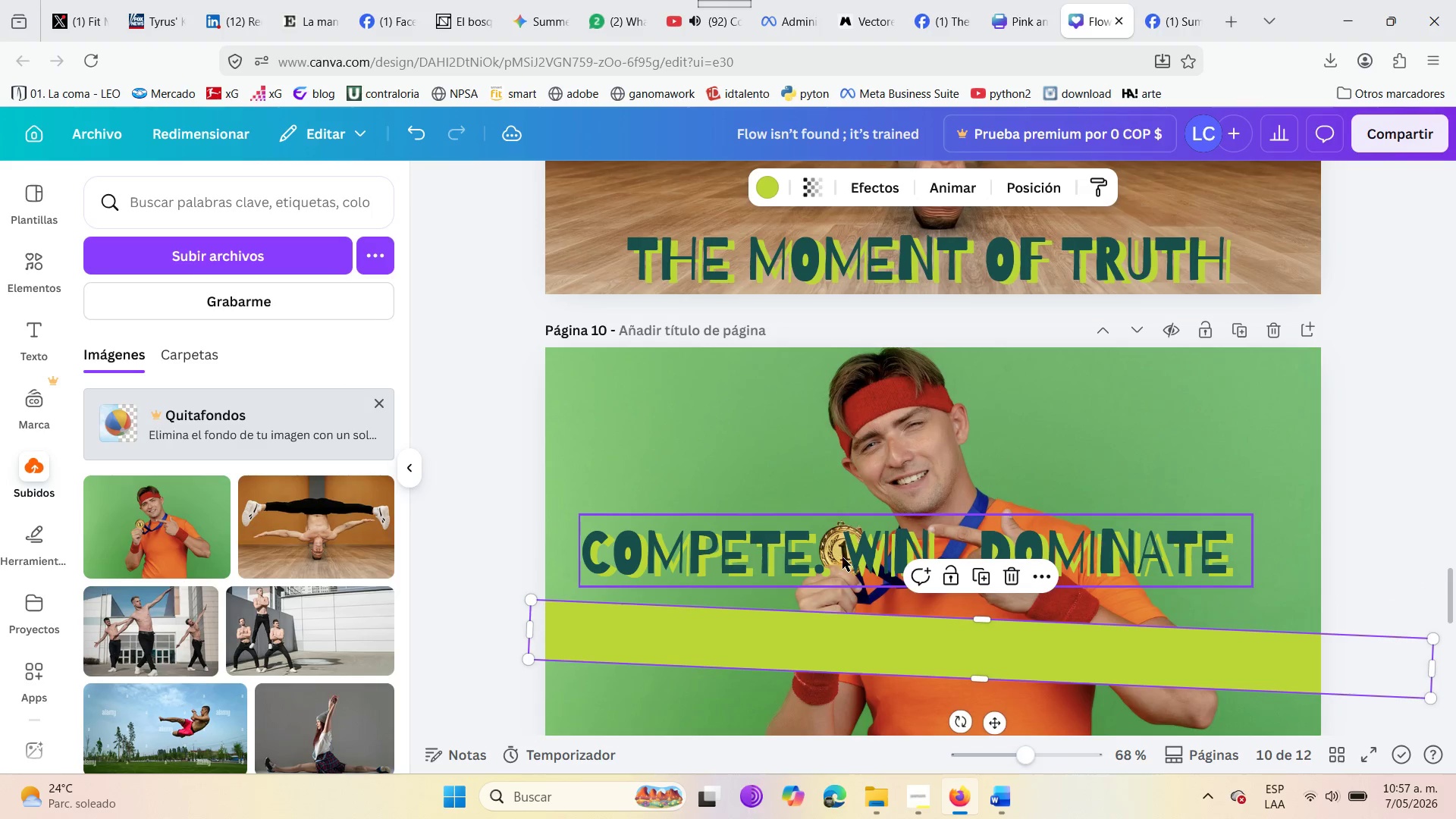 
left_click_drag(start_coordinate=[839, 553], to_coordinate=[863, 645])
 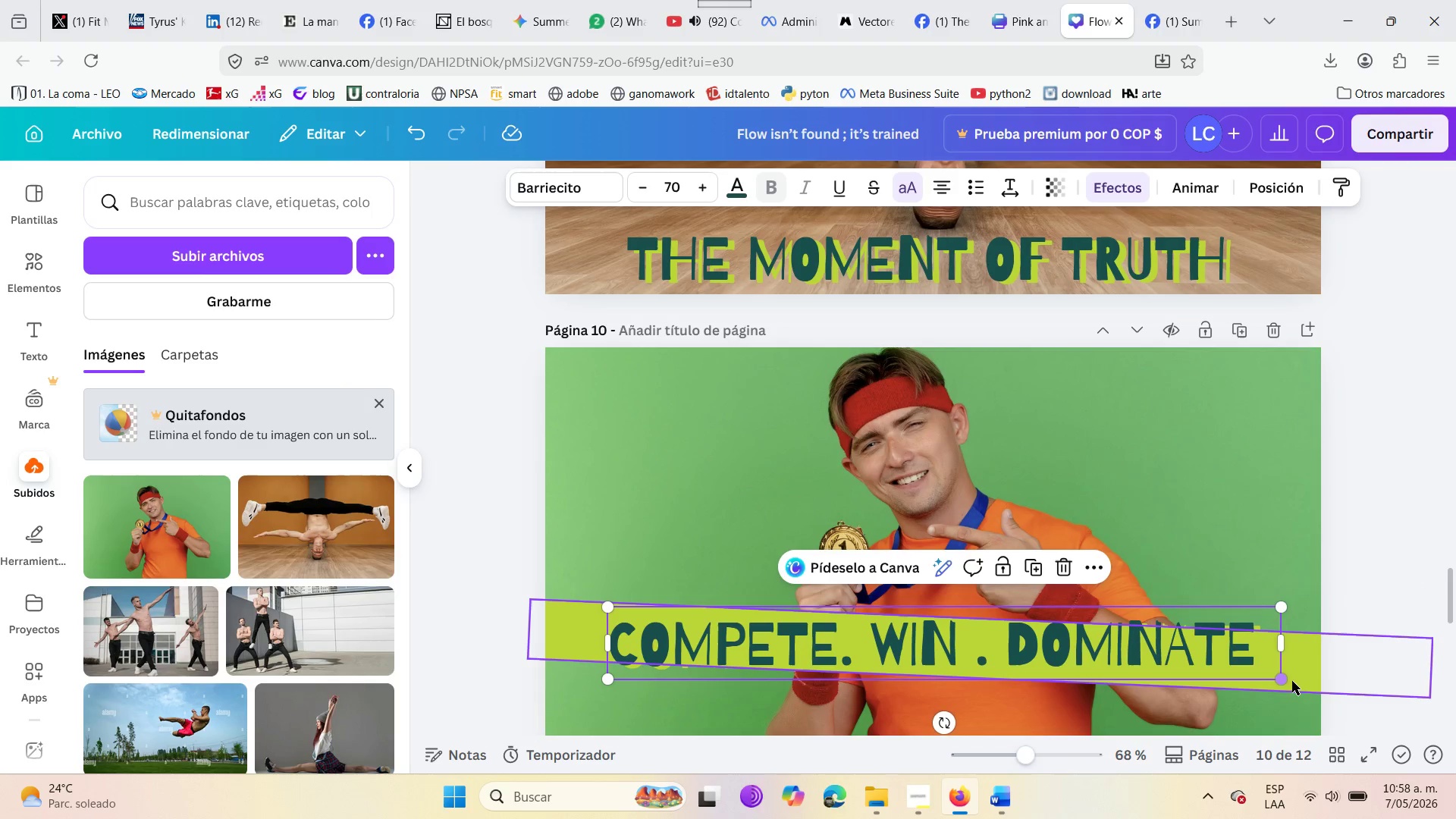 
left_click([1301, 688])
 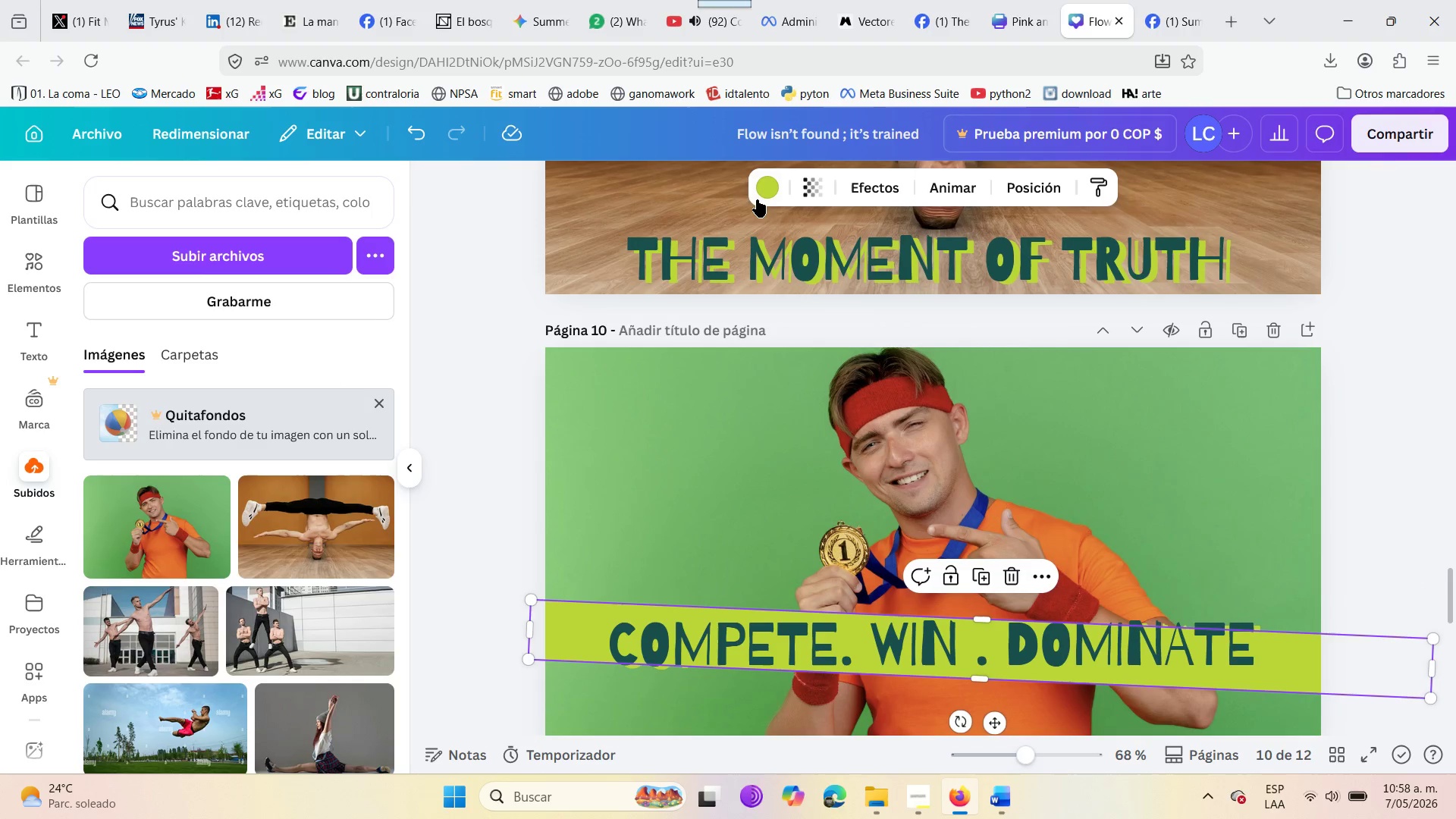 
left_click([761, 192])
 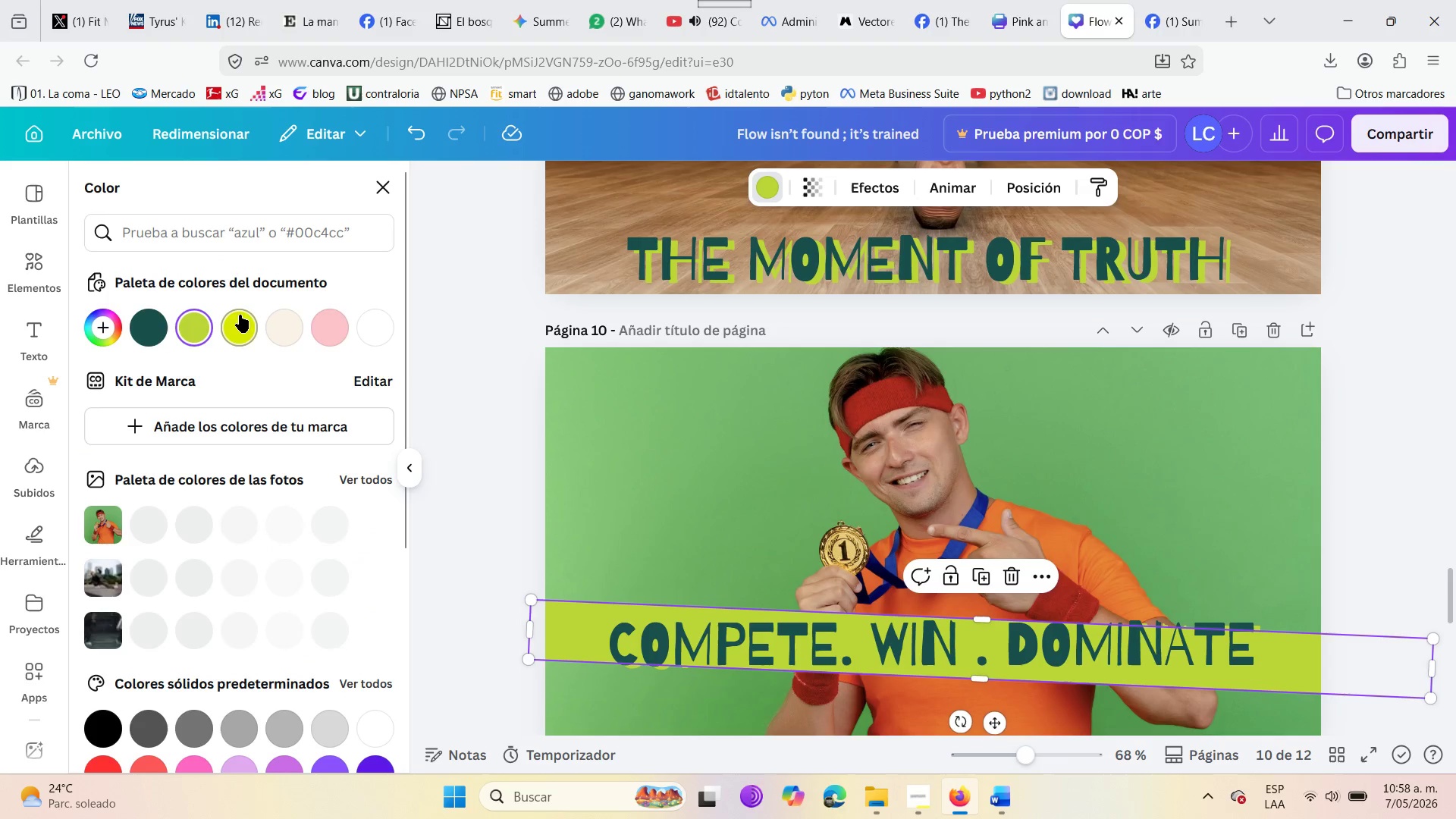 
left_click([235, 327])
 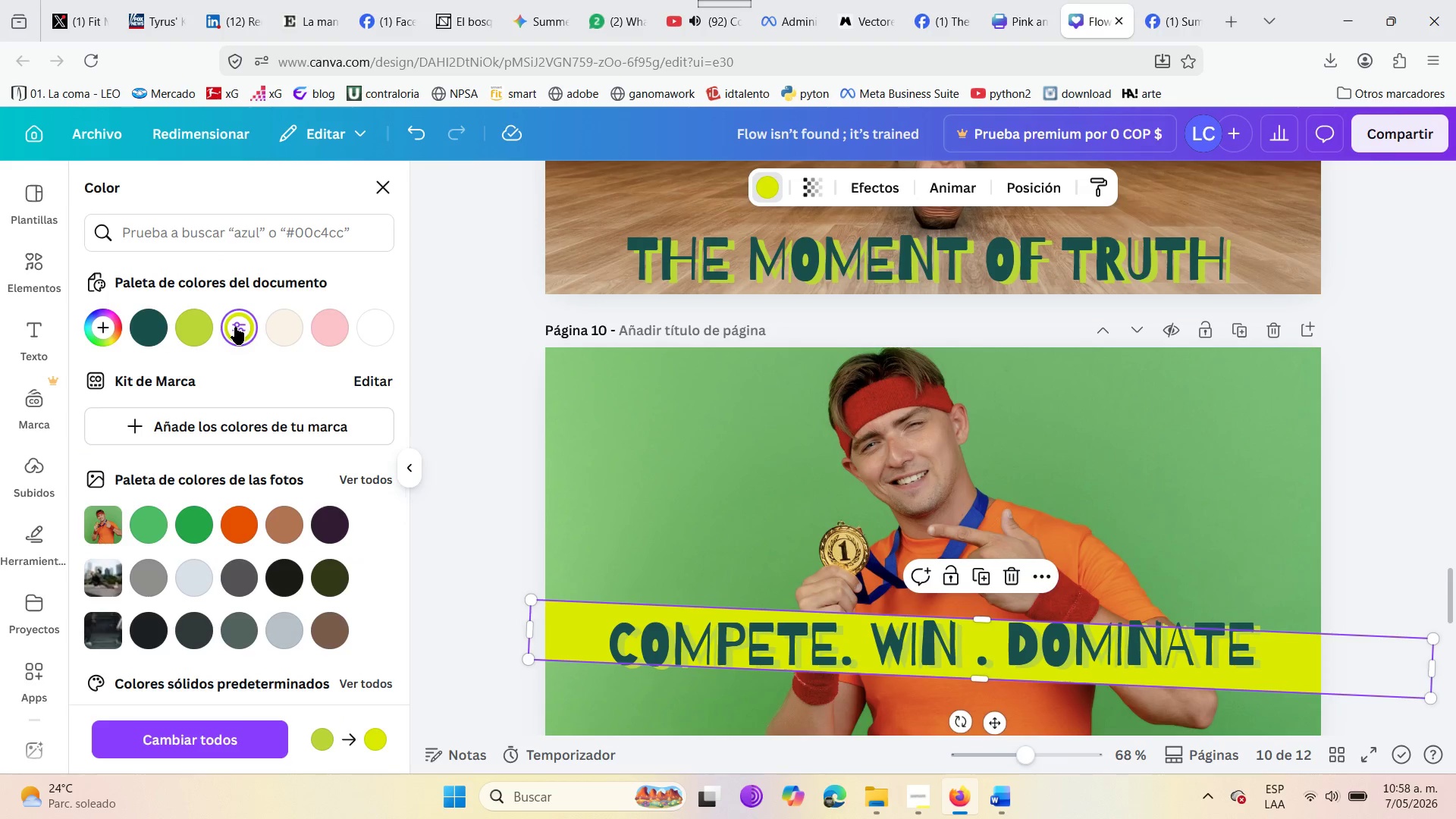 
left_click([280, 328])
 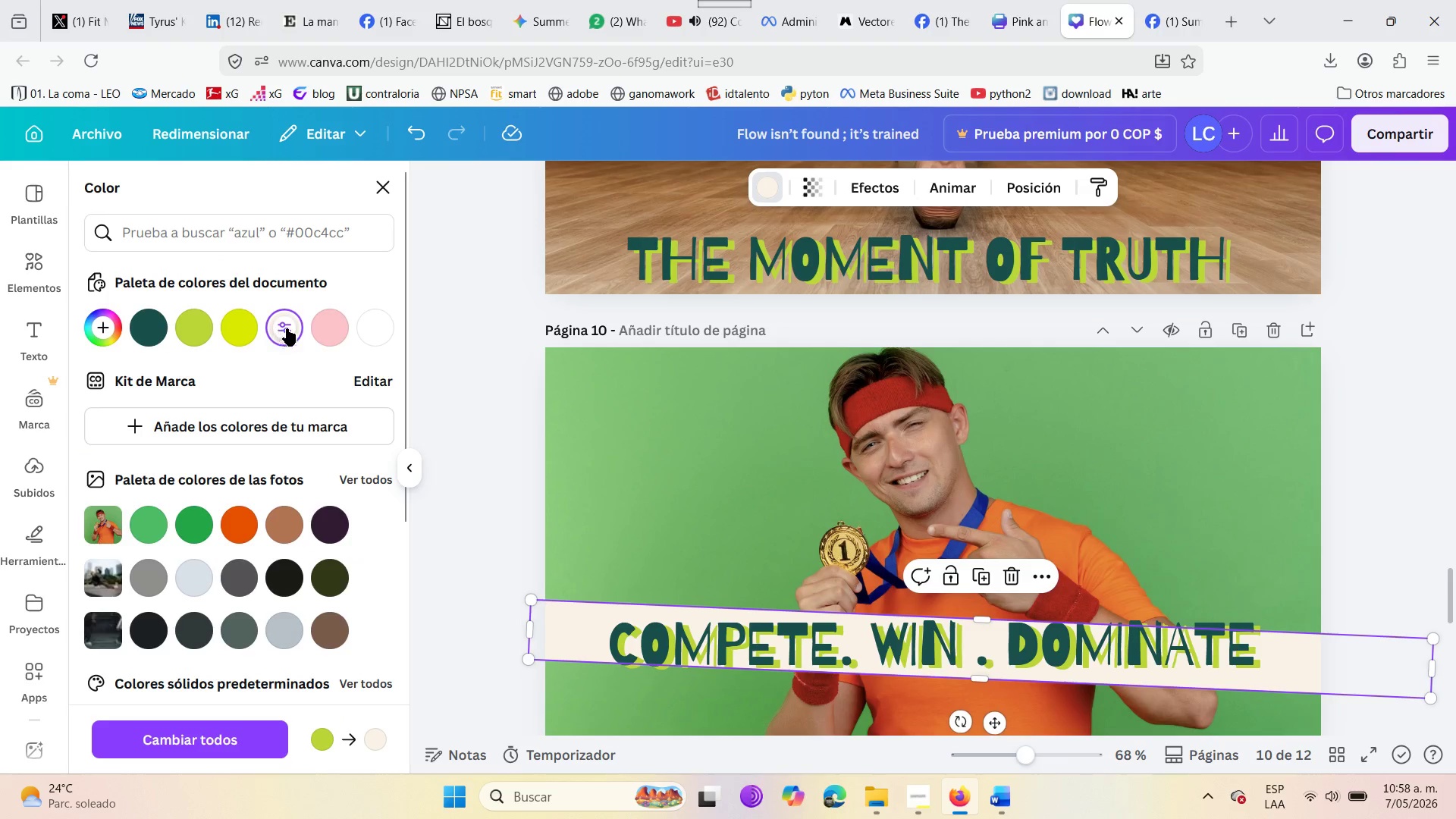 
left_click([323, 333])
 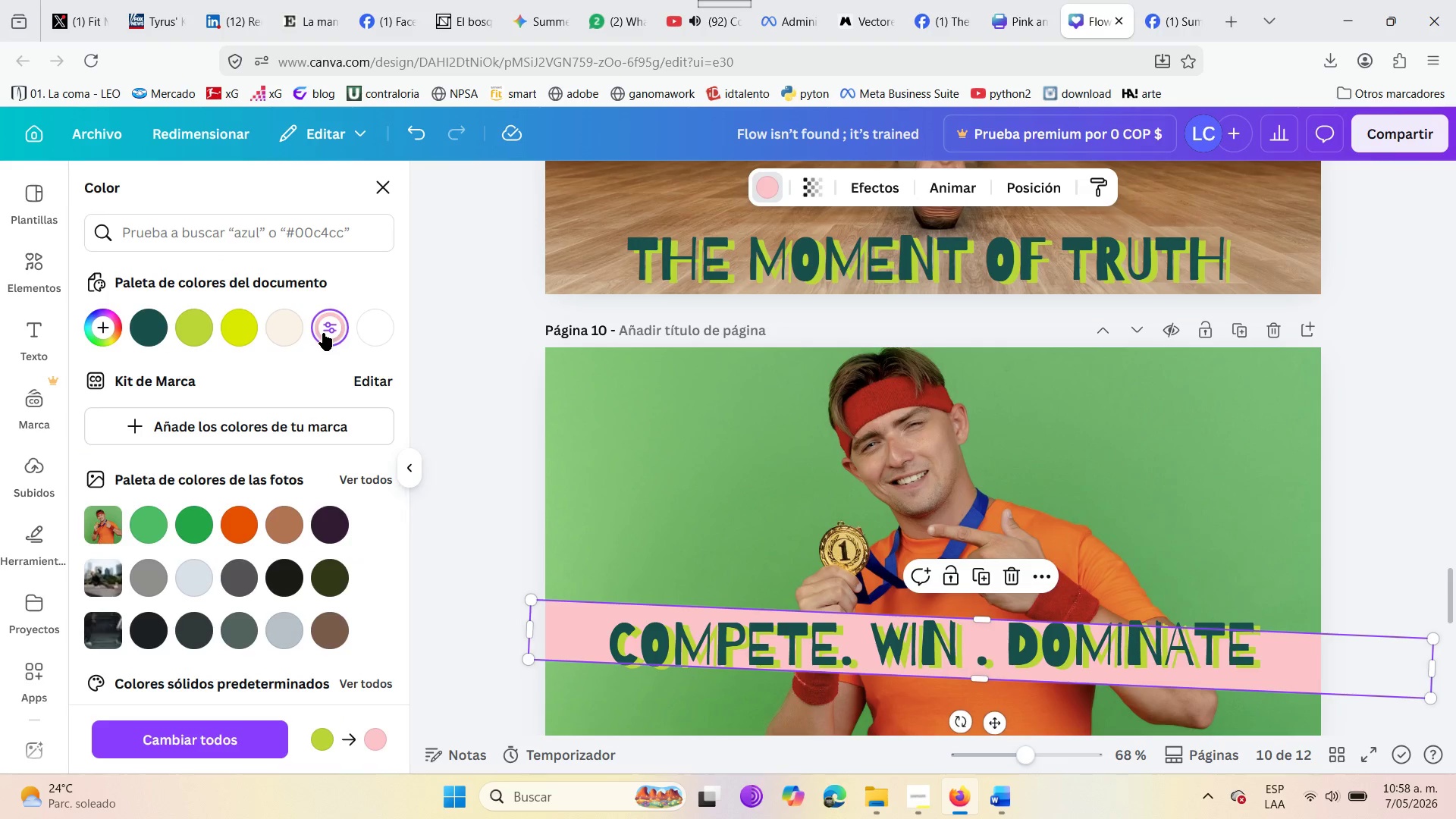 
left_click([145, 327])
 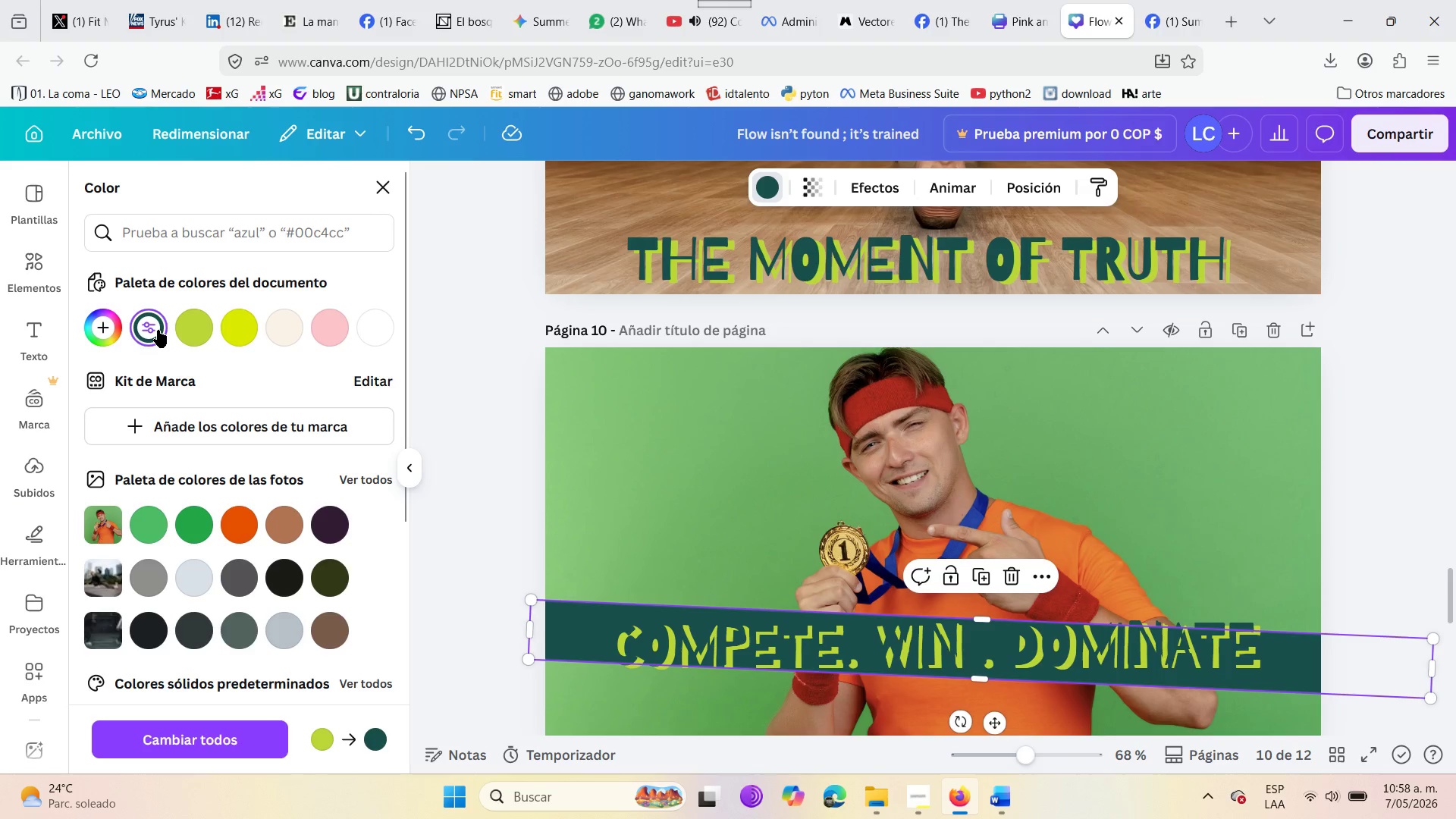 
left_click([180, 330])
 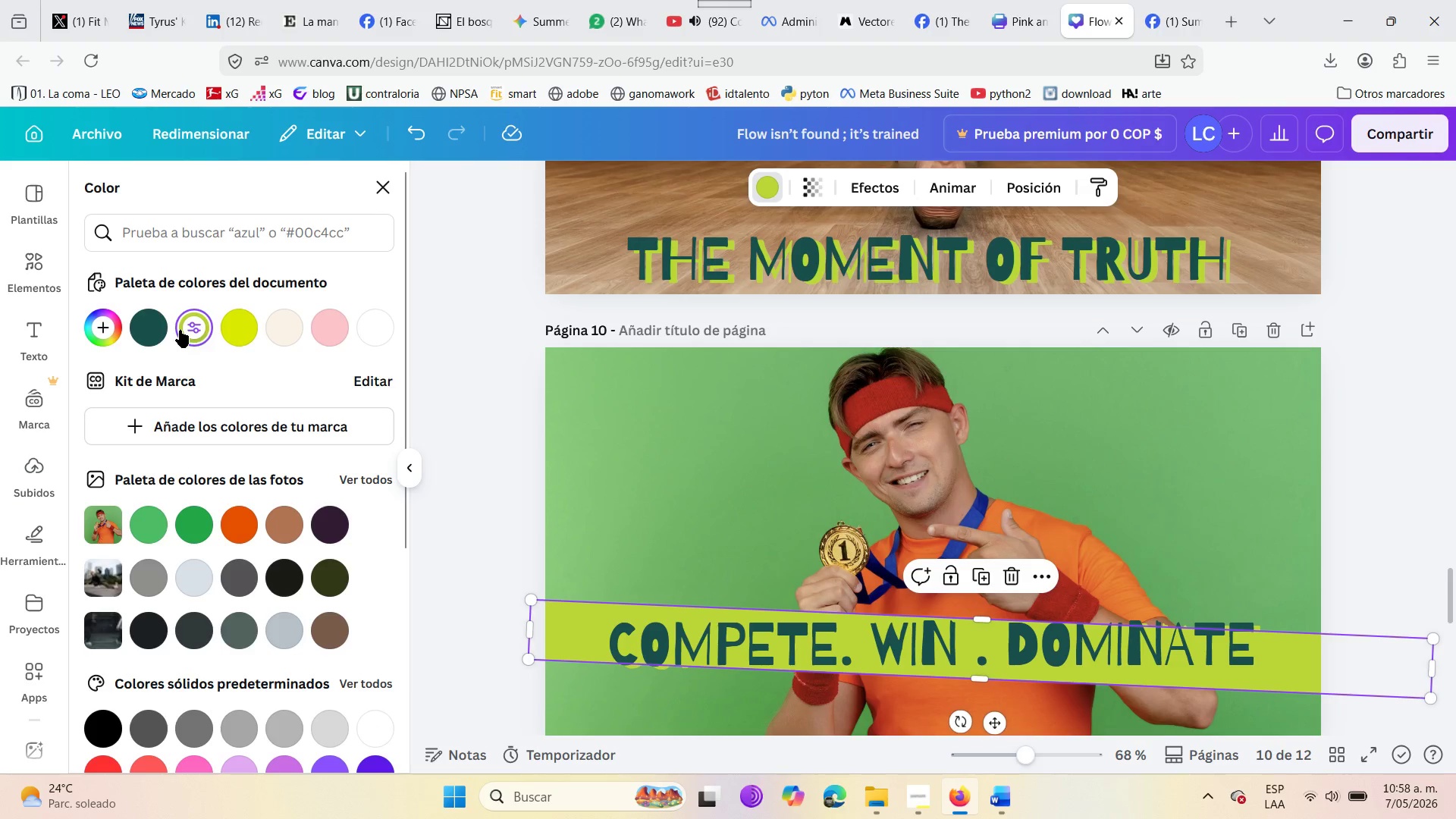 
left_click([240, 324])
 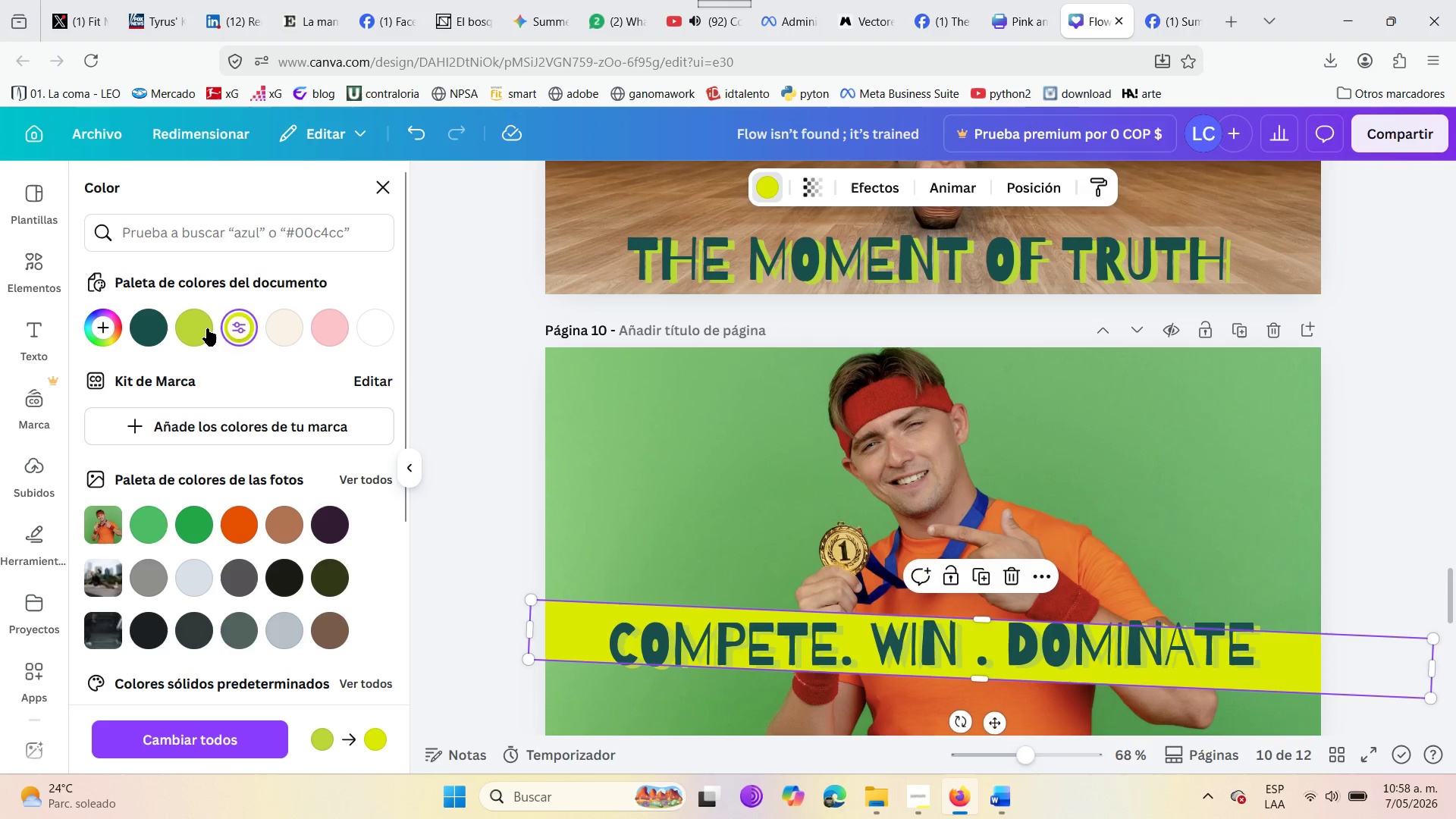 
left_click([202, 328])
 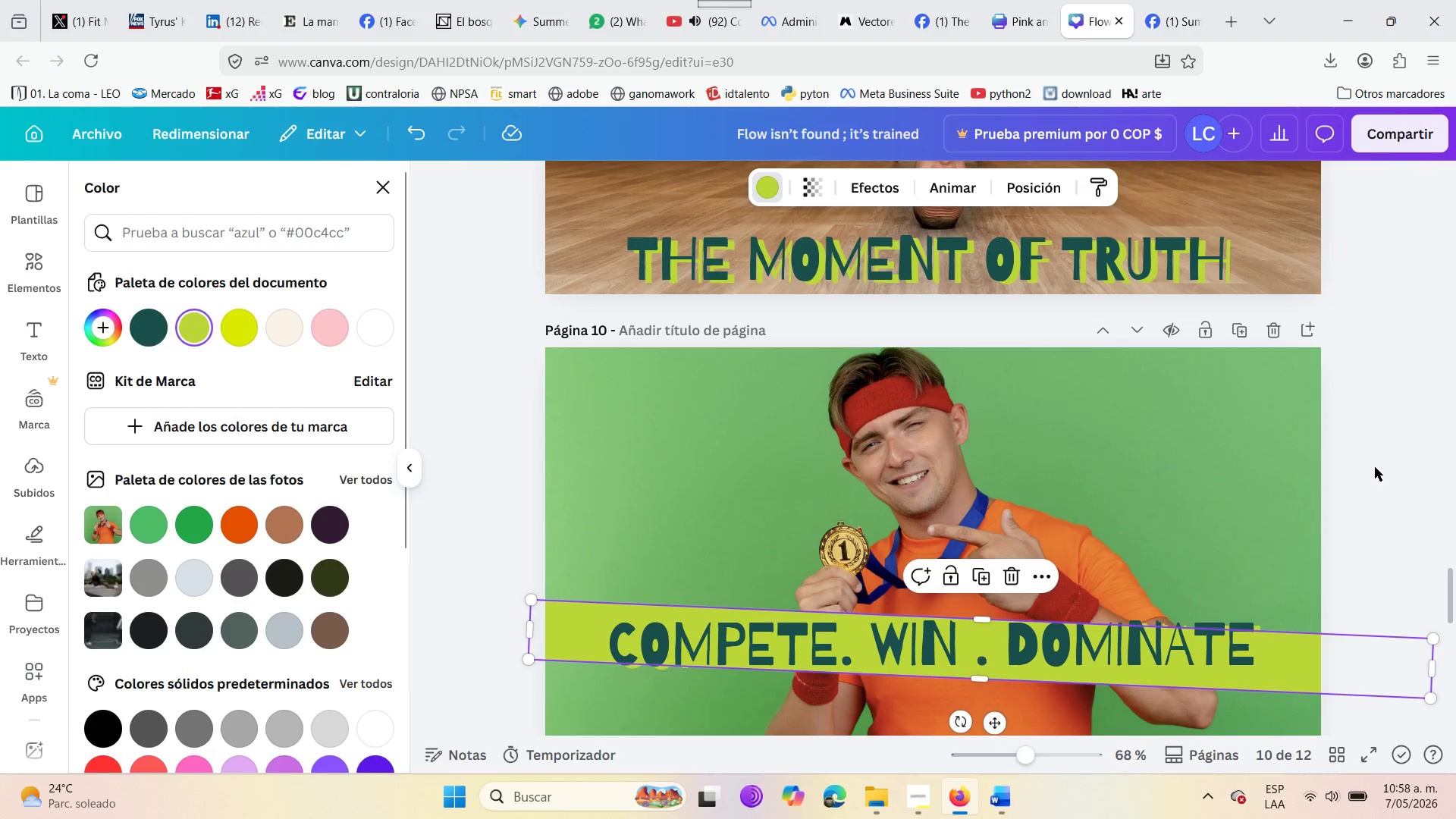 
left_click([1357, 495])
 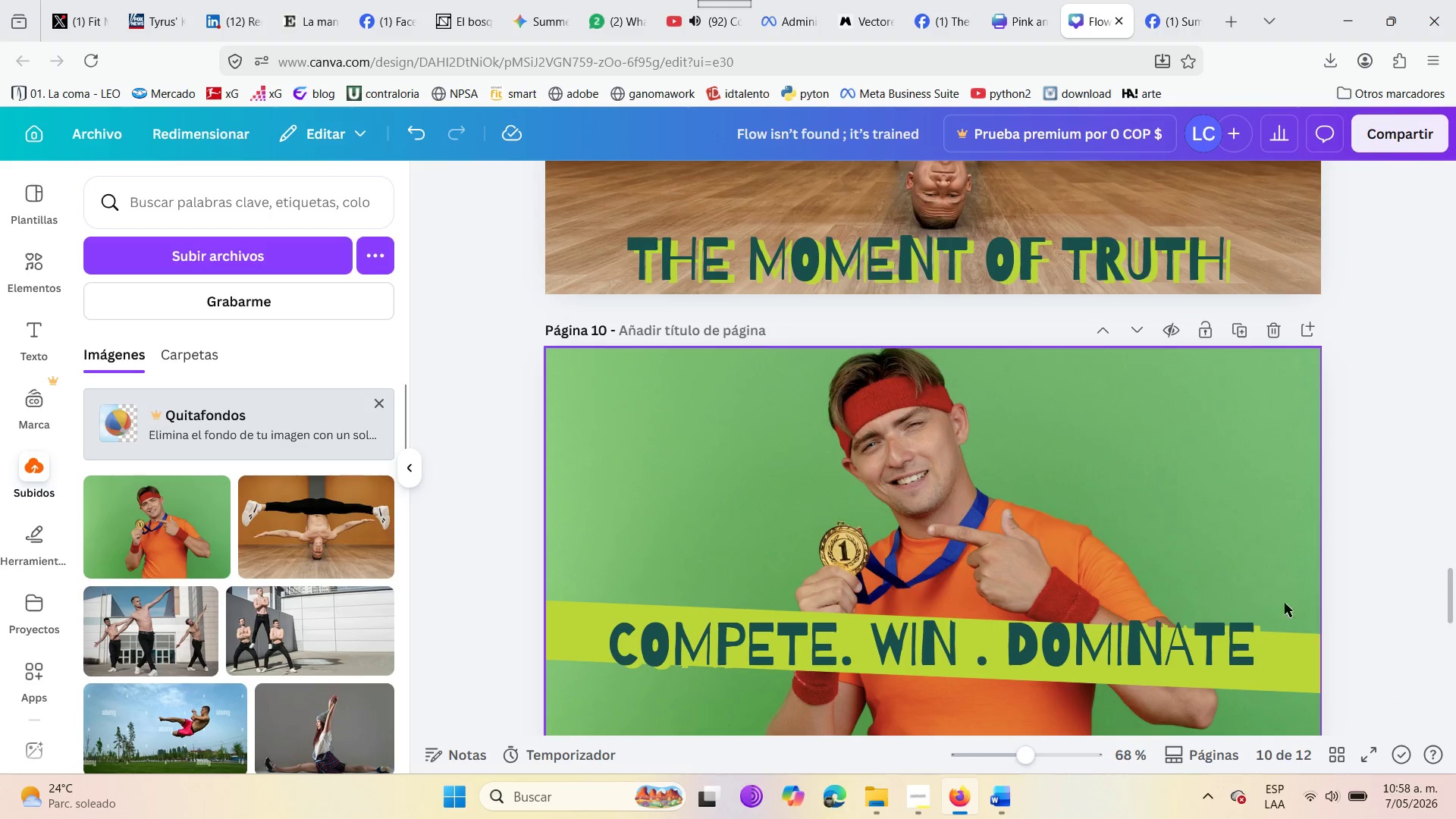 
left_click([1292, 656])
 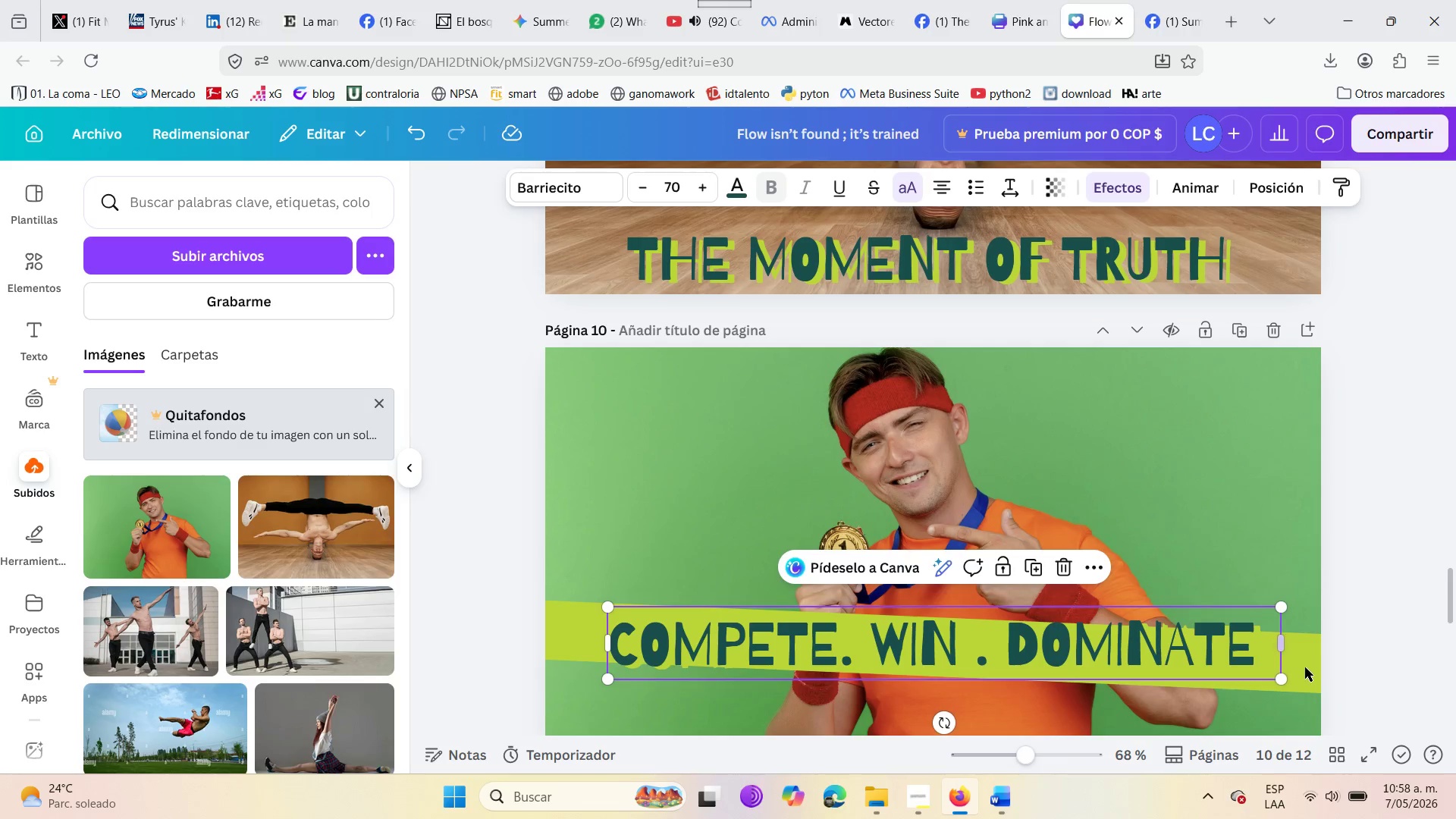 
left_click([1308, 675])
 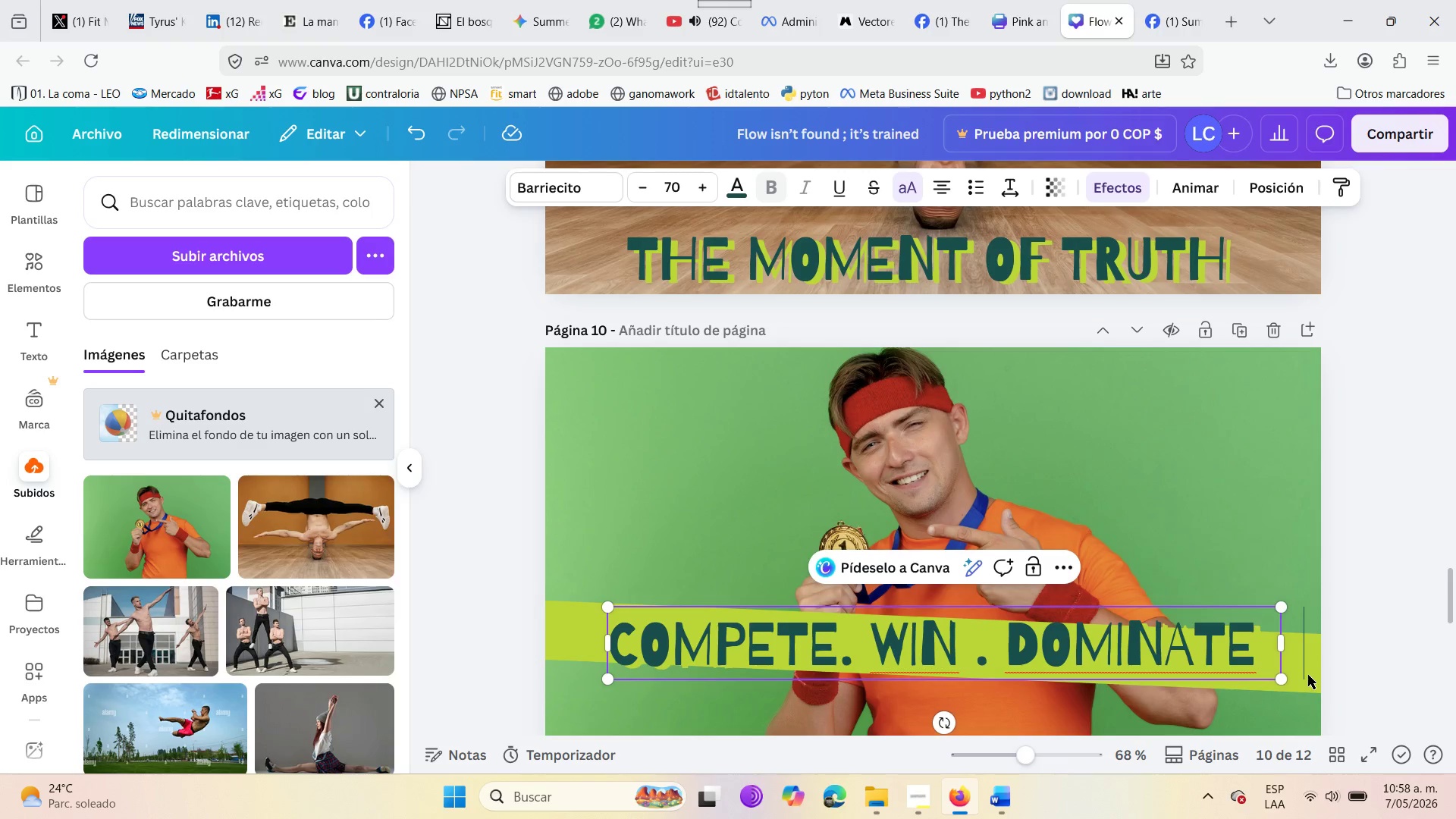 
left_click([1309, 699])
 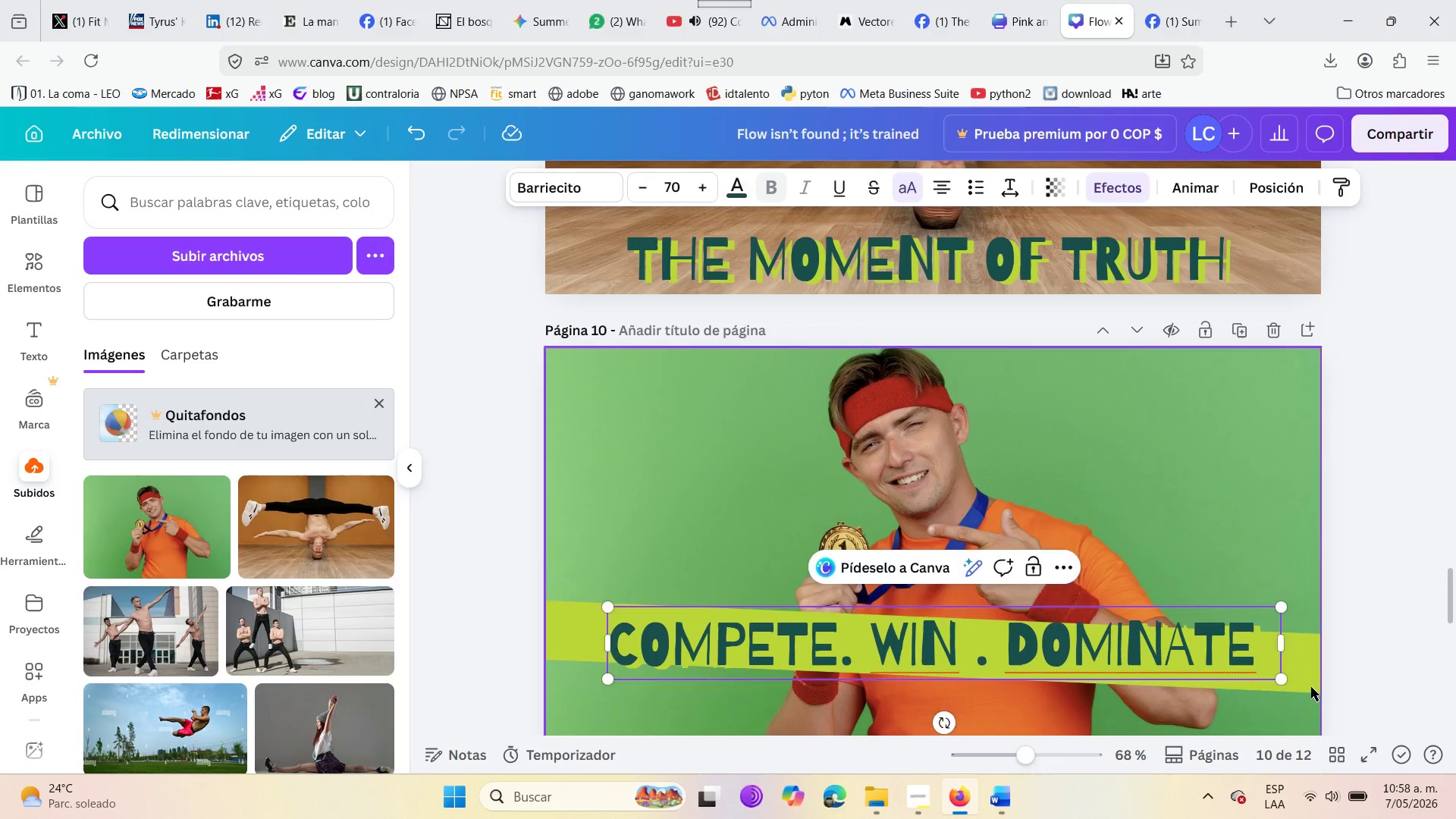 
left_click([1311, 687])
 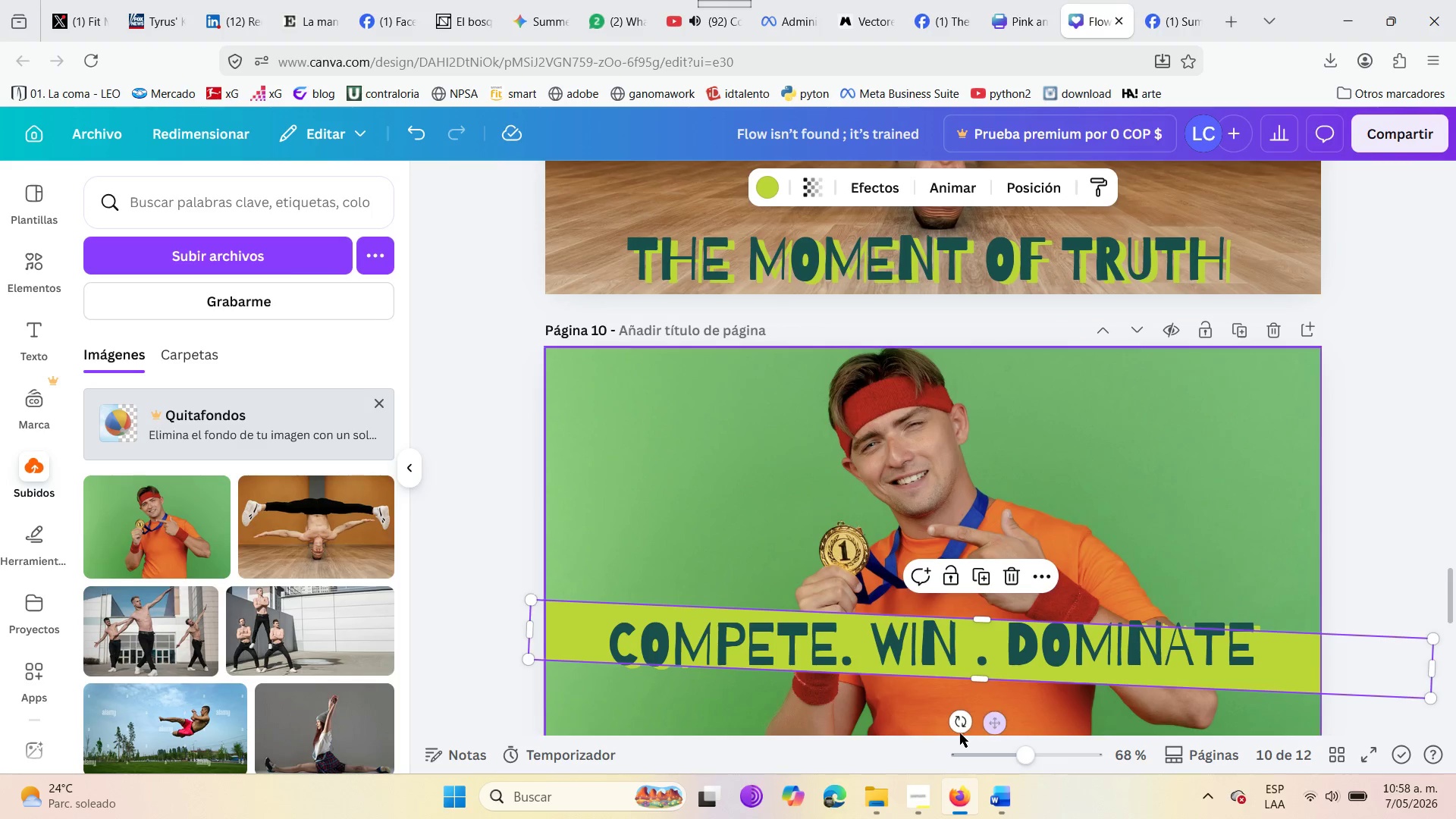 
left_click_drag(start_coordinate=[957, 723], to_coordinate=[959, 714])
 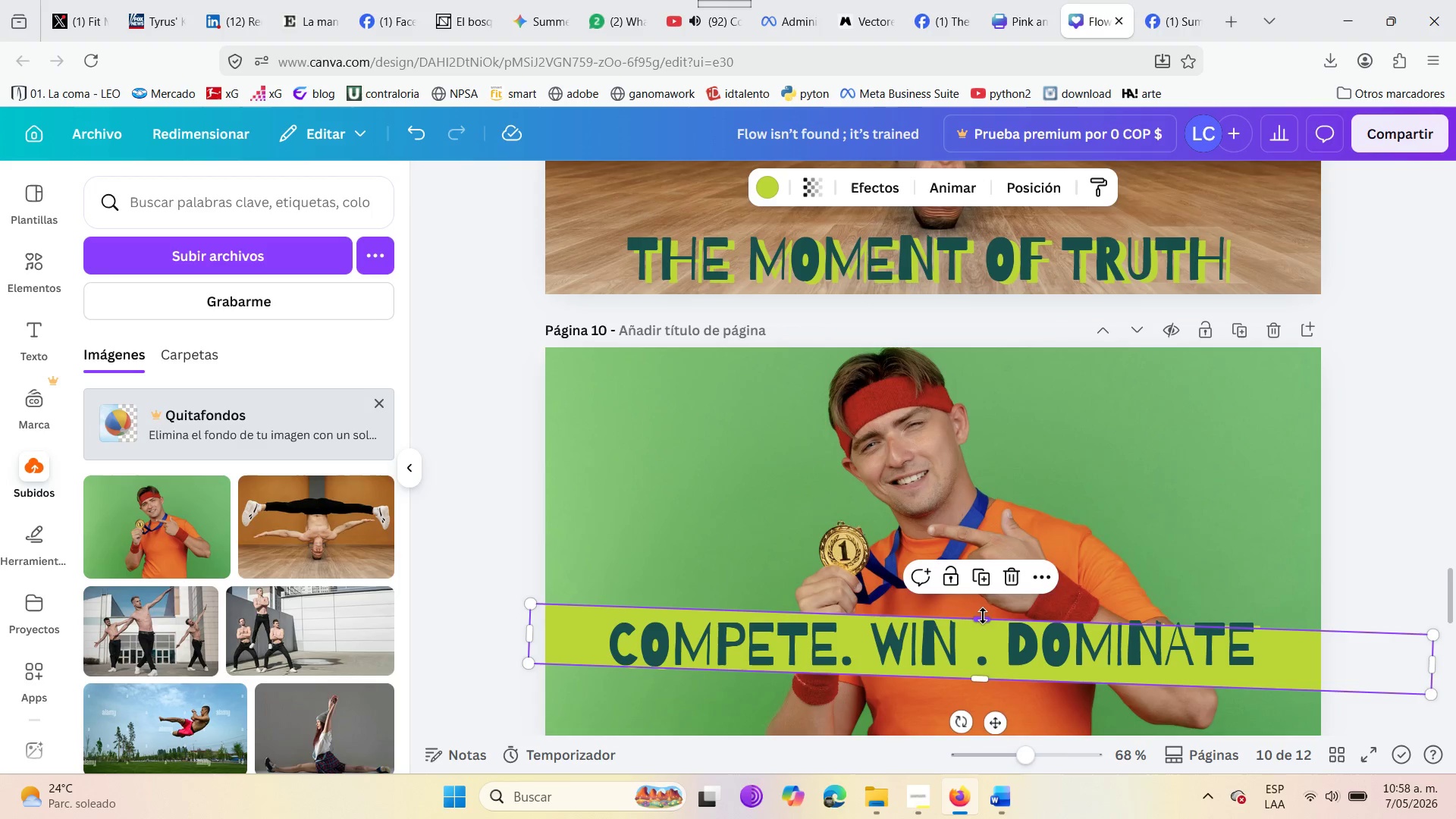 
left_click_drag(start_coordinate=[983, 616], to_coordinate=[980, 612])
 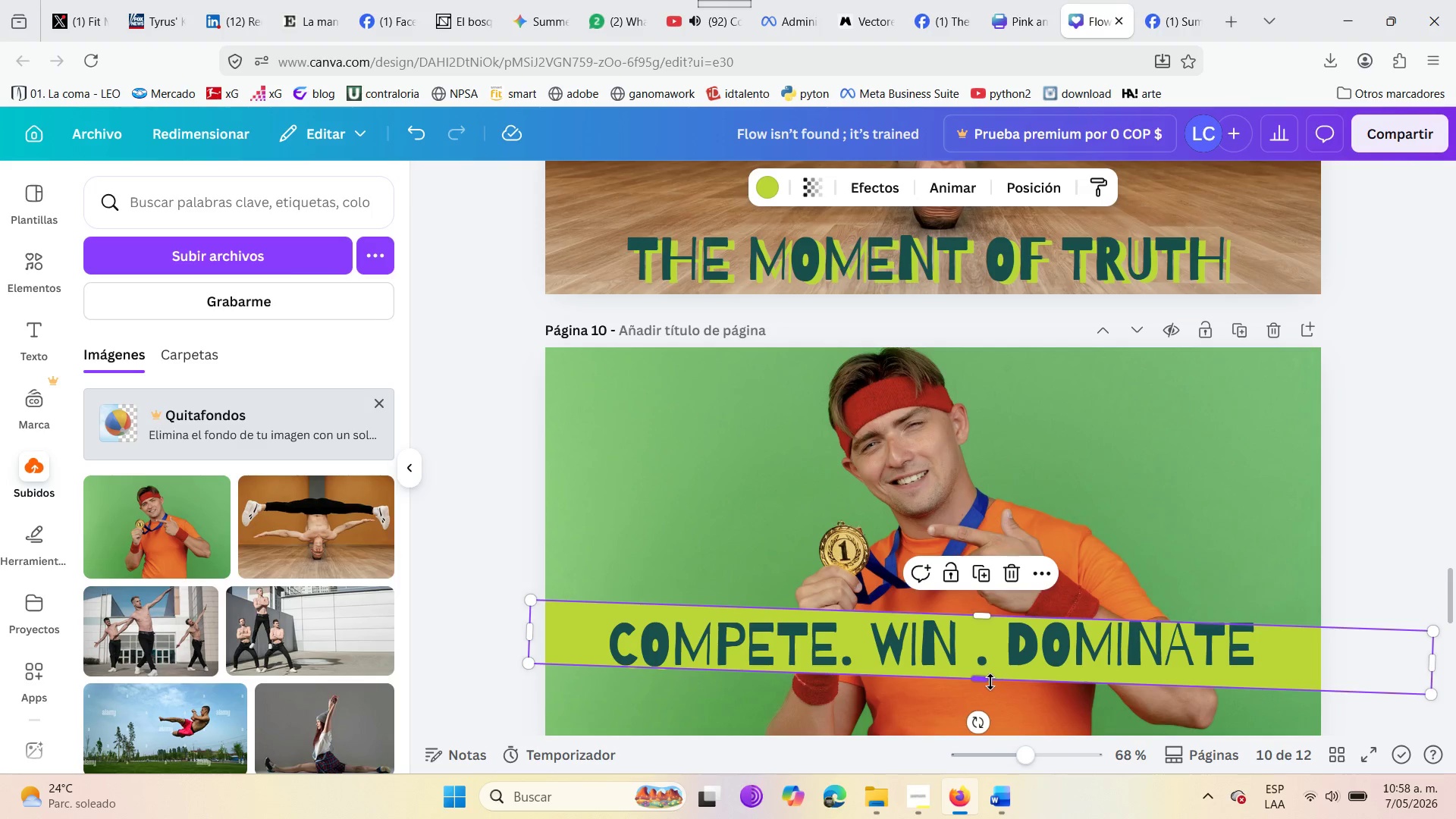 
left_click_drag(start_coordinate=[987, 682], to_coordinate=[984, 676])
 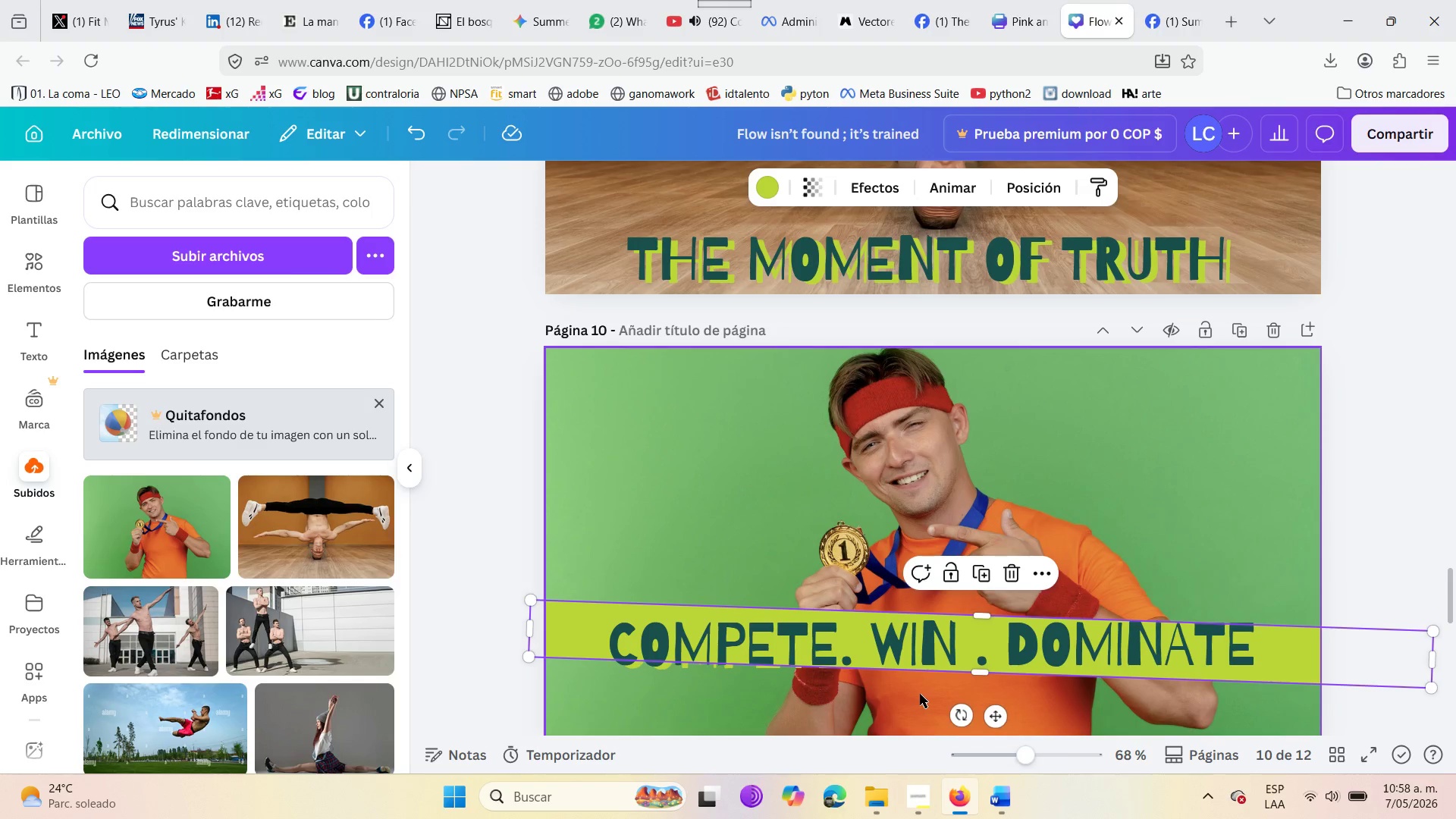 
left_click([920, 694])
 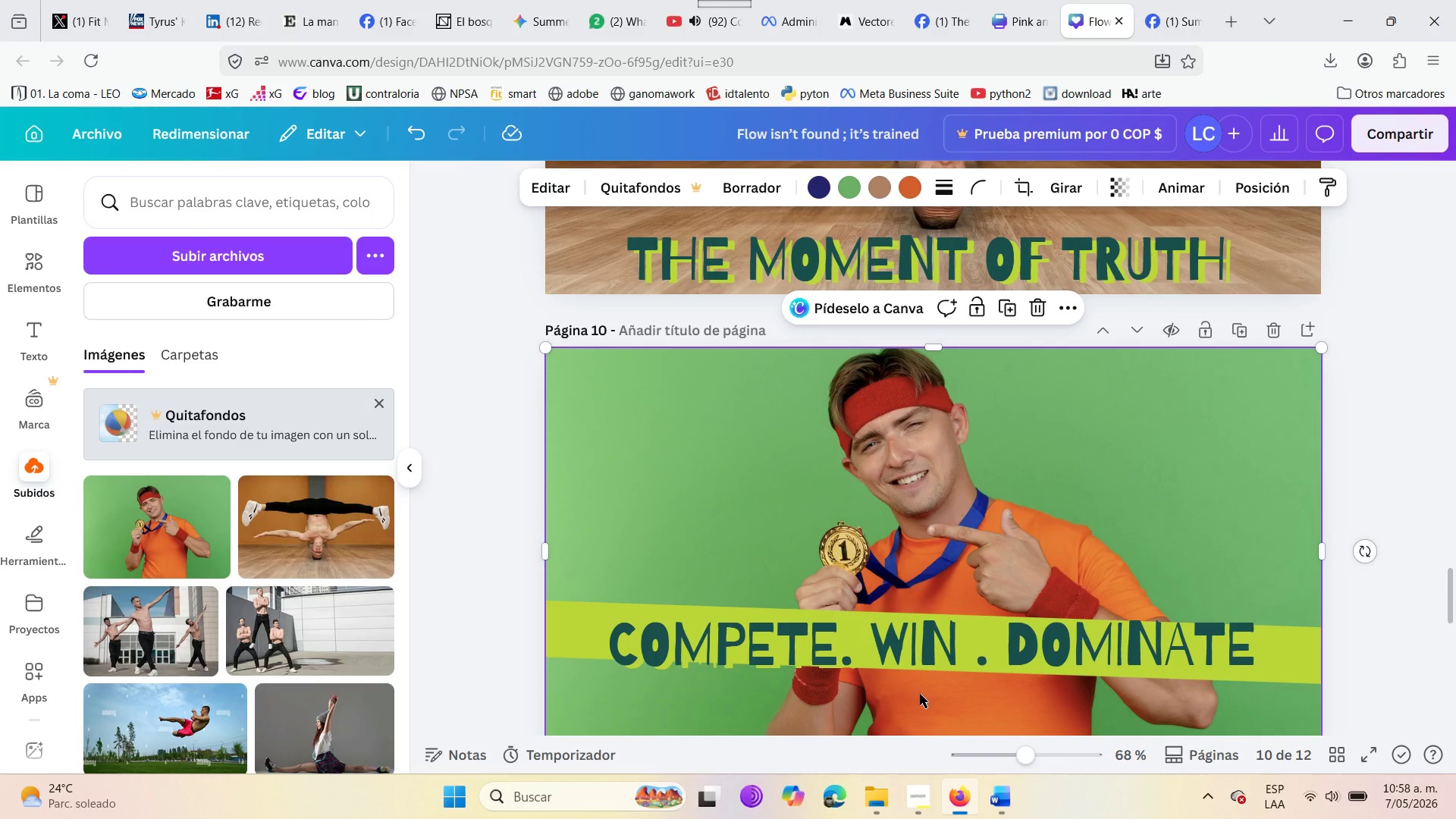 
wait(8.95)
 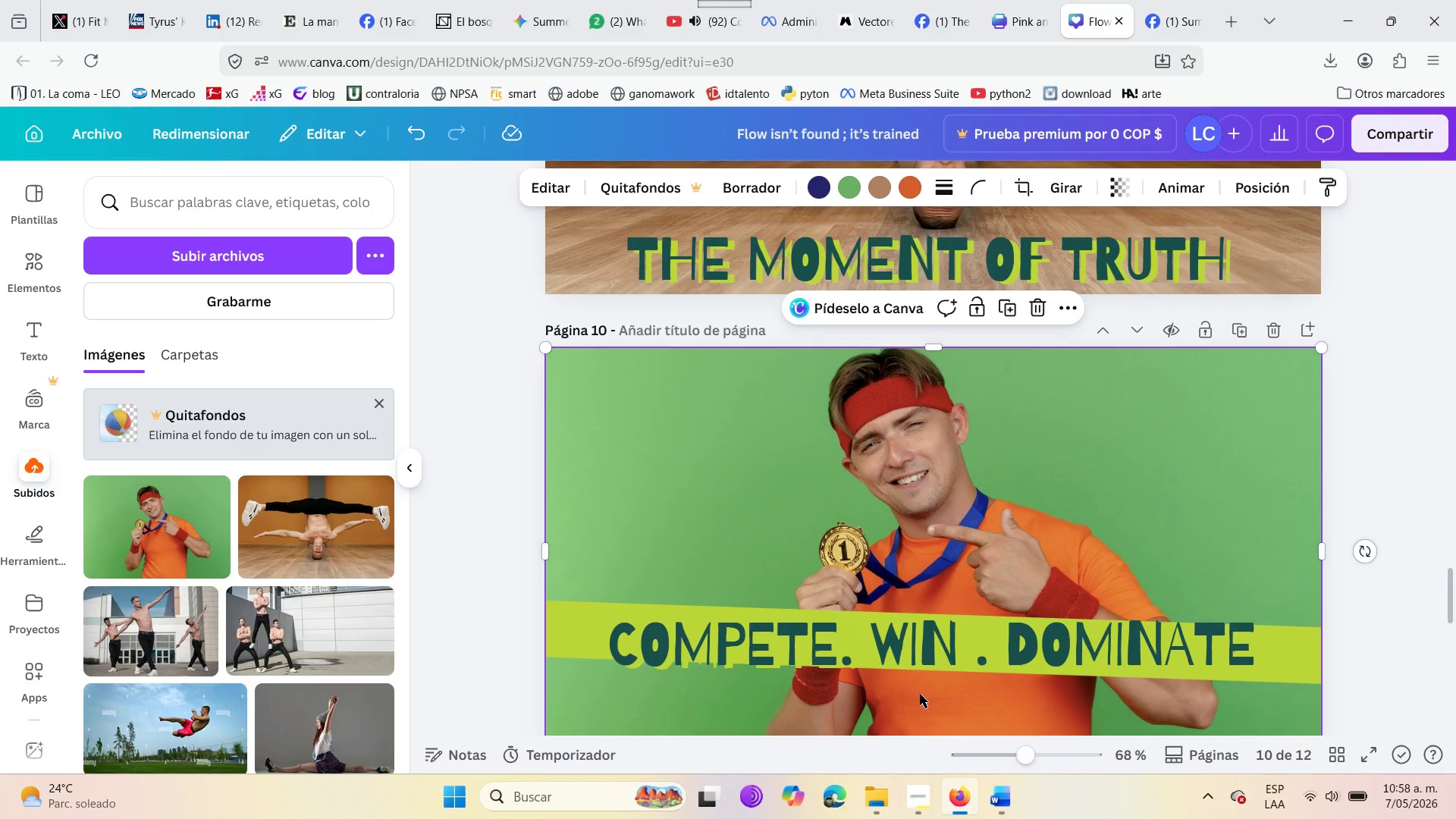 
double_click([852, 649])
 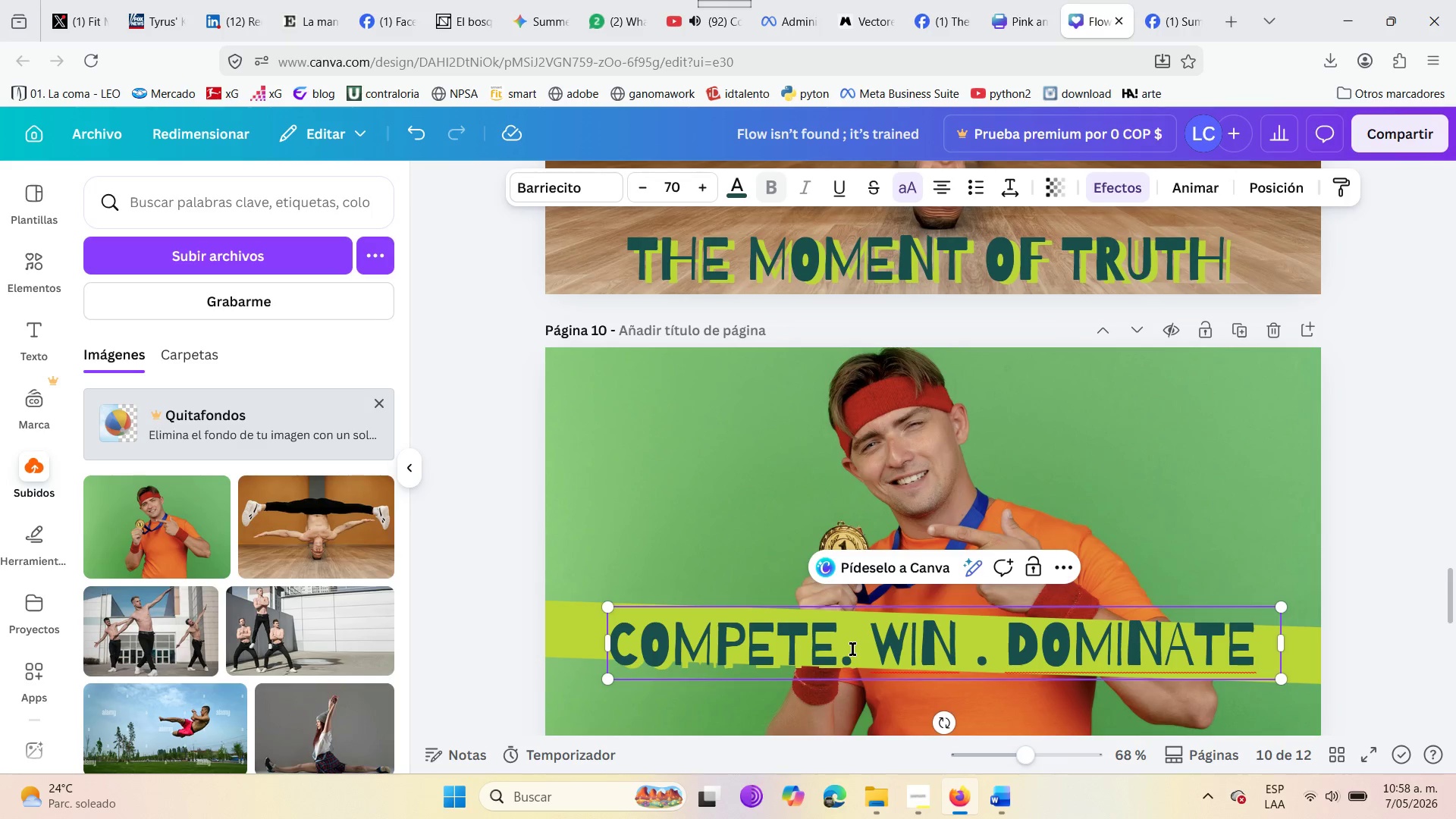 
key(Backspace)
 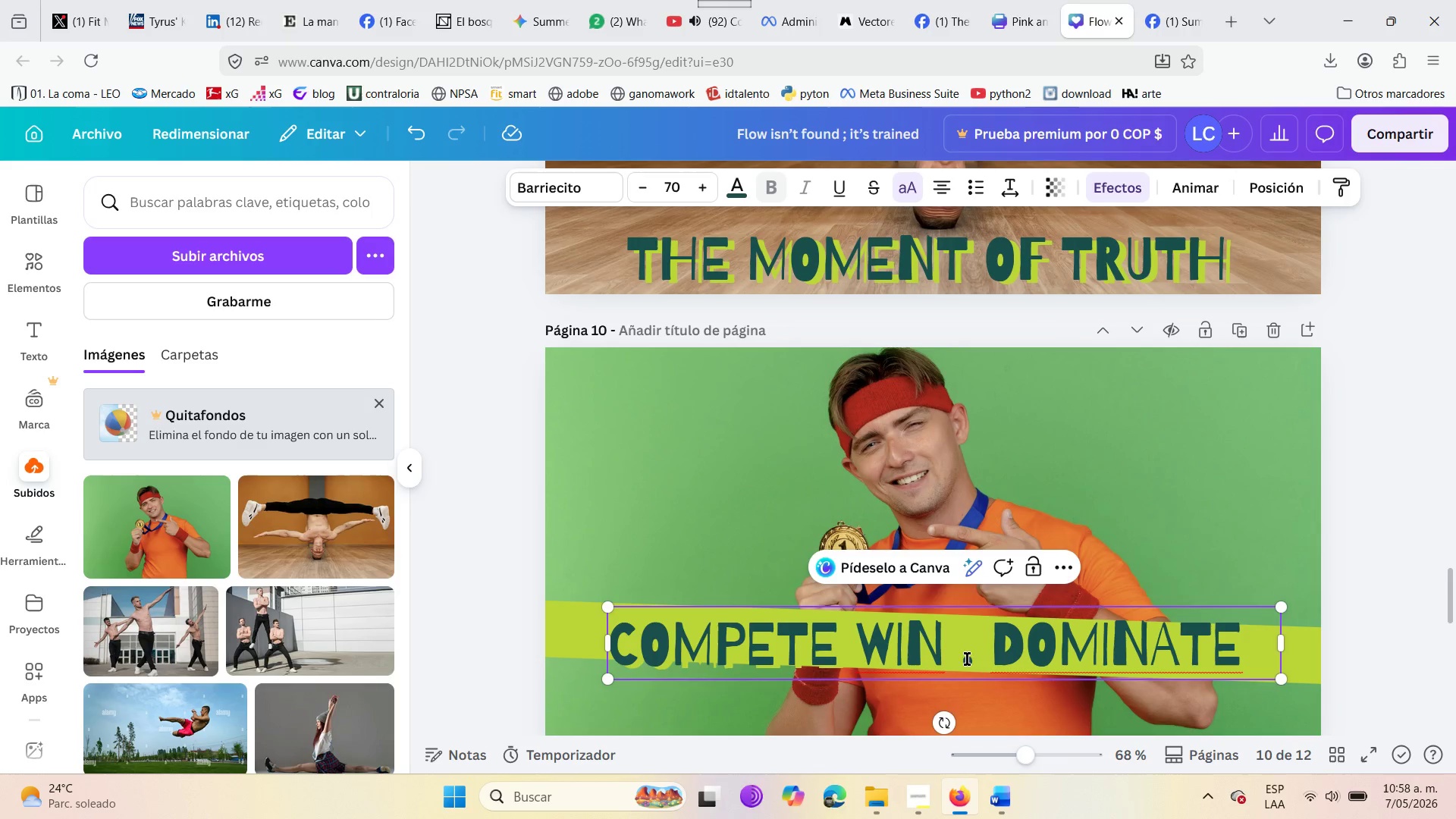 
left_click([969, 654])
 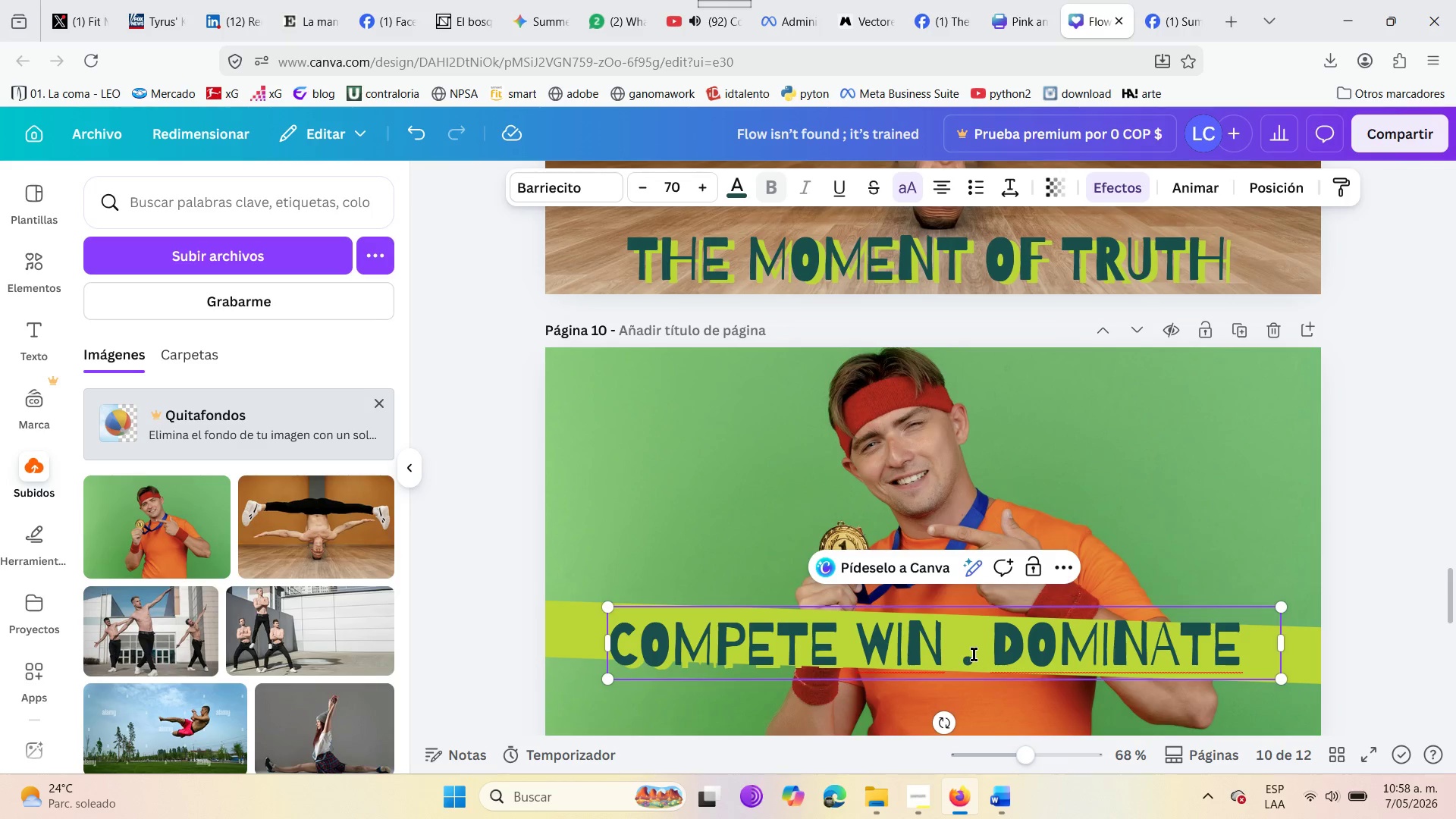 
left_click([974, 654])
 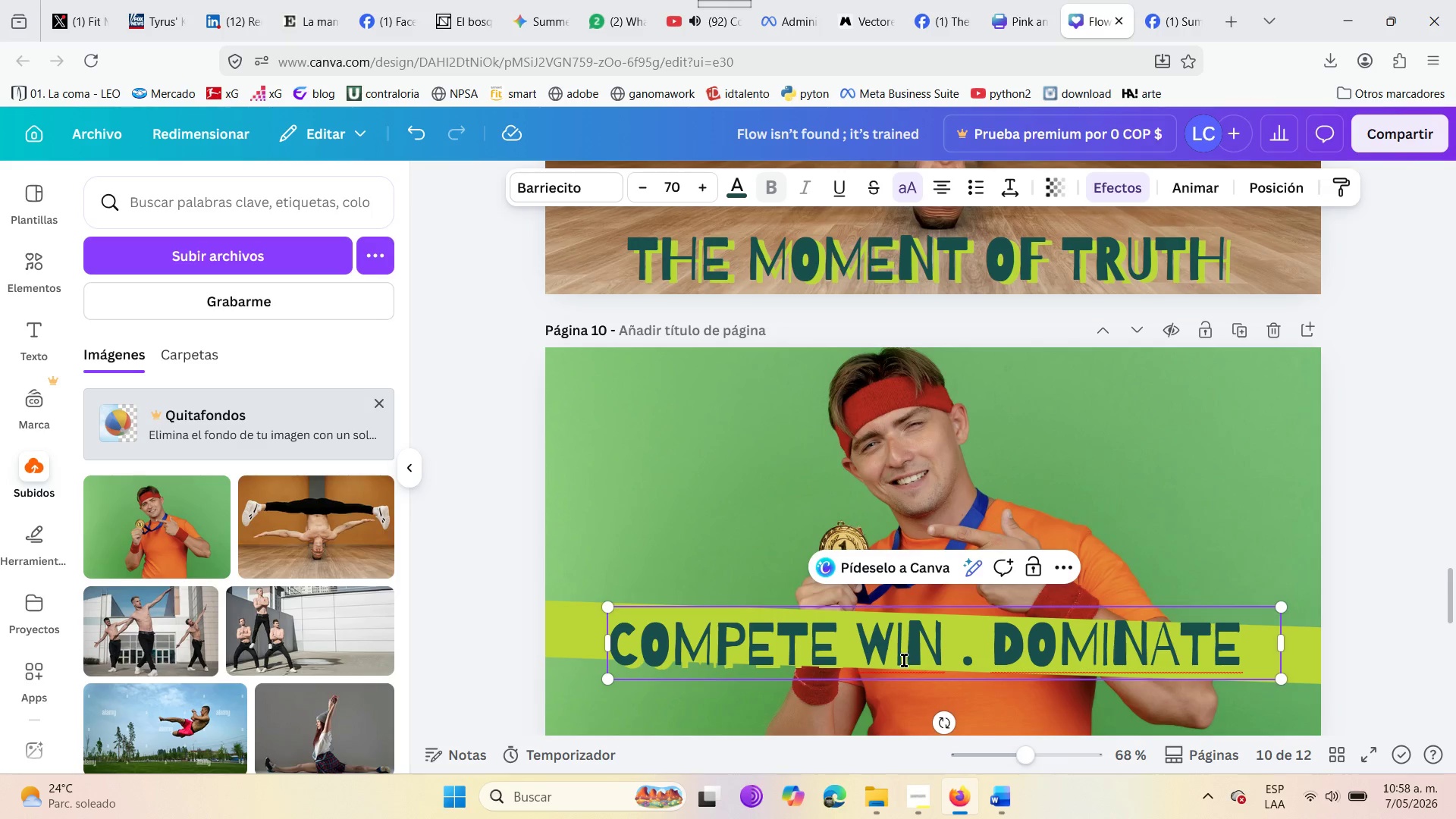 
left_click([726, 642])
 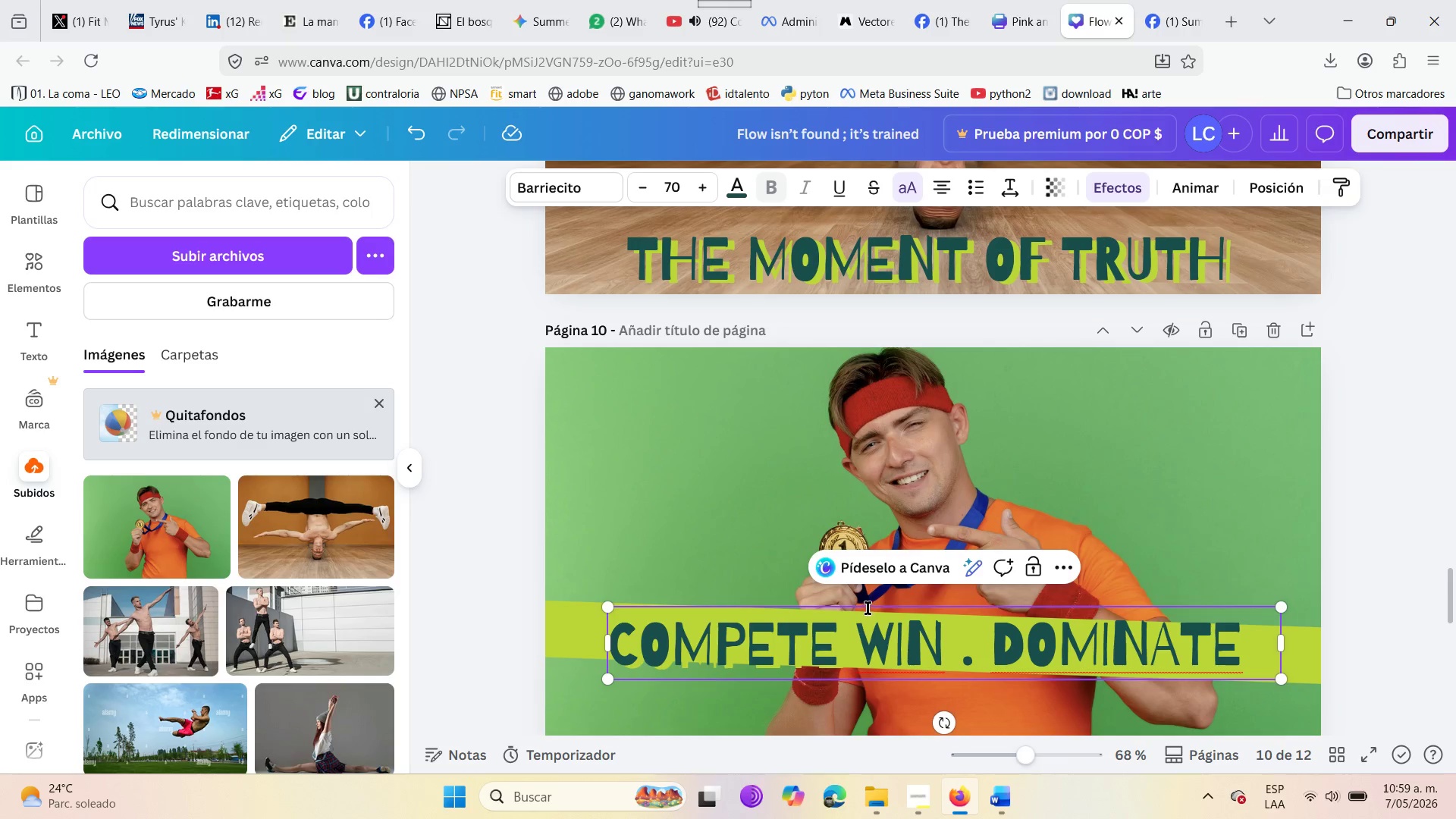 
left_click_drag(start_coordinate=[863, 604], to_coordinate=[806, 384])
 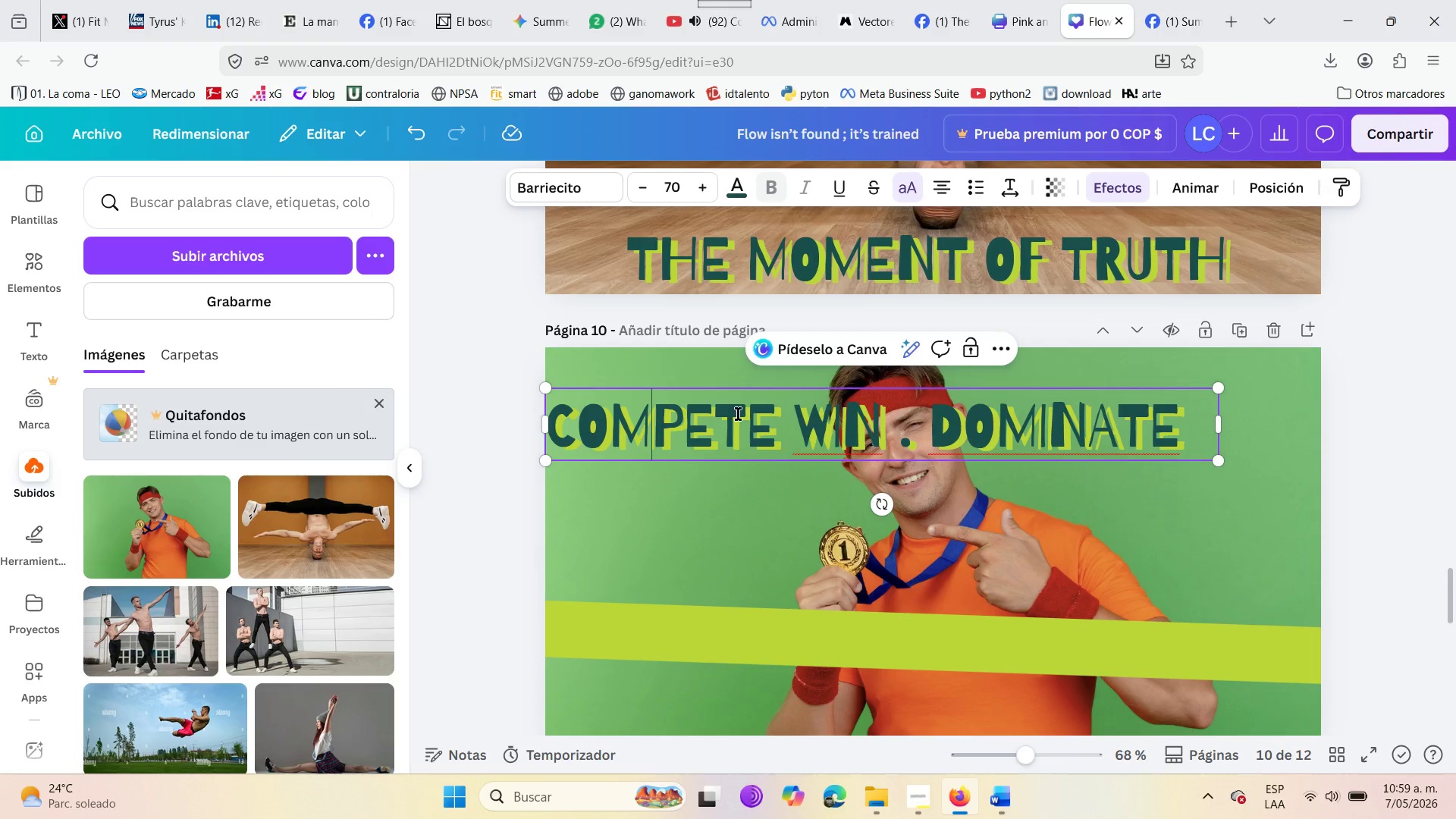 
left_click([723, 505])
 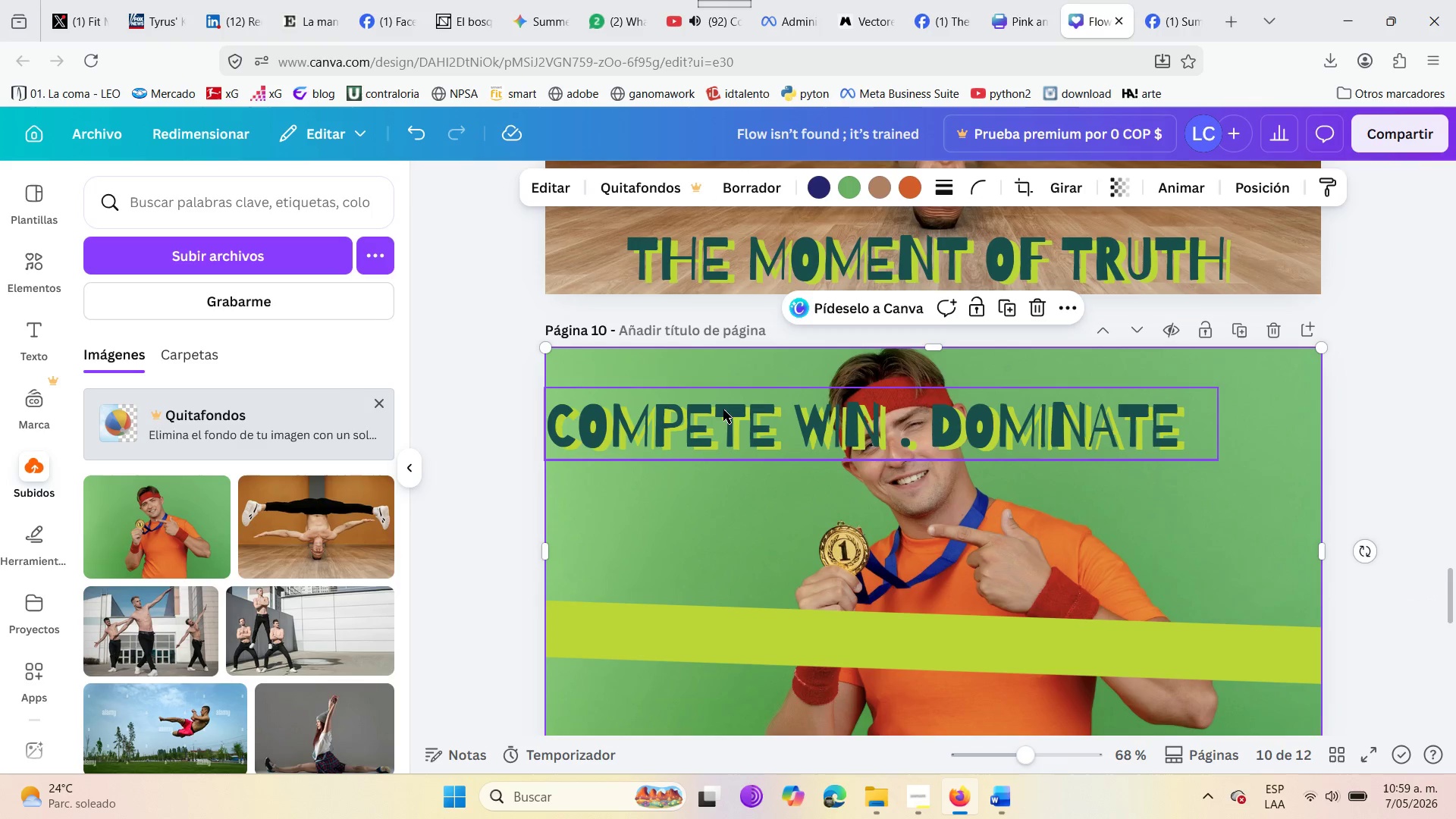 
left_click([723, 407])
 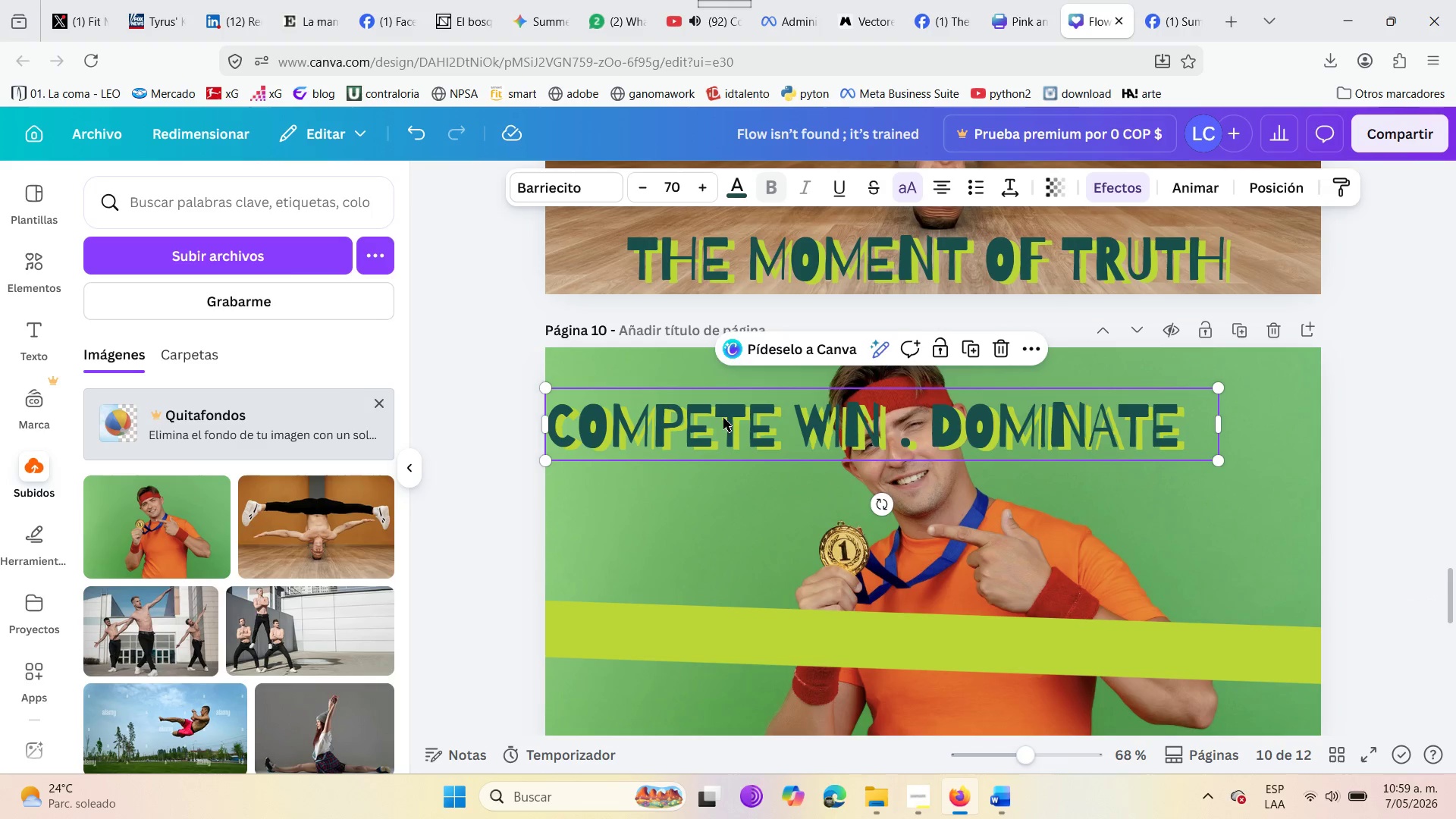 
key(Control+C)
 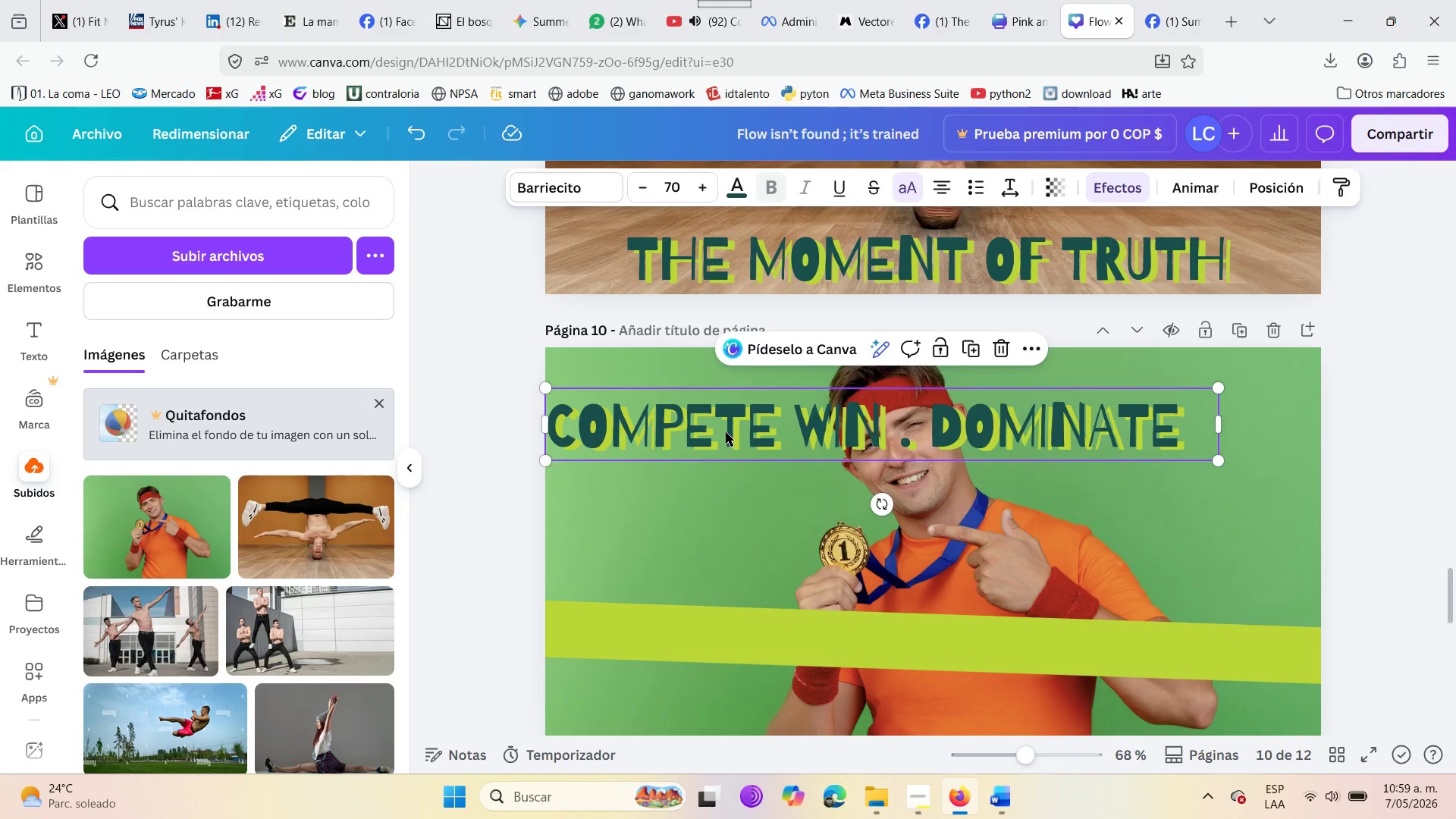 
key(Control+ControlLeft)
 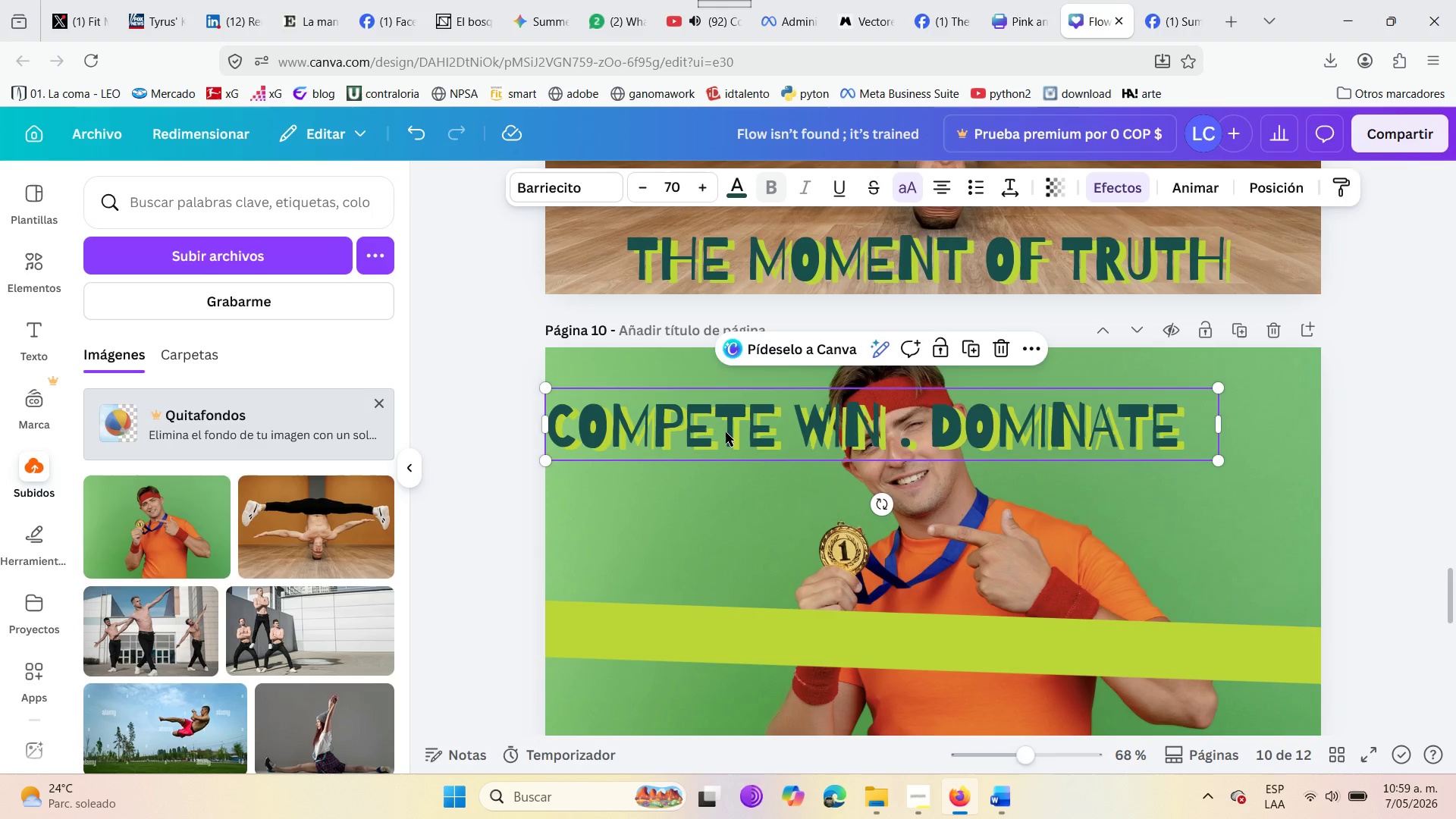 
key(Control+V)
 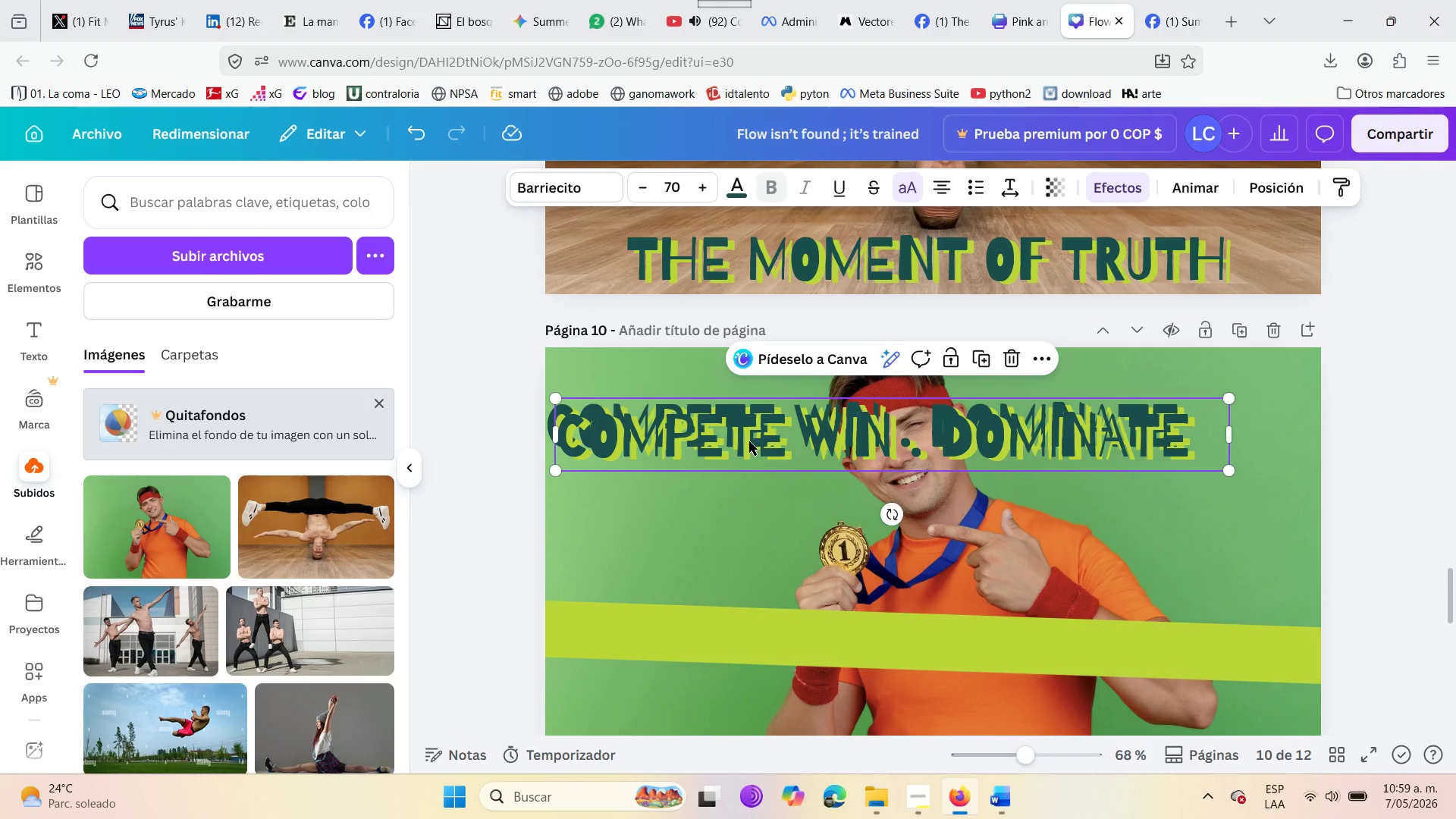 
left_click_drag(start_coordinate=[749, 441], to_coordinate=[792, 553])
 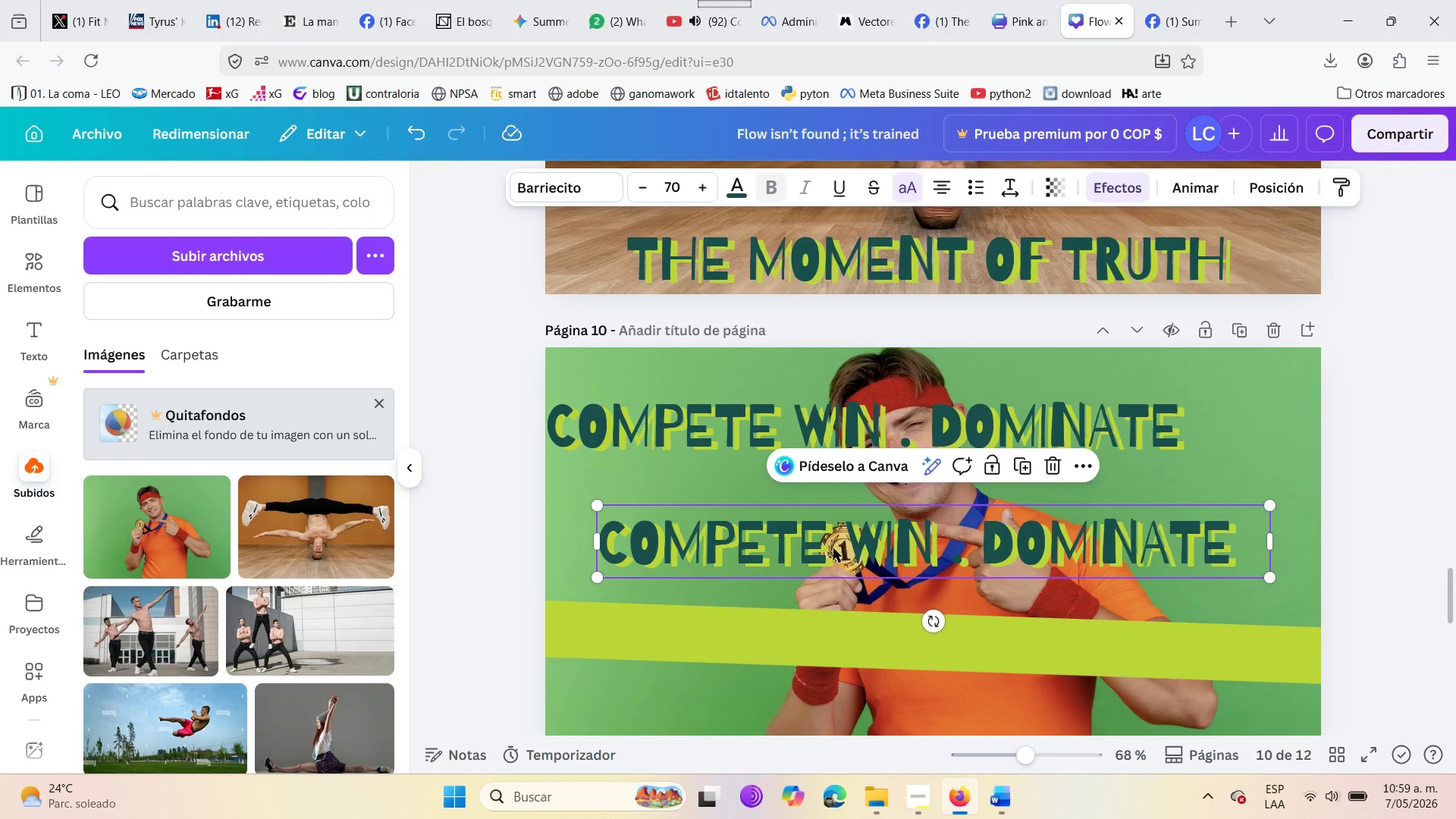 
double_click([833, 548])
 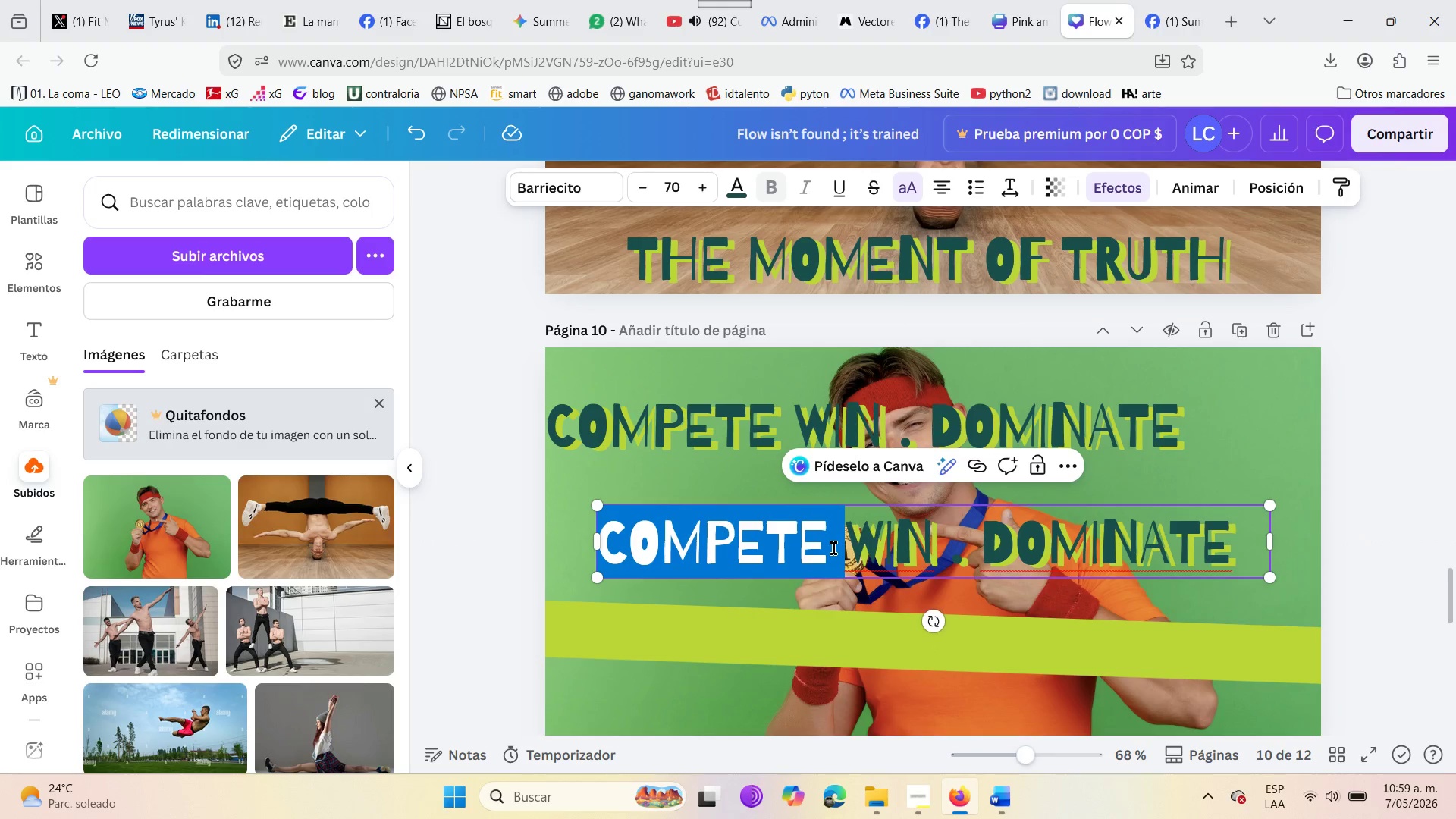 
left_click([833, 545])
 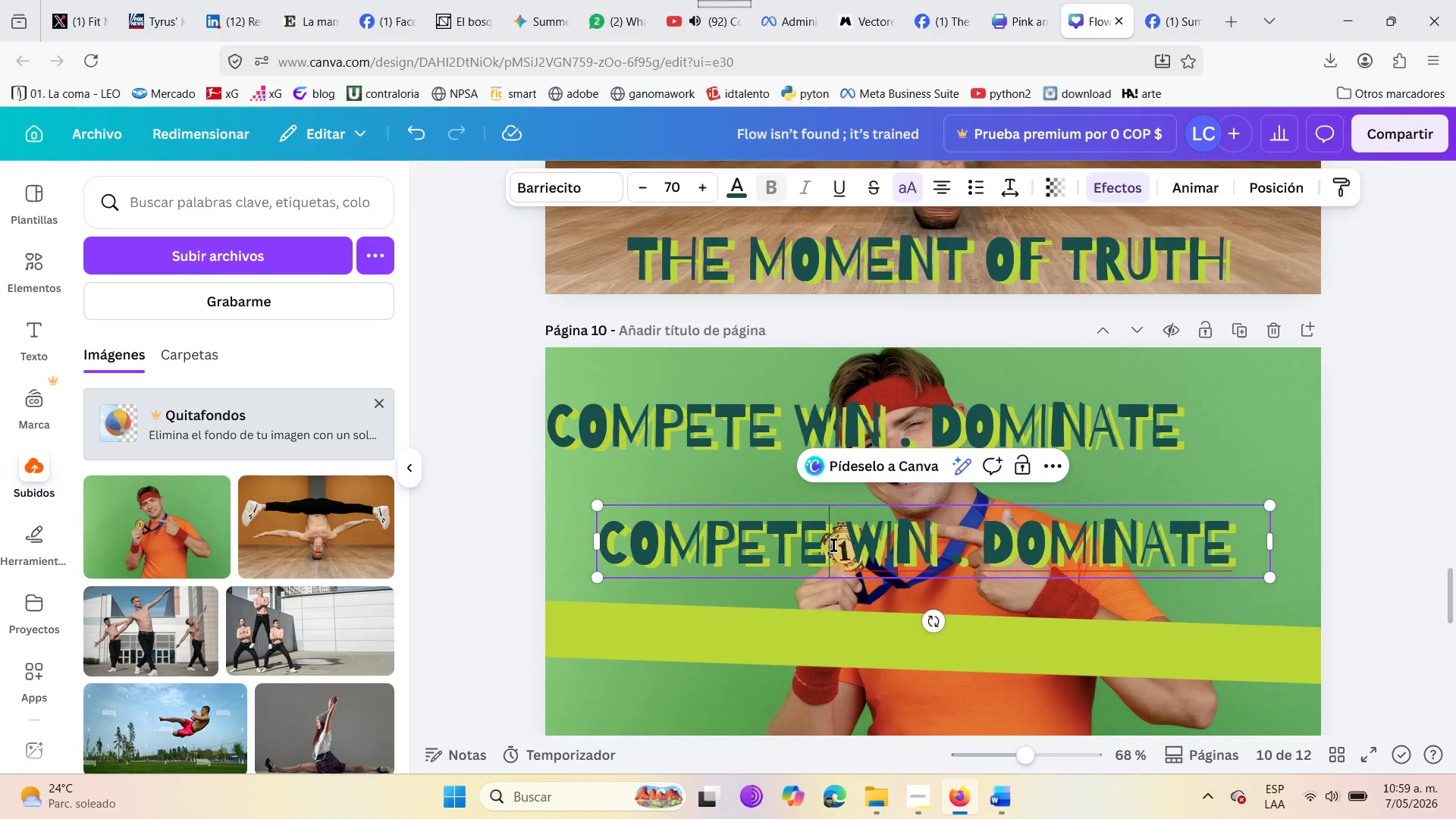 
hold_key(key=Backspace, duration=0.77)
 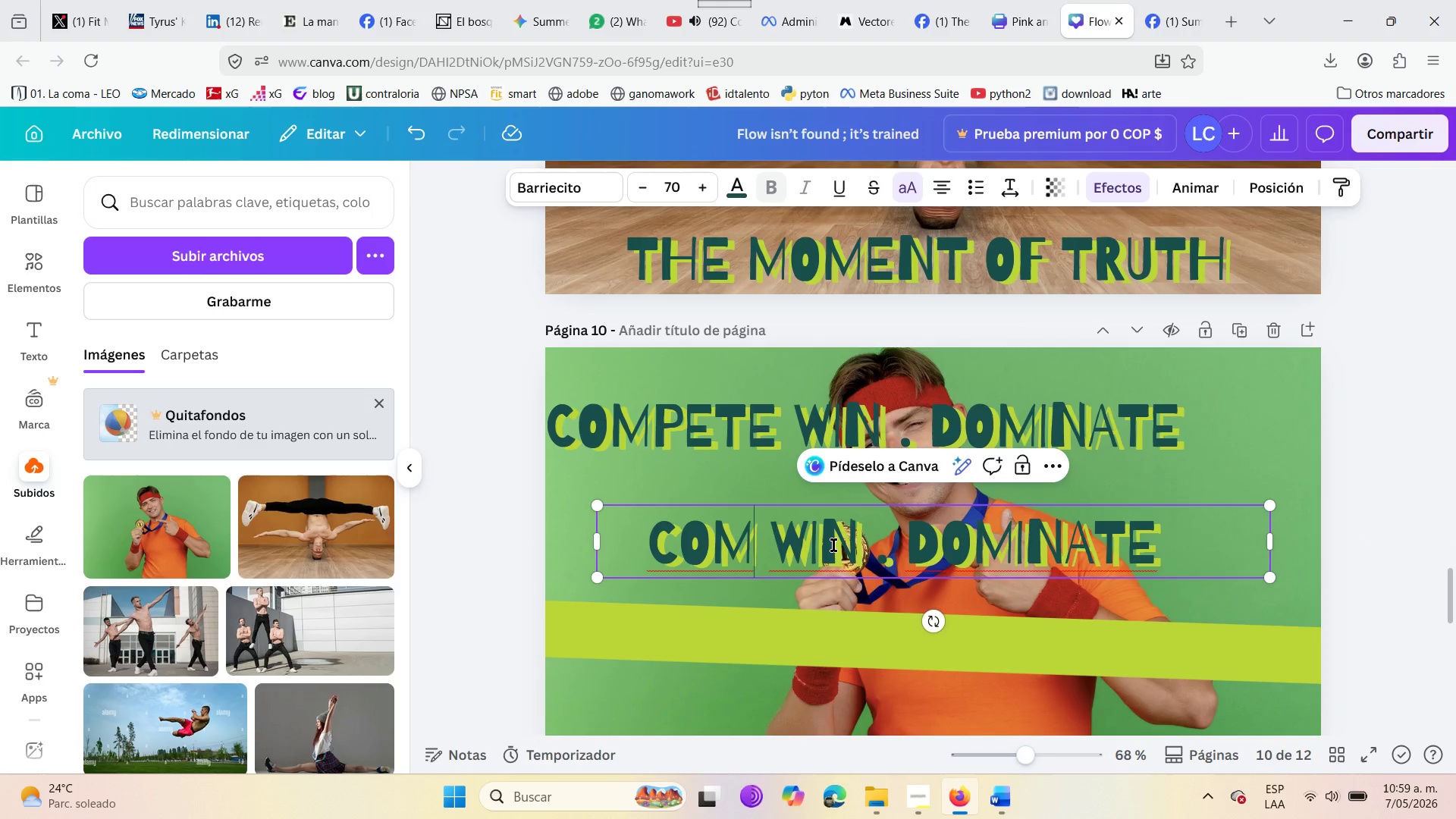 
key(Backspace)
 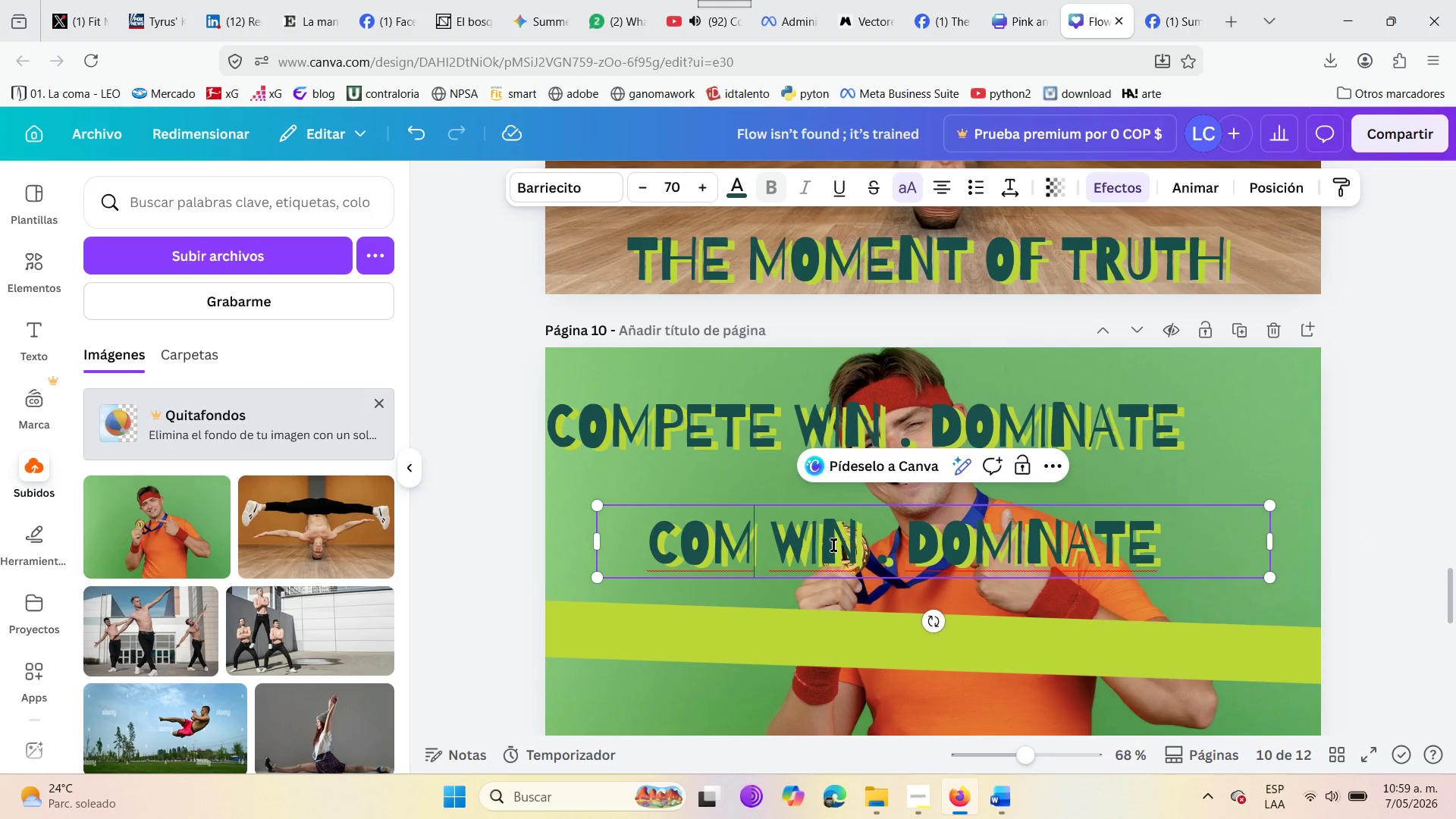 
key(Backspace)
 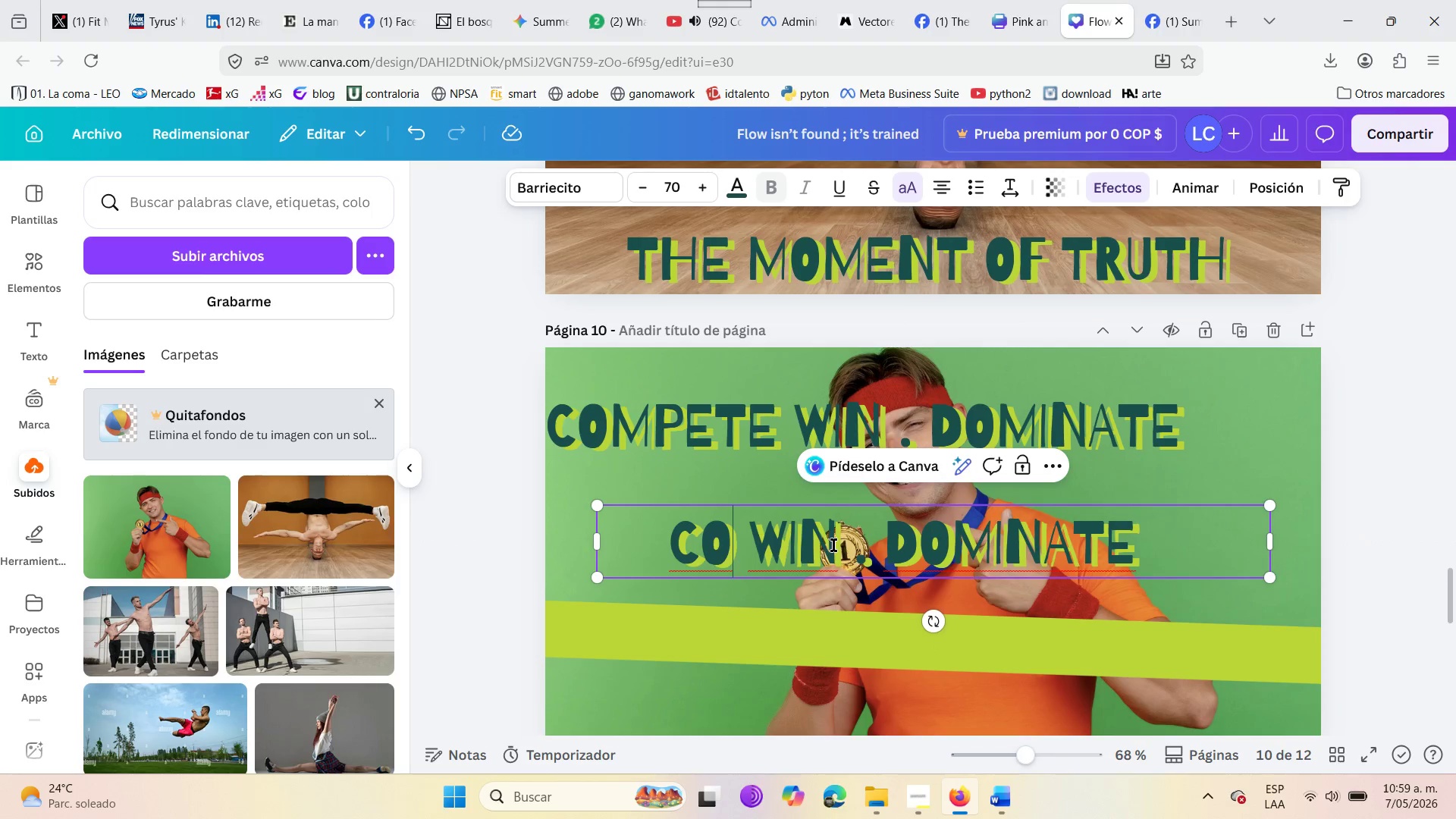 
key(Backspace)
 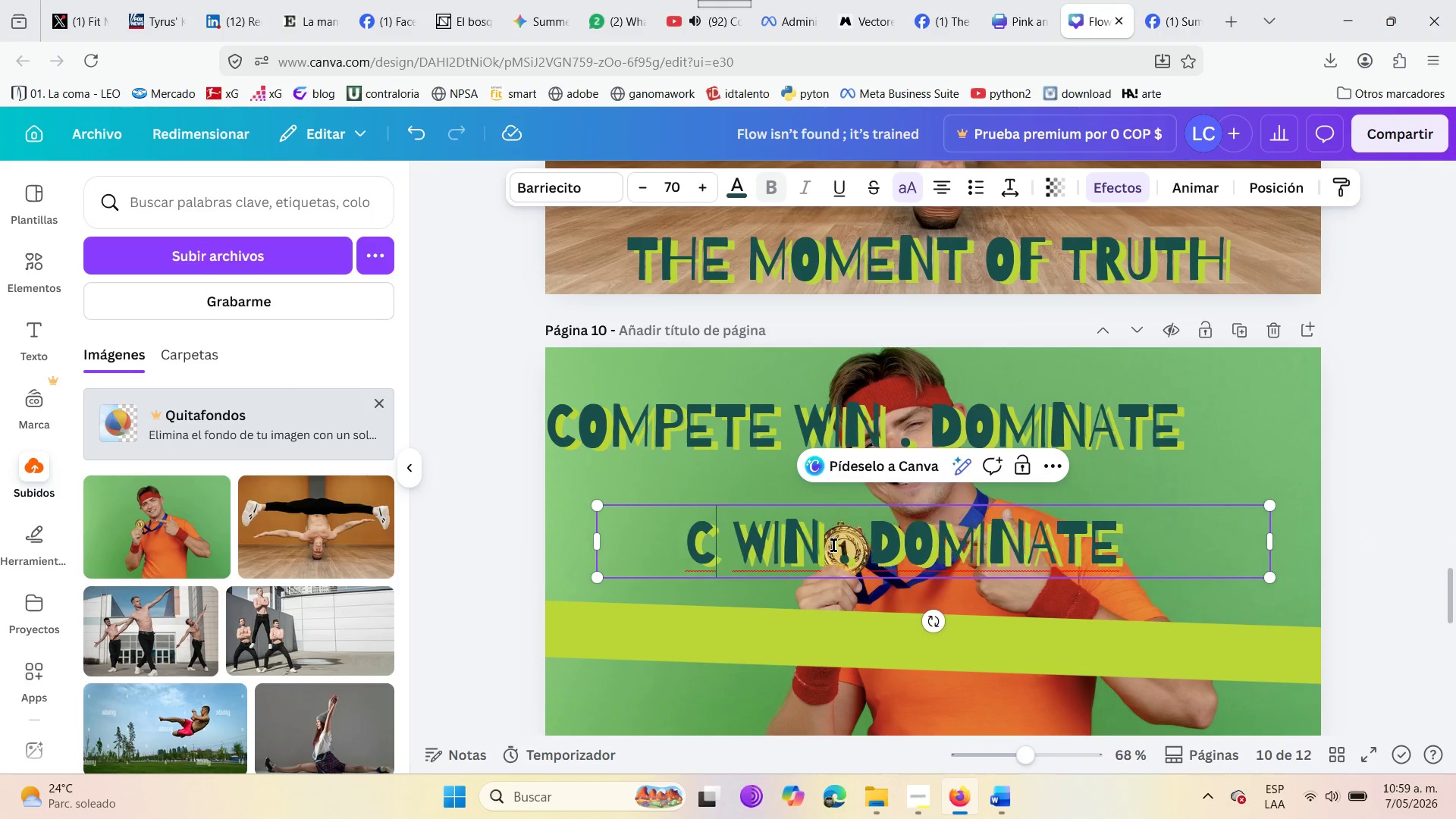 
key(Backspace)
 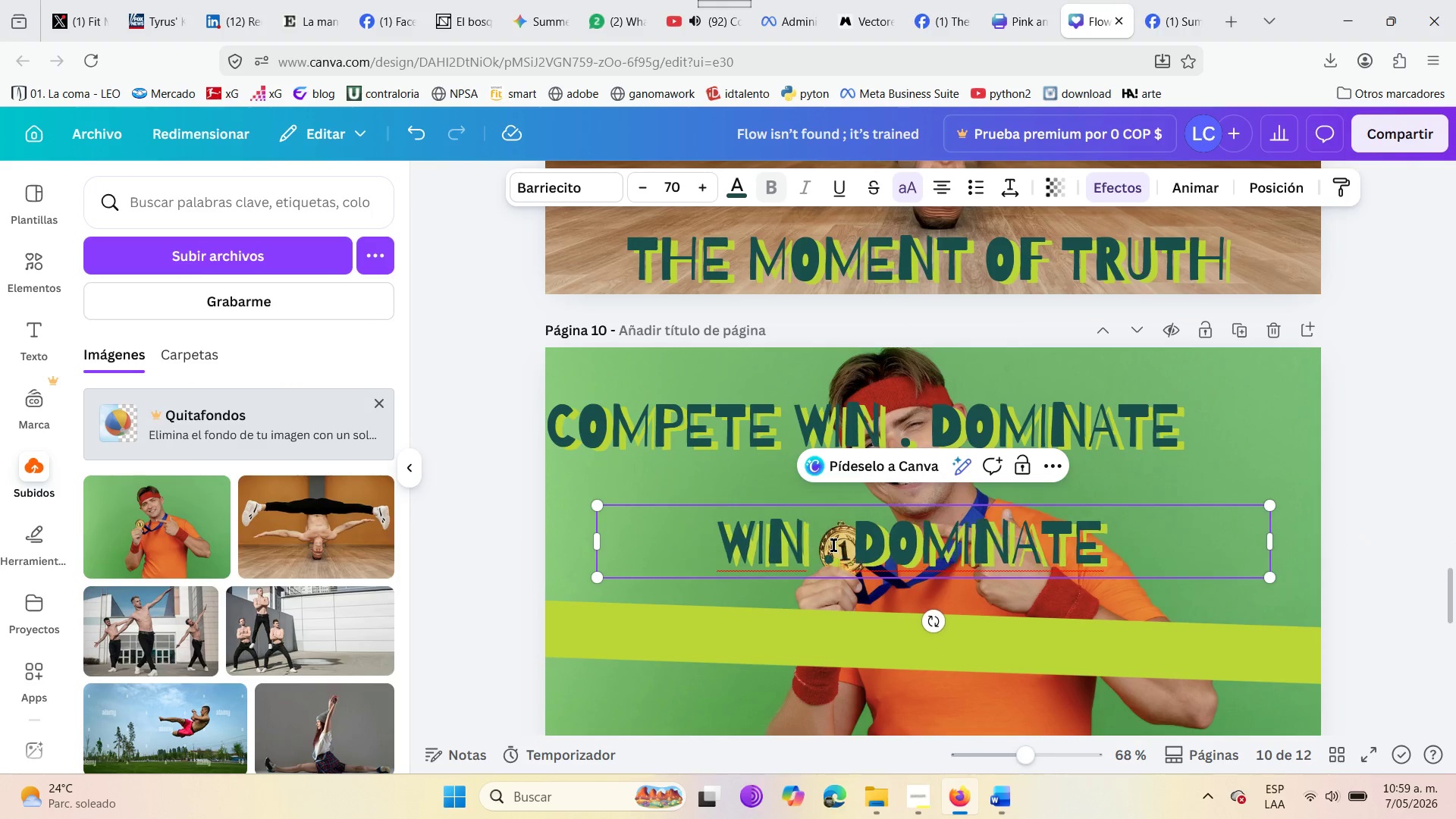 
key(Backspace)
 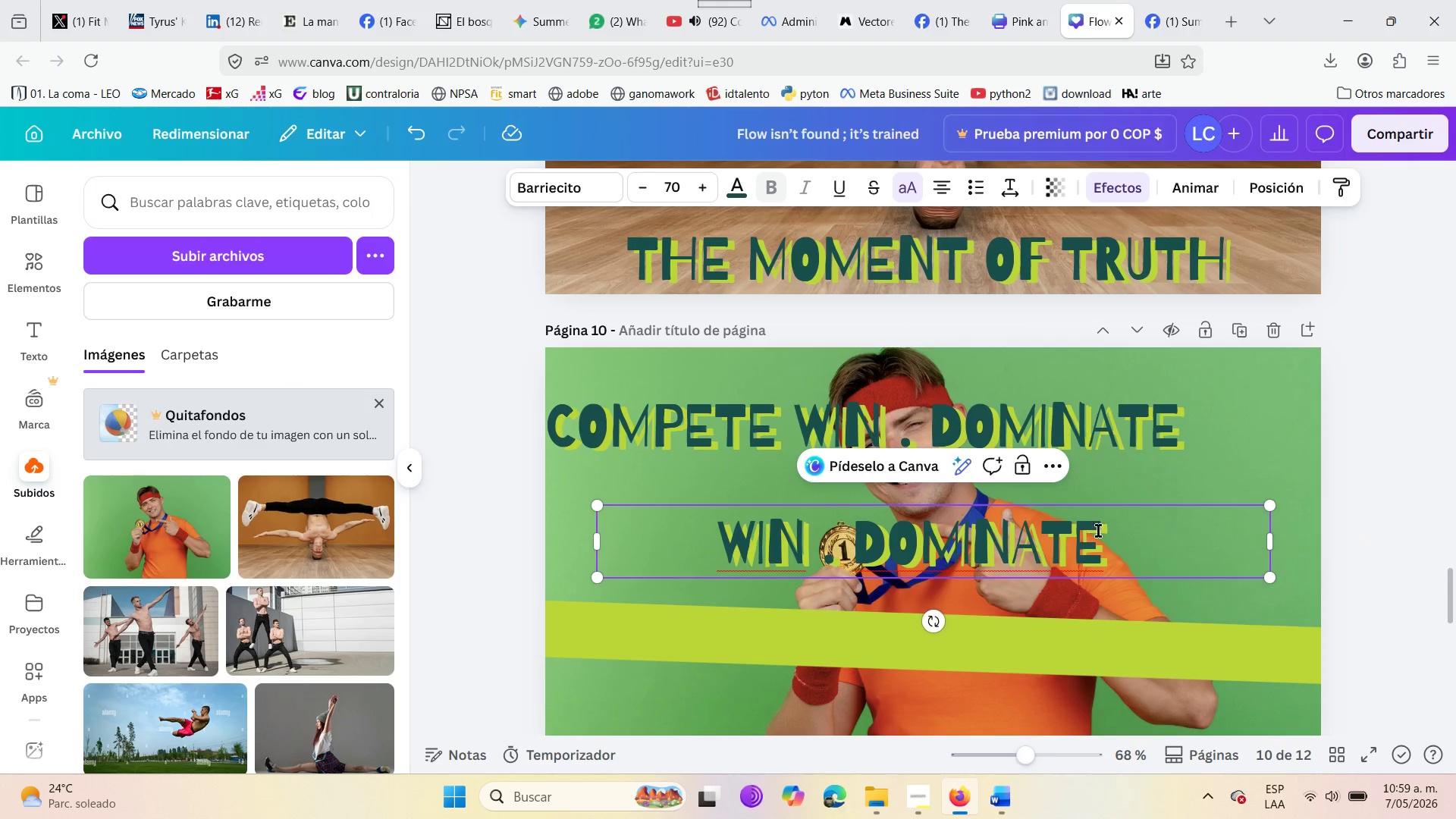 
left_click([1100, 533])
 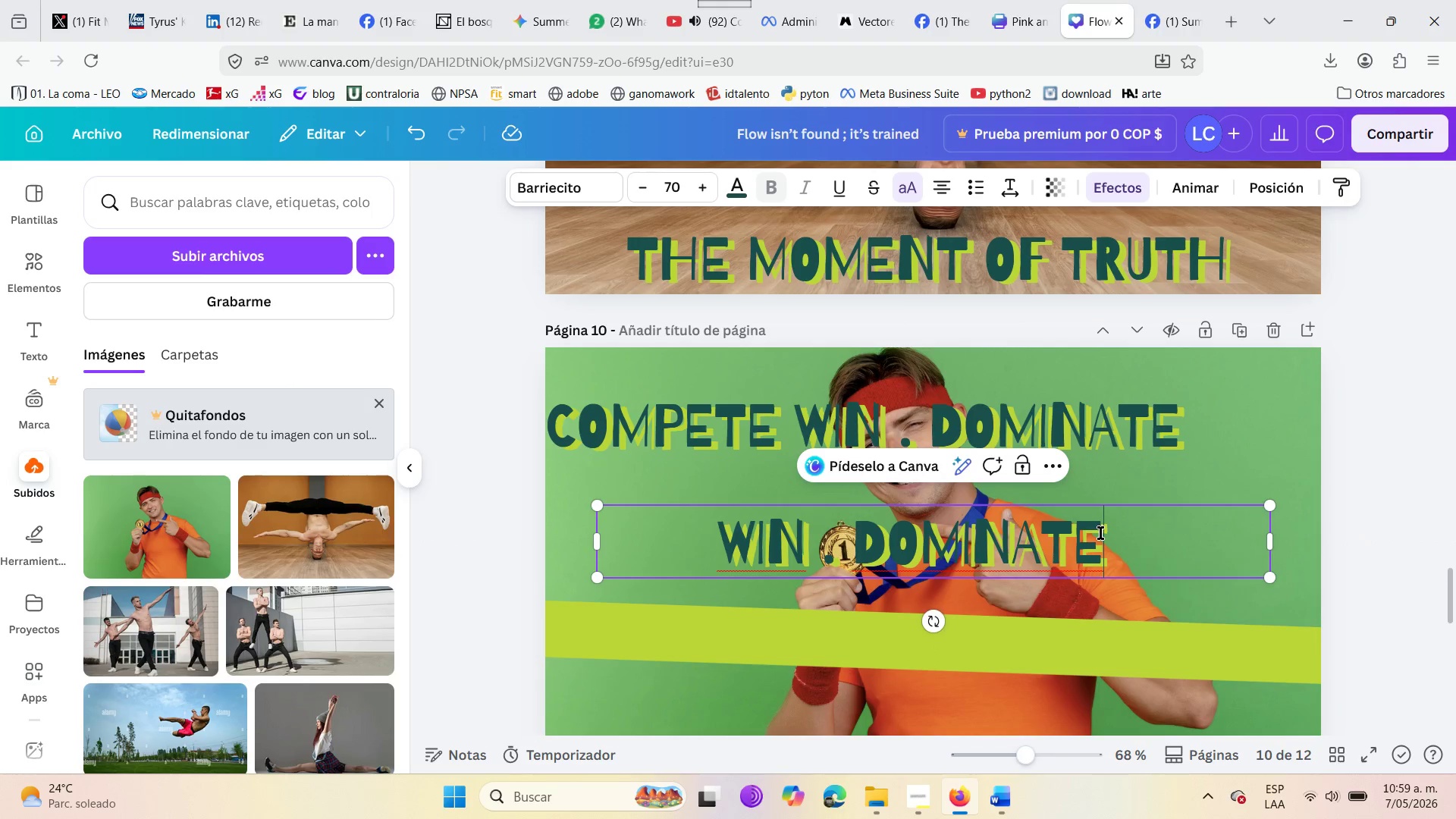 
key(Backspace)
 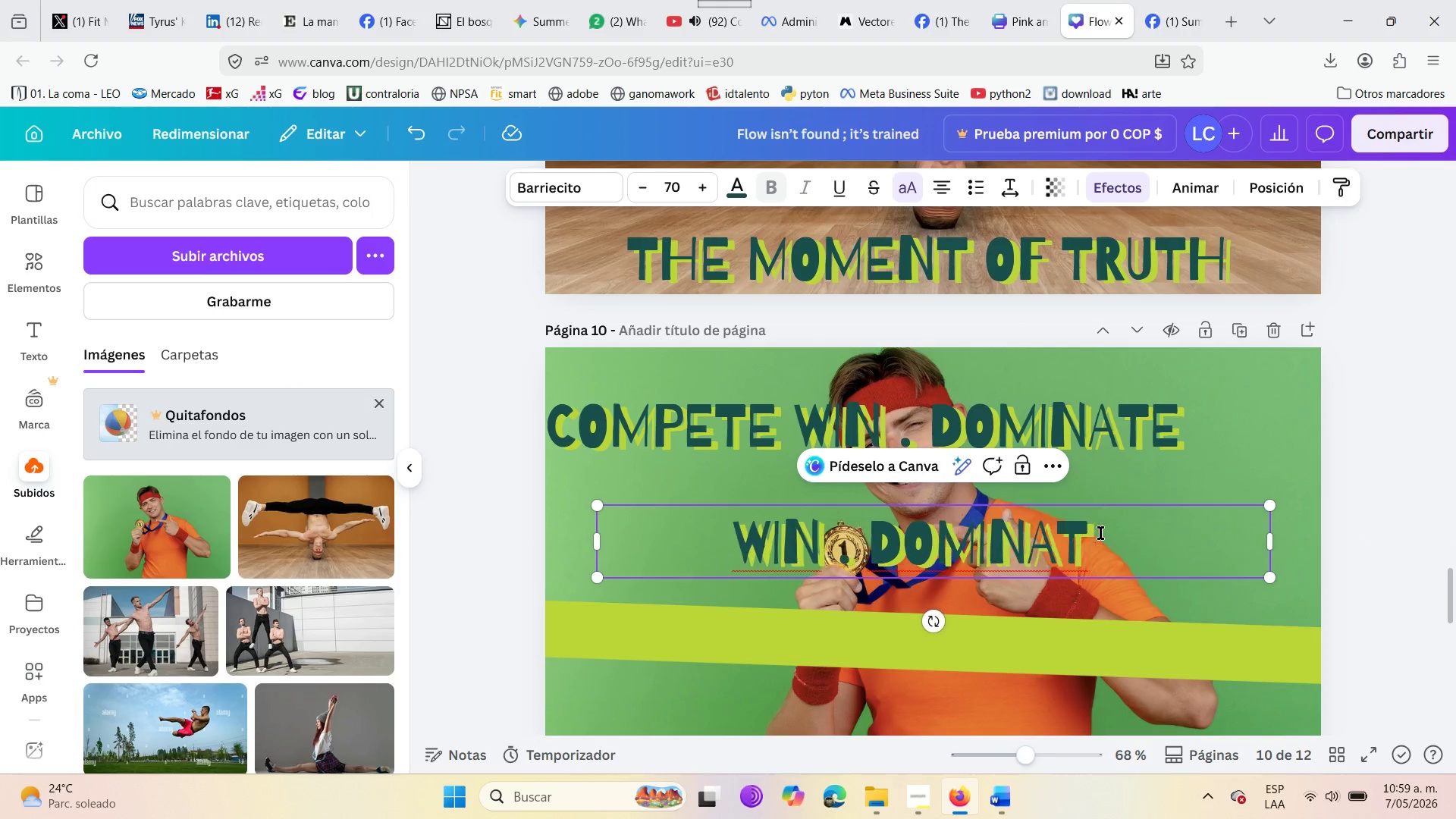 
key(Backspace)
 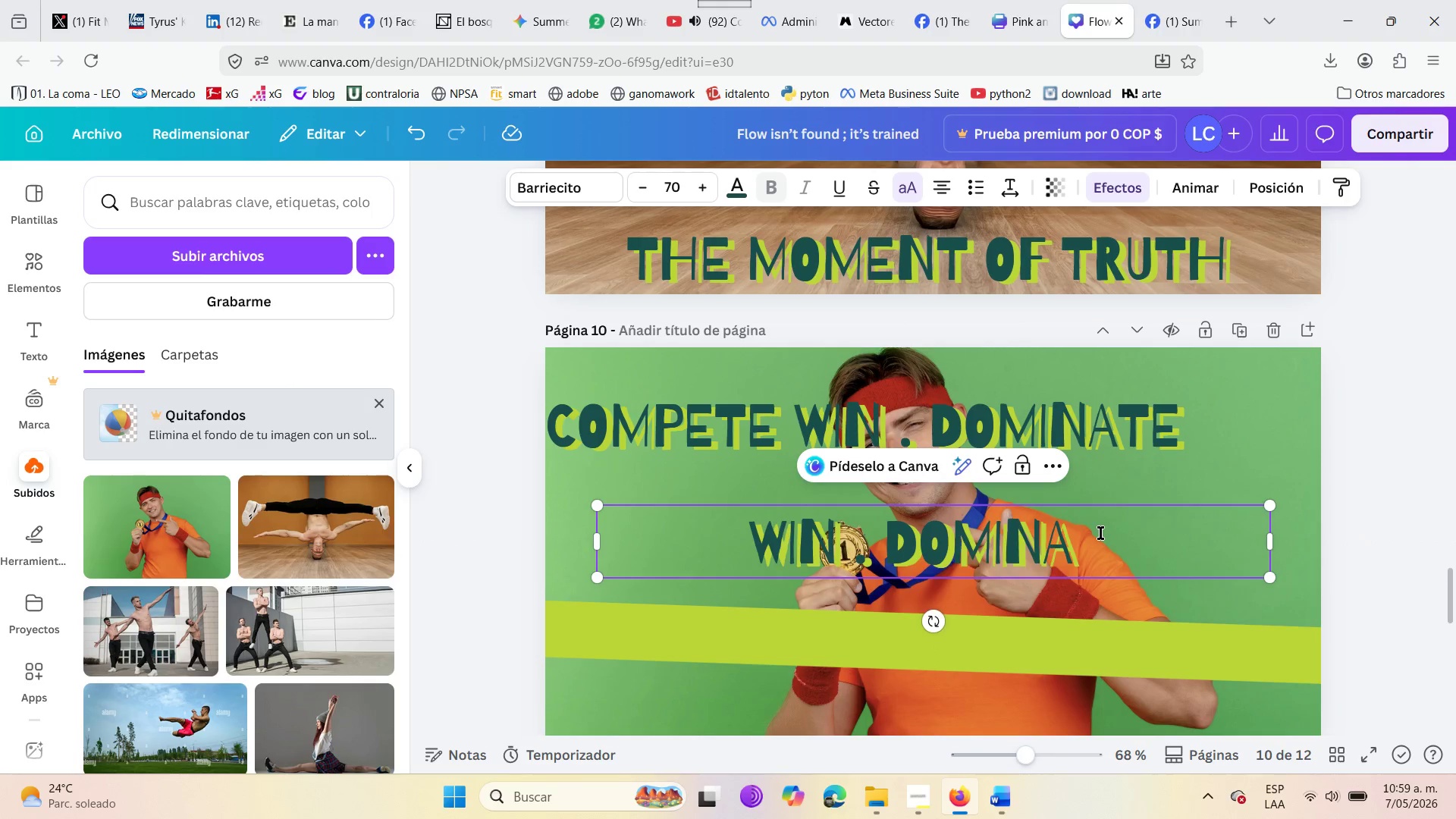 
key(Backspace)
 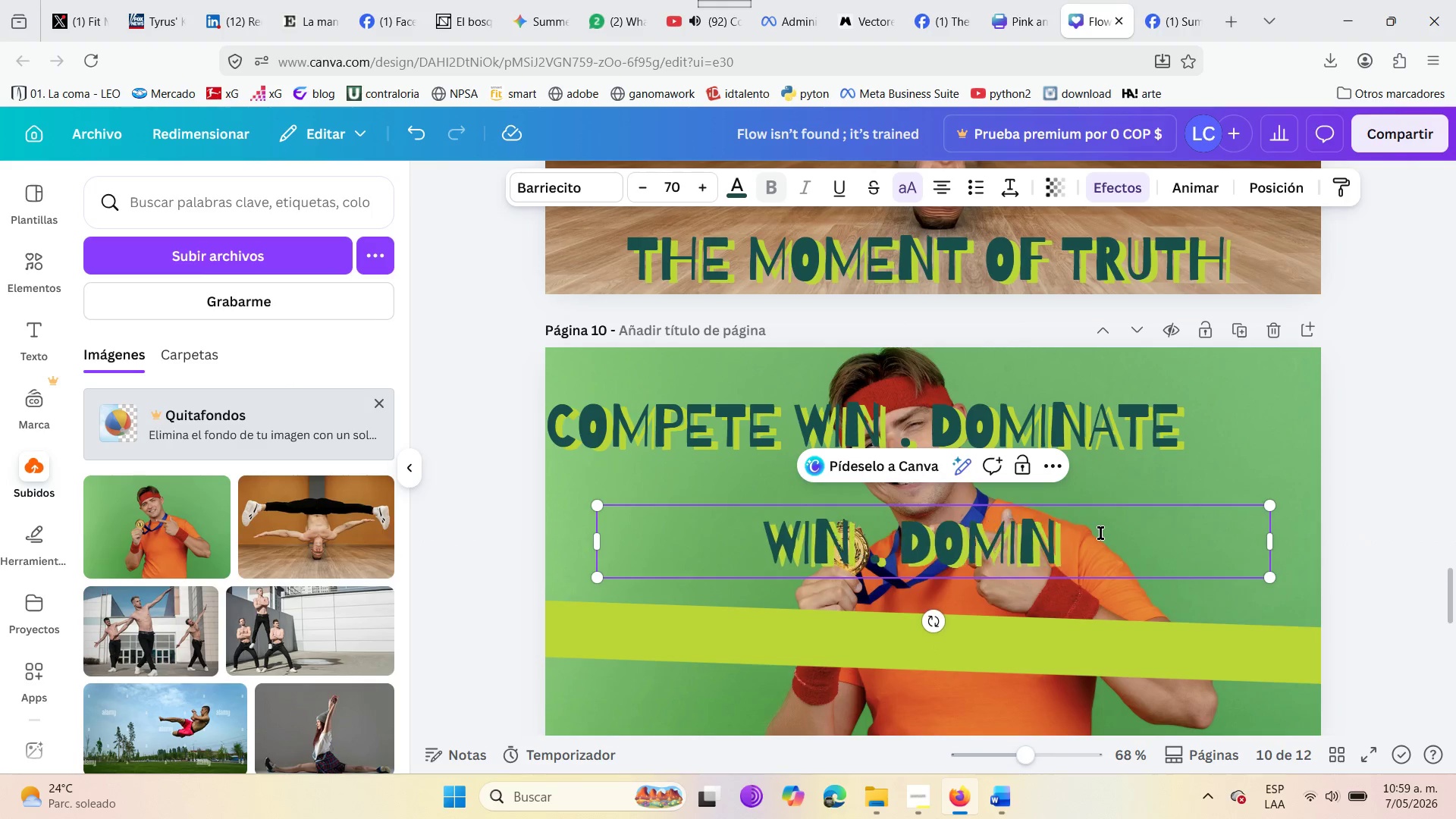 
key(Backspace)
 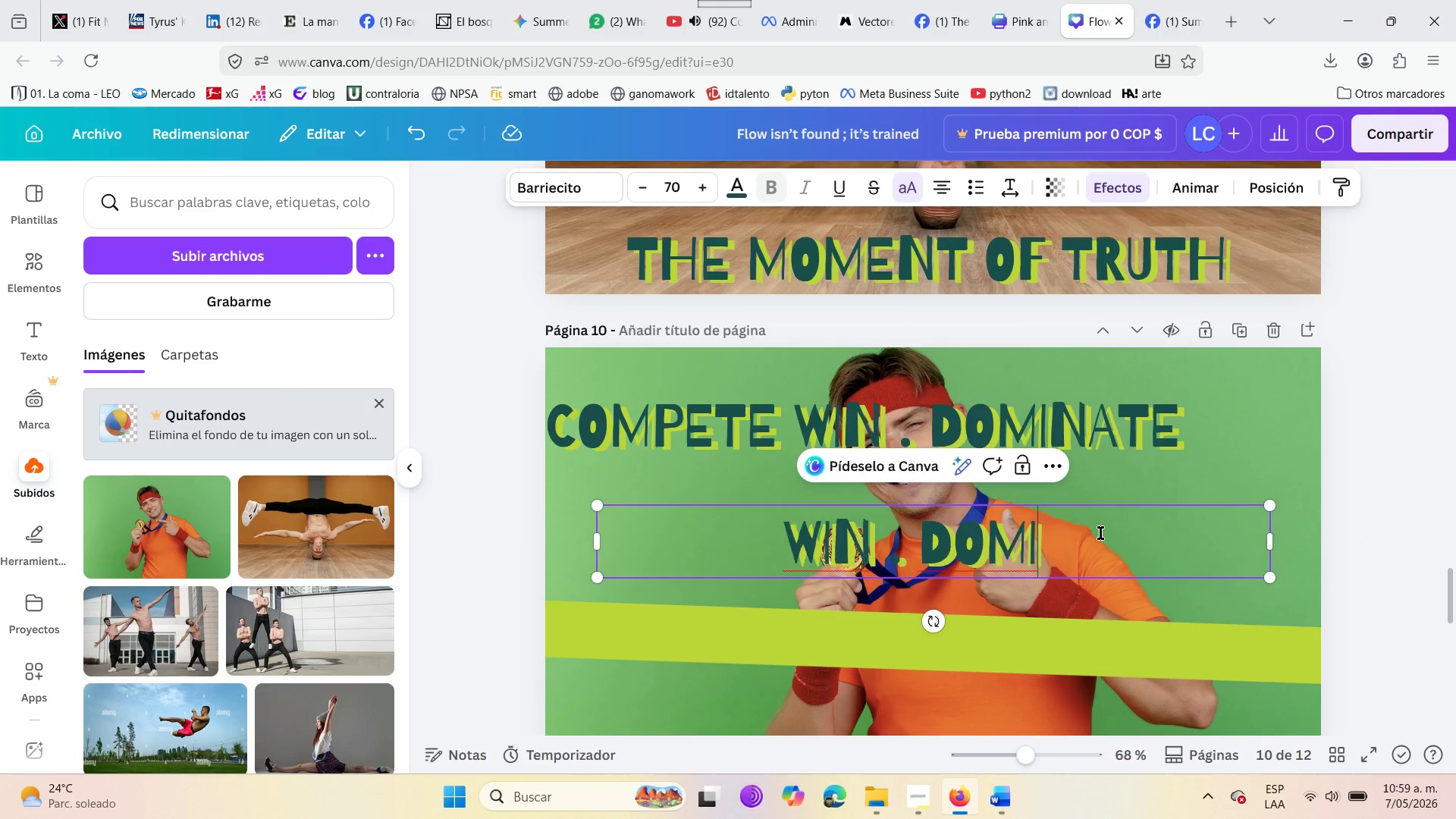 
key(Backspace)
 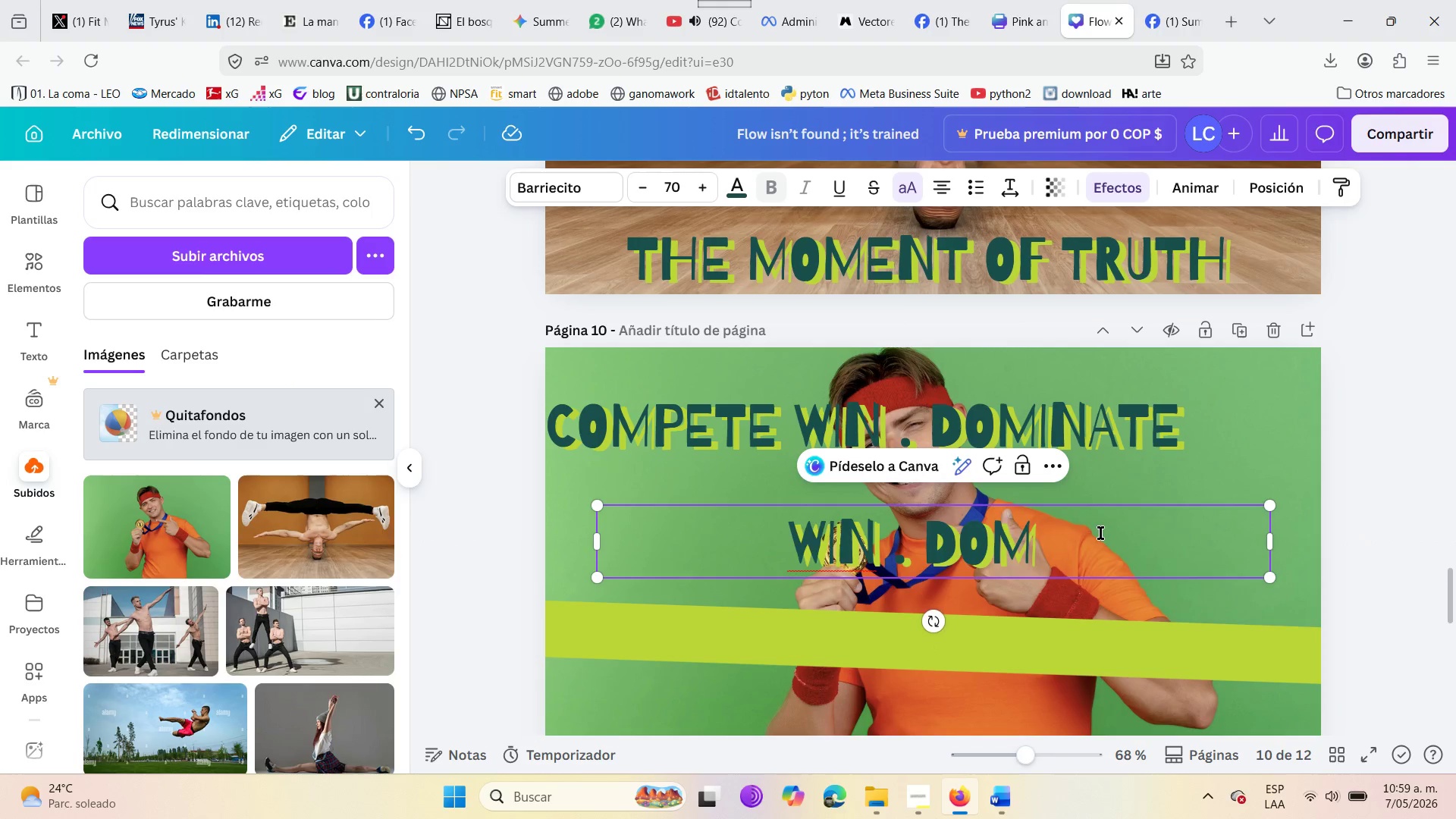 
key(Backspace)
 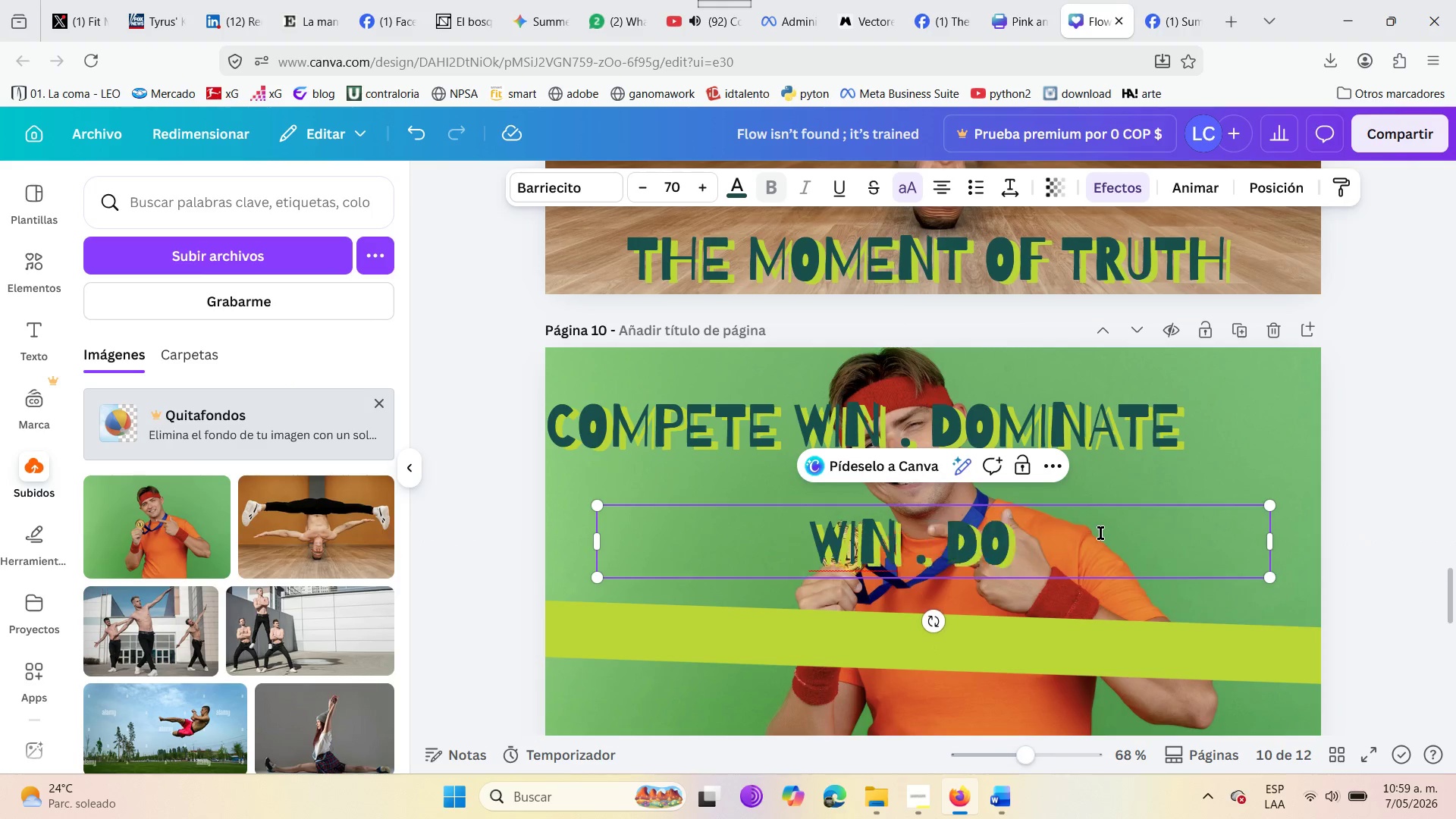 
key(Backspace)
 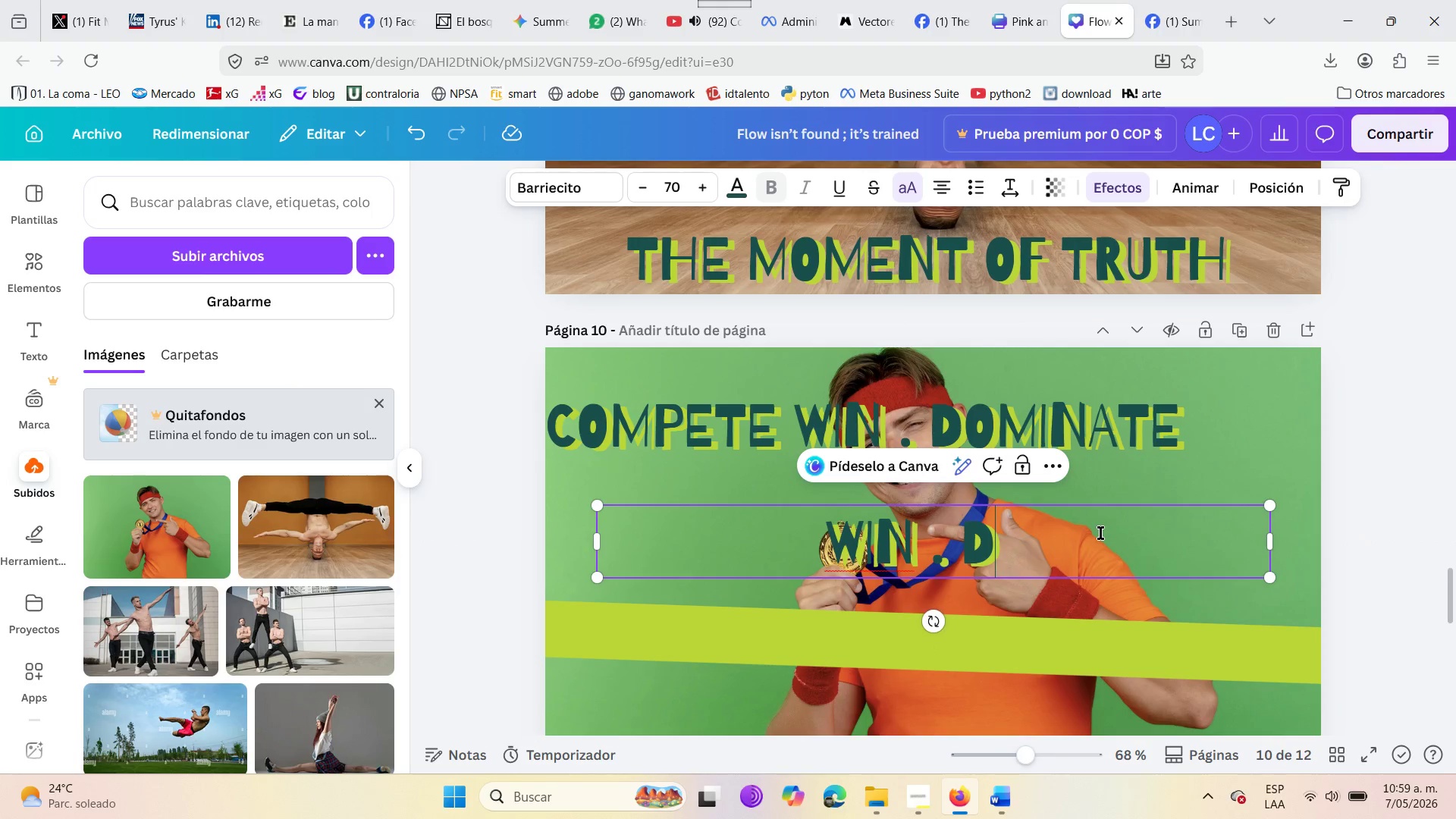 
key(Backspace)
 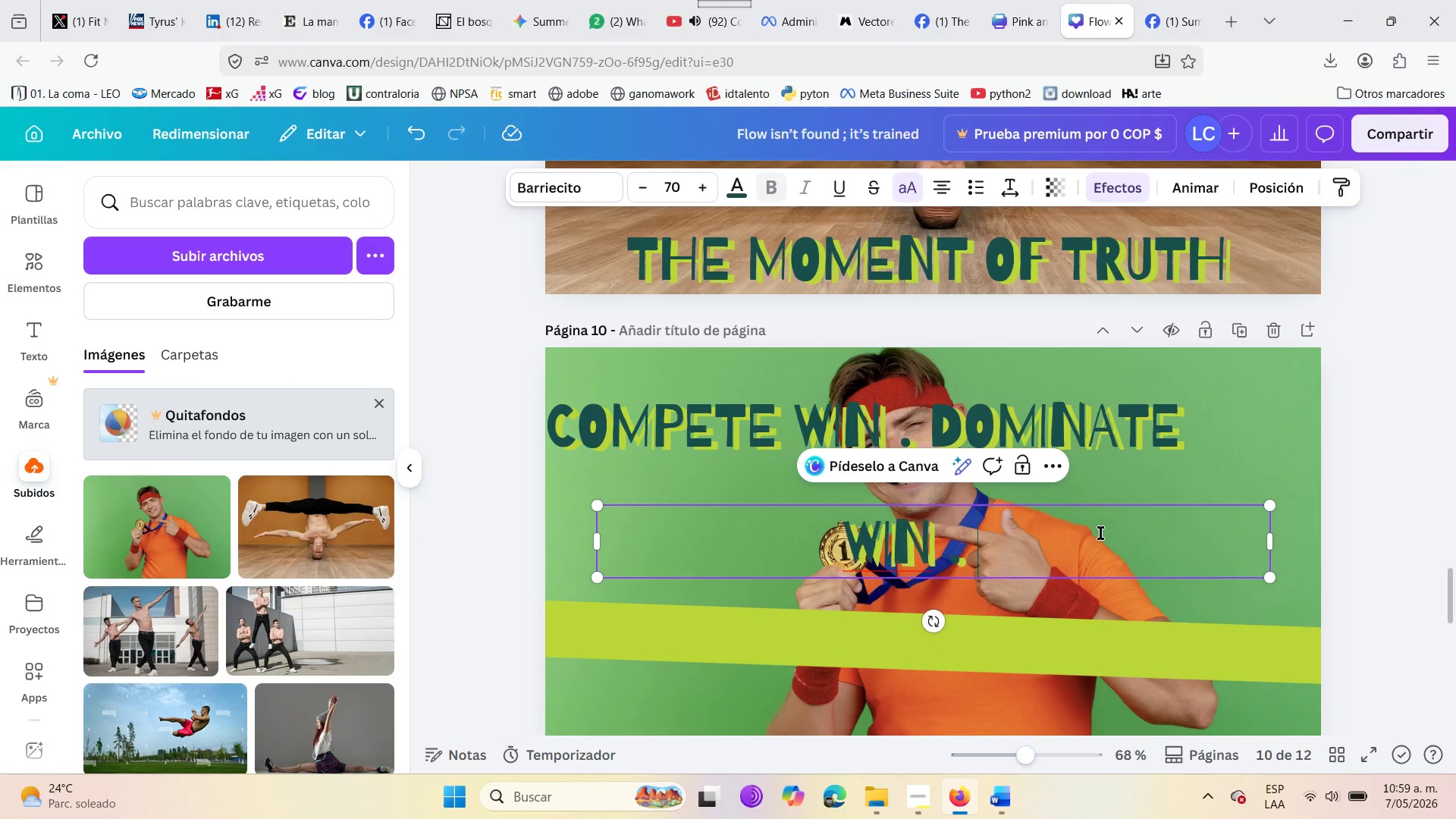 
key(Backspace)
 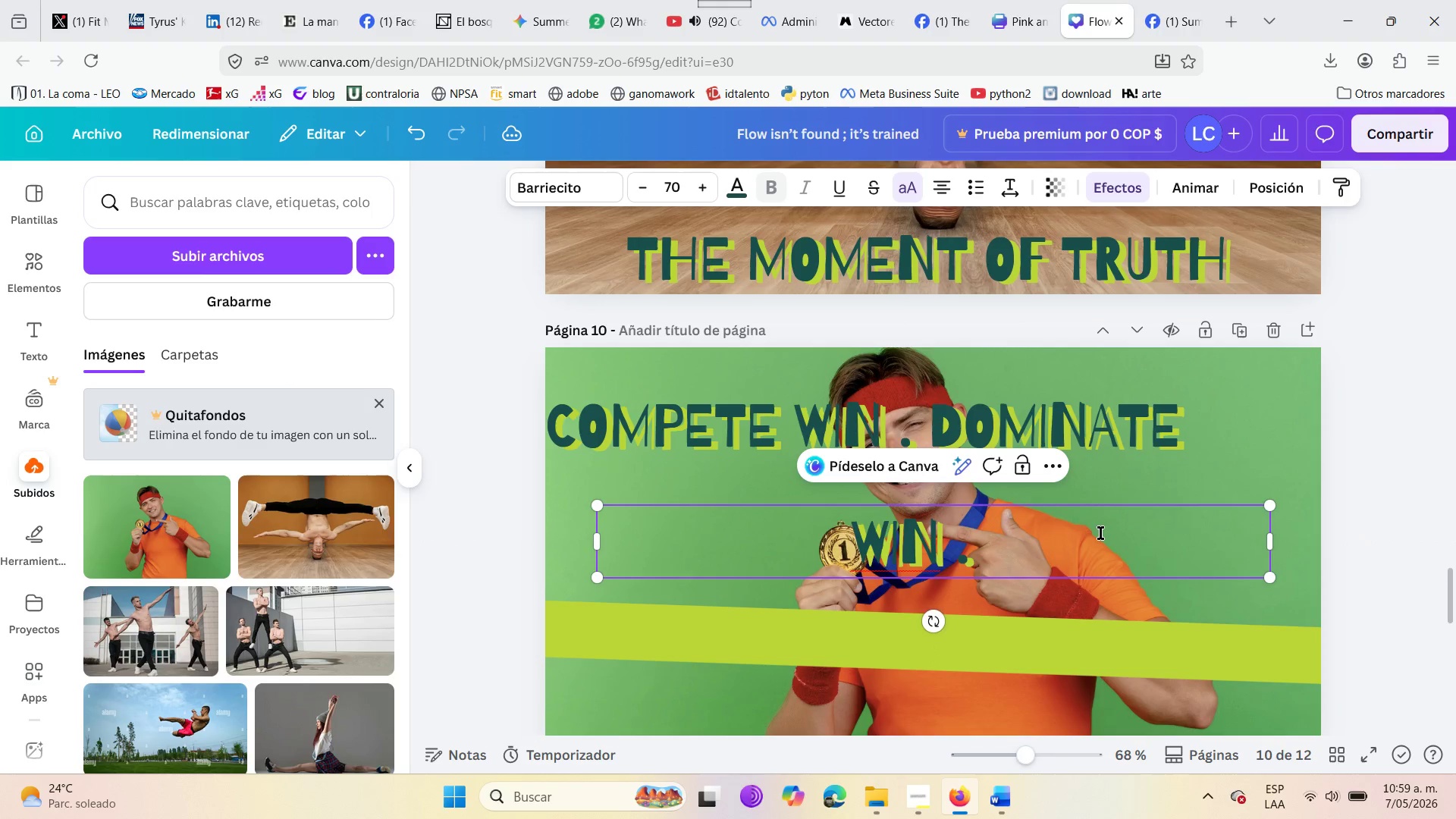 
key(Backspace)
 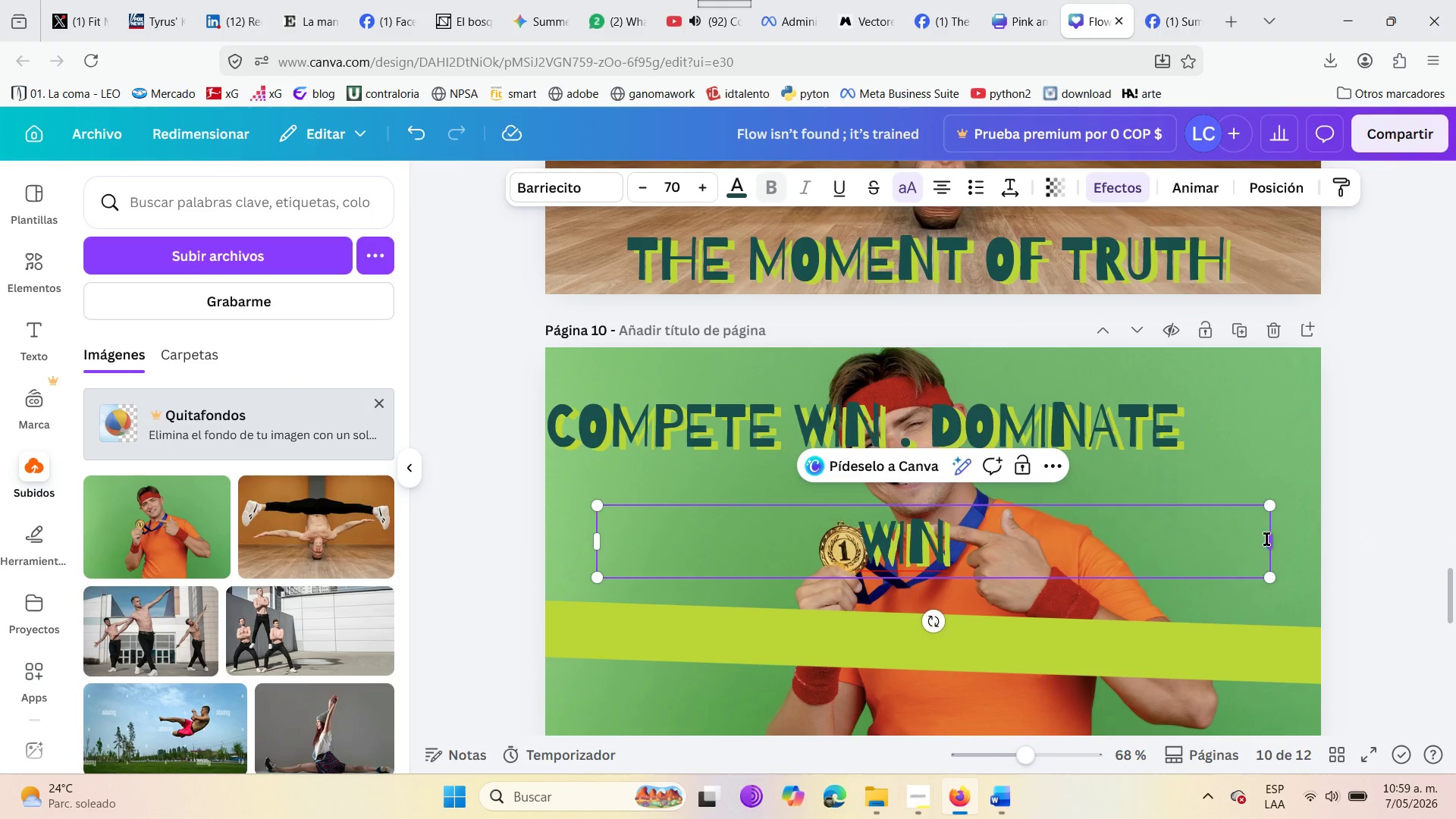 
left_click([1266, 539])
 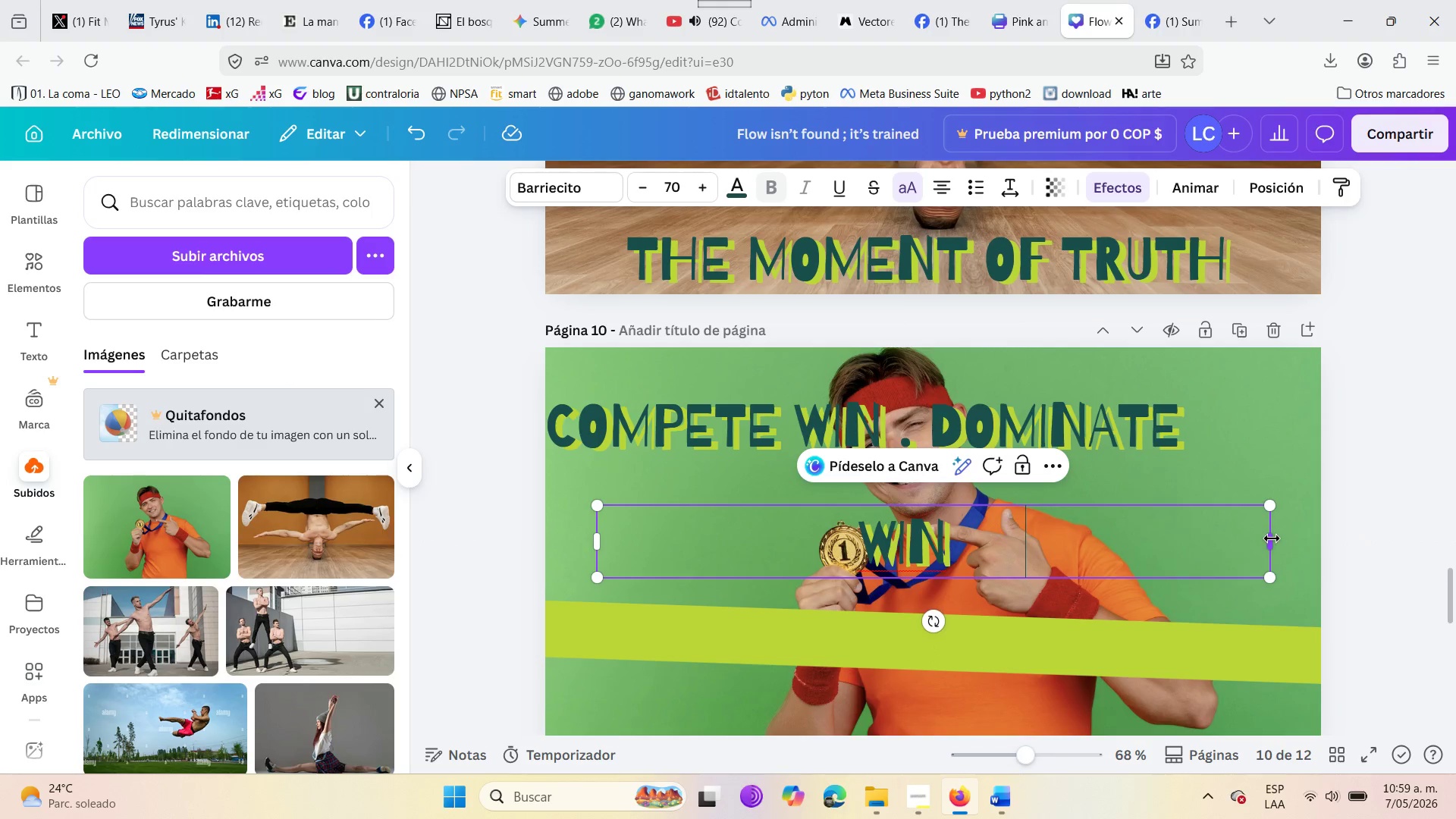 
left_click_drag(start_coordinate=[1272, 538], to_coordinate=[747, 554])
 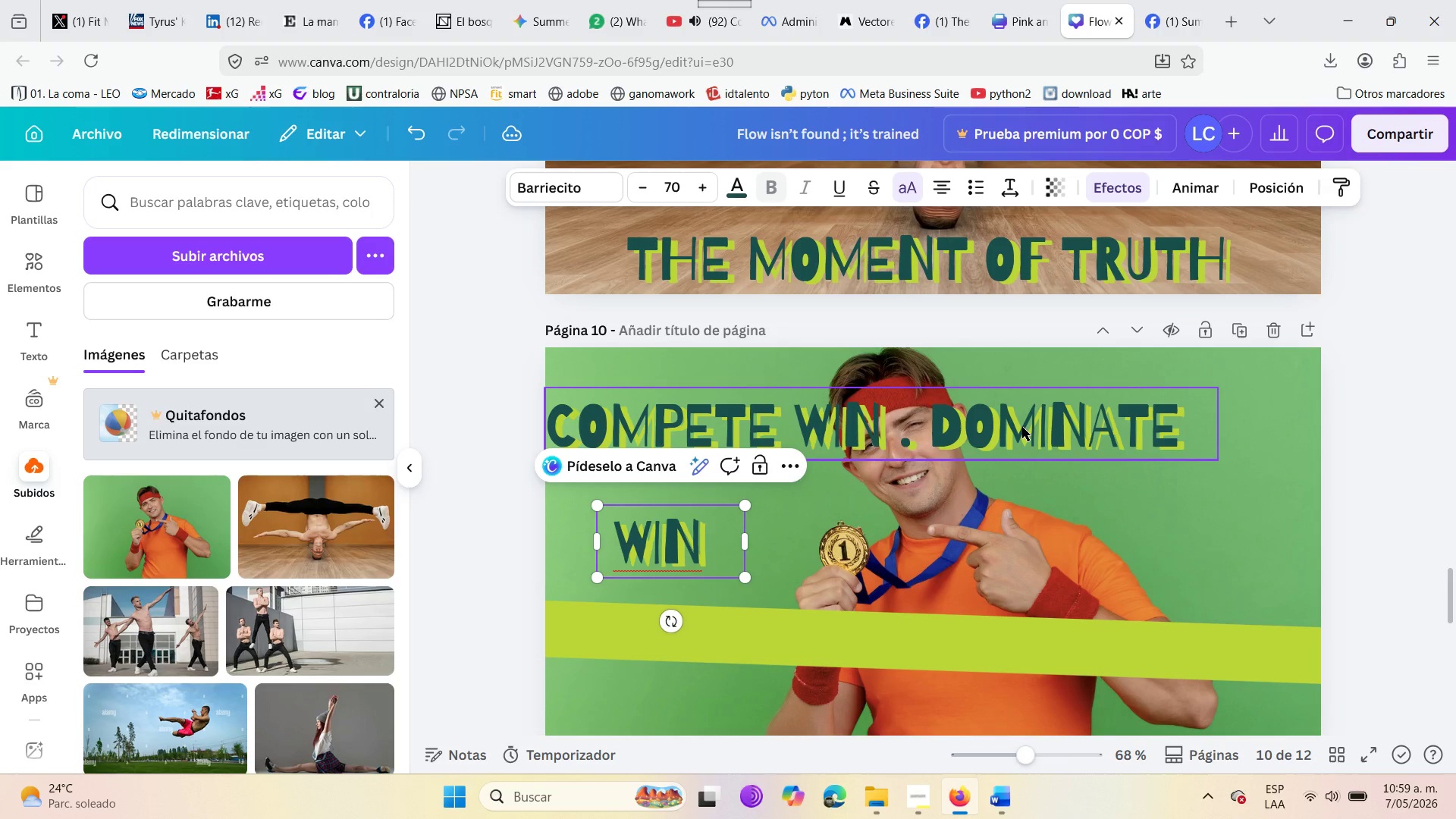 
double_click([1022, 427])
 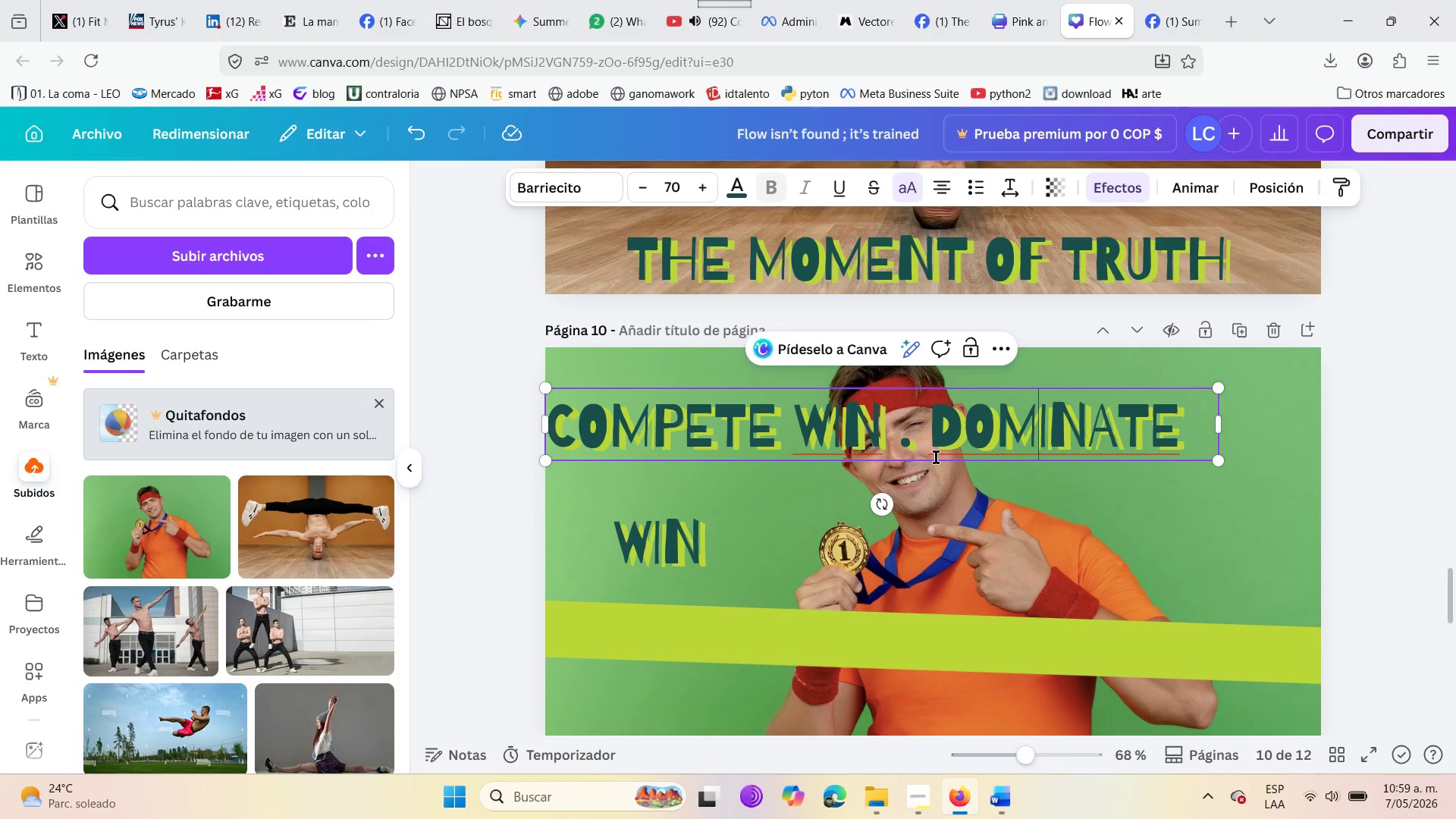 
left_click([936, 460])
 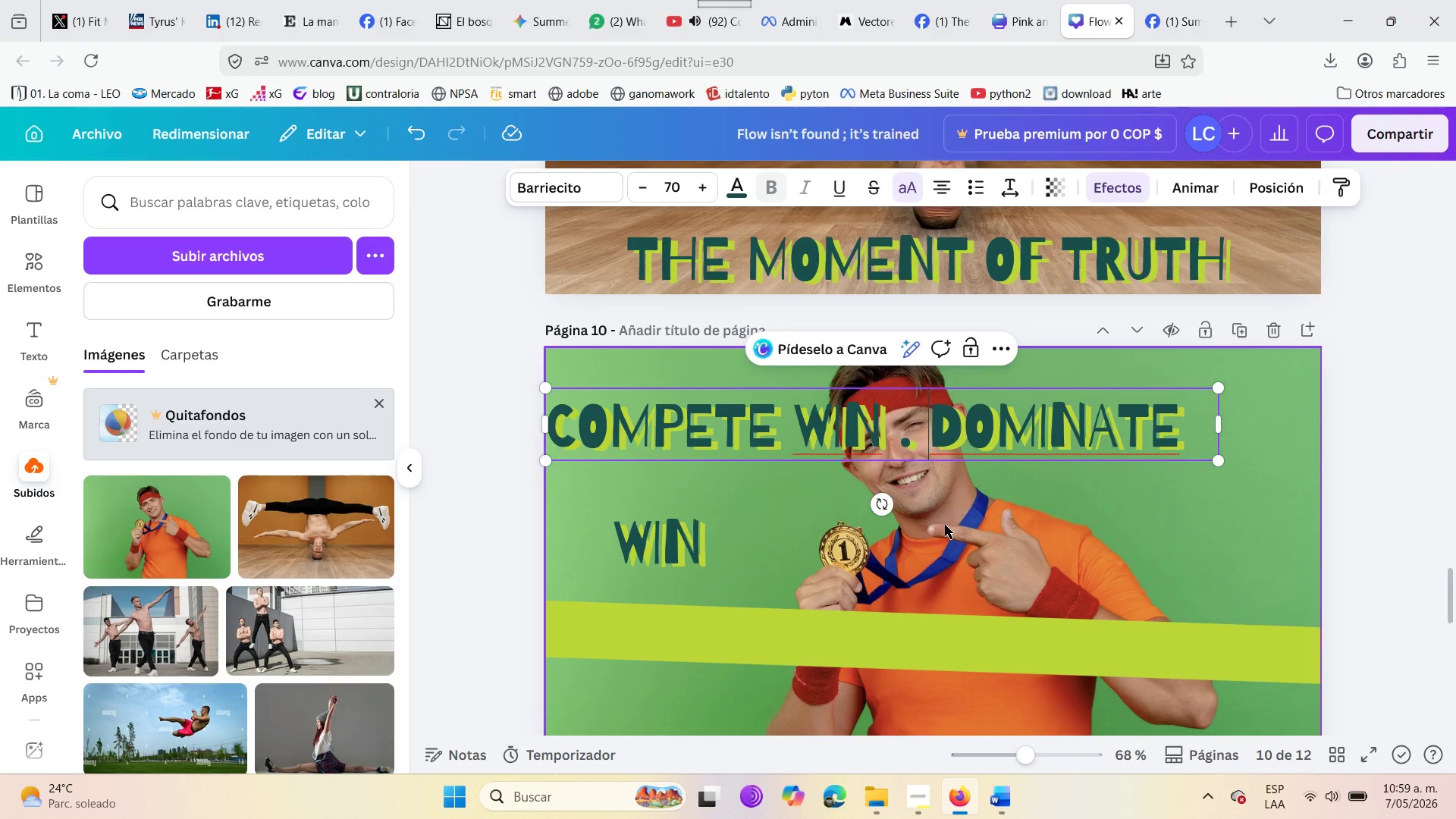 
left_click([947, 528])
 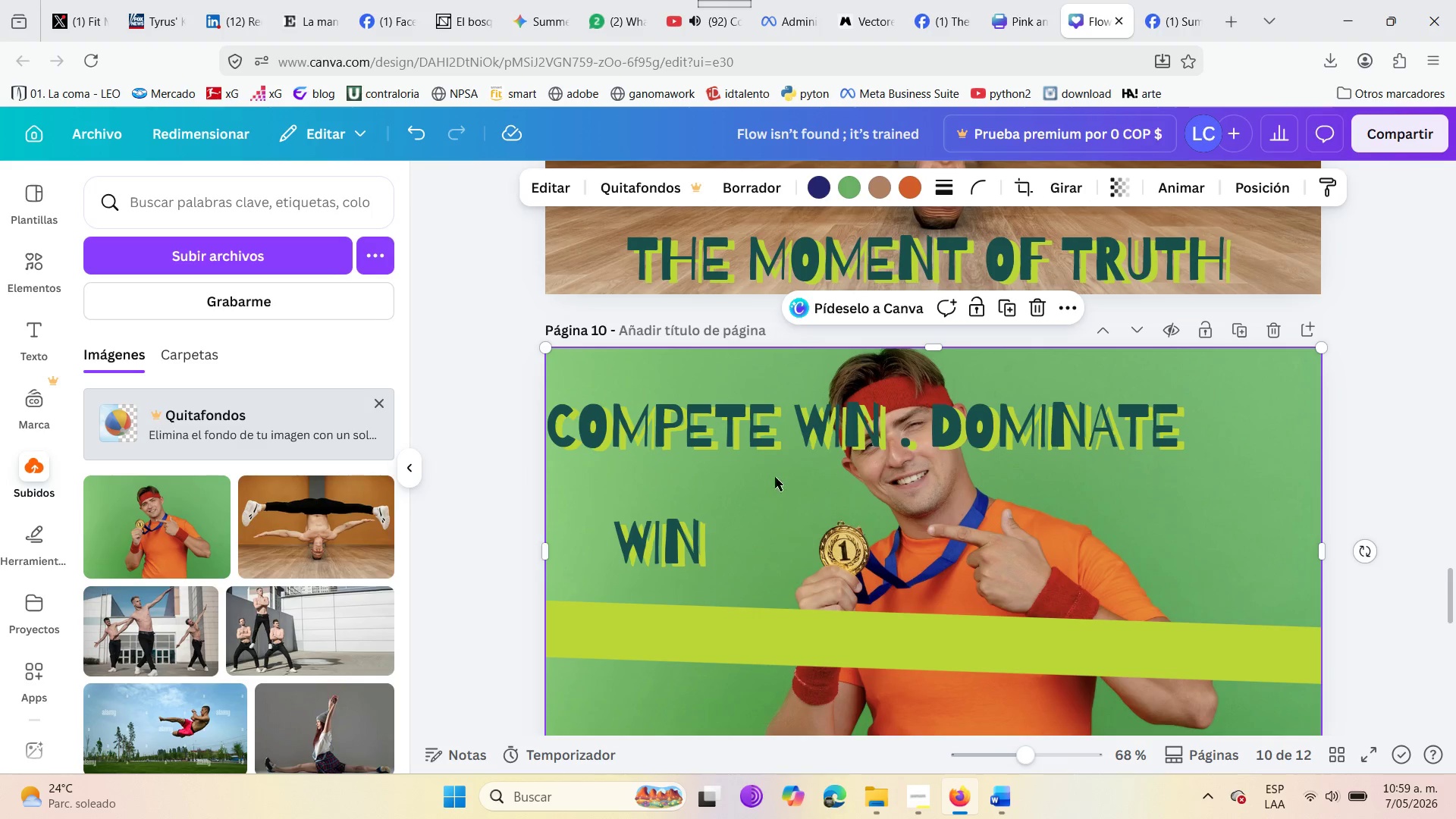 
left_click([760, 437])
 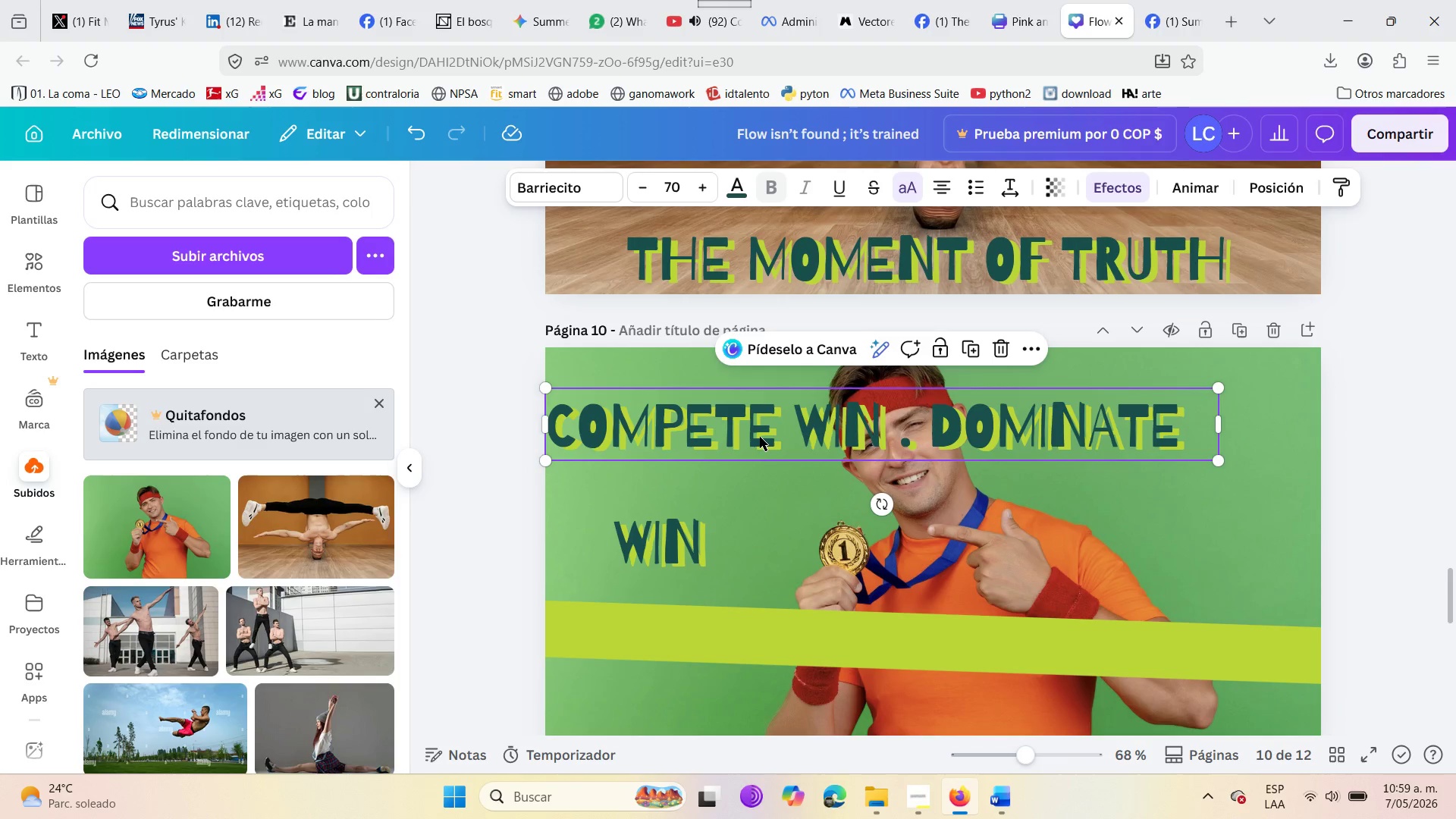 
key(Control+C)
 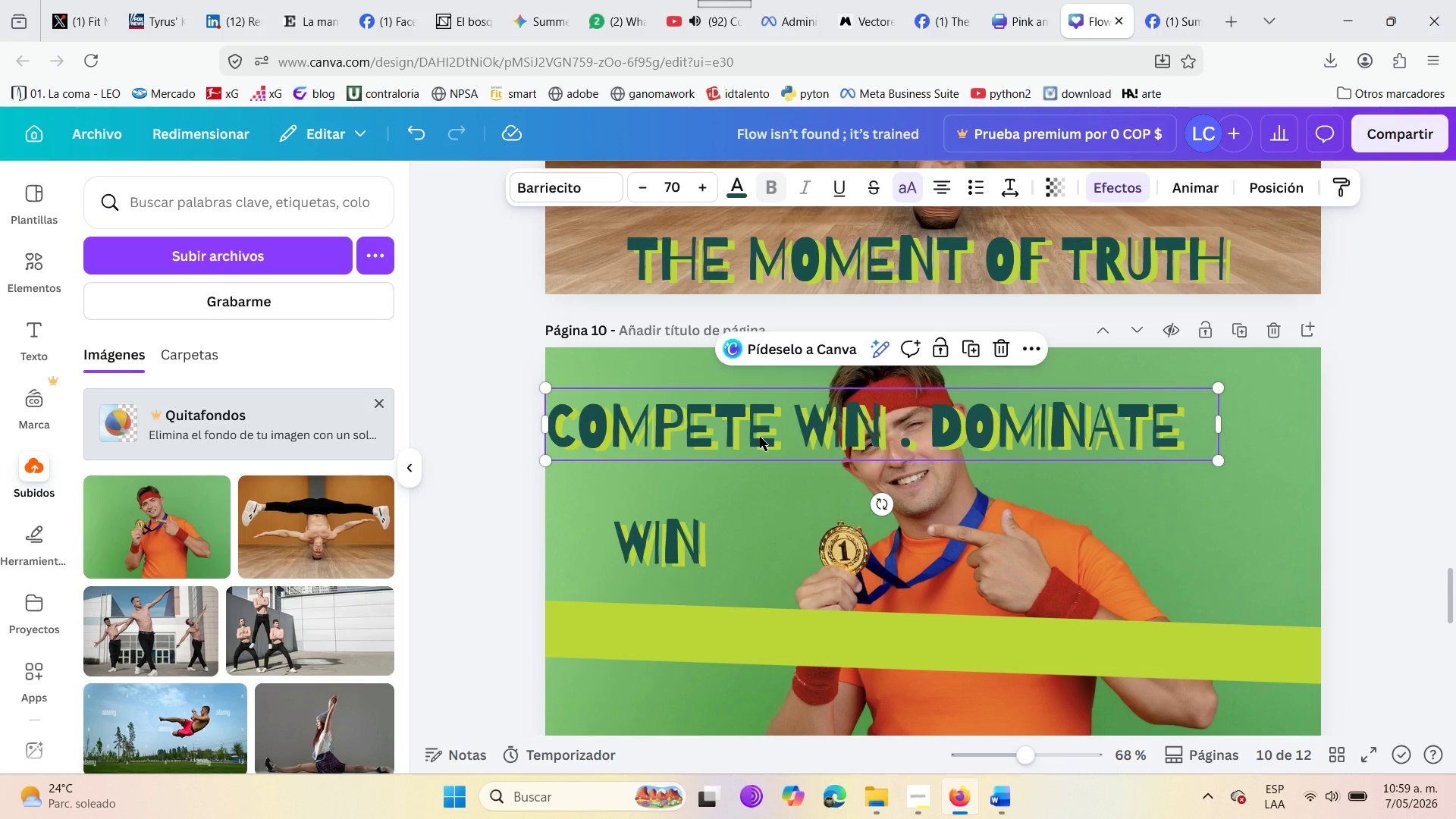 
key(Control+V)
 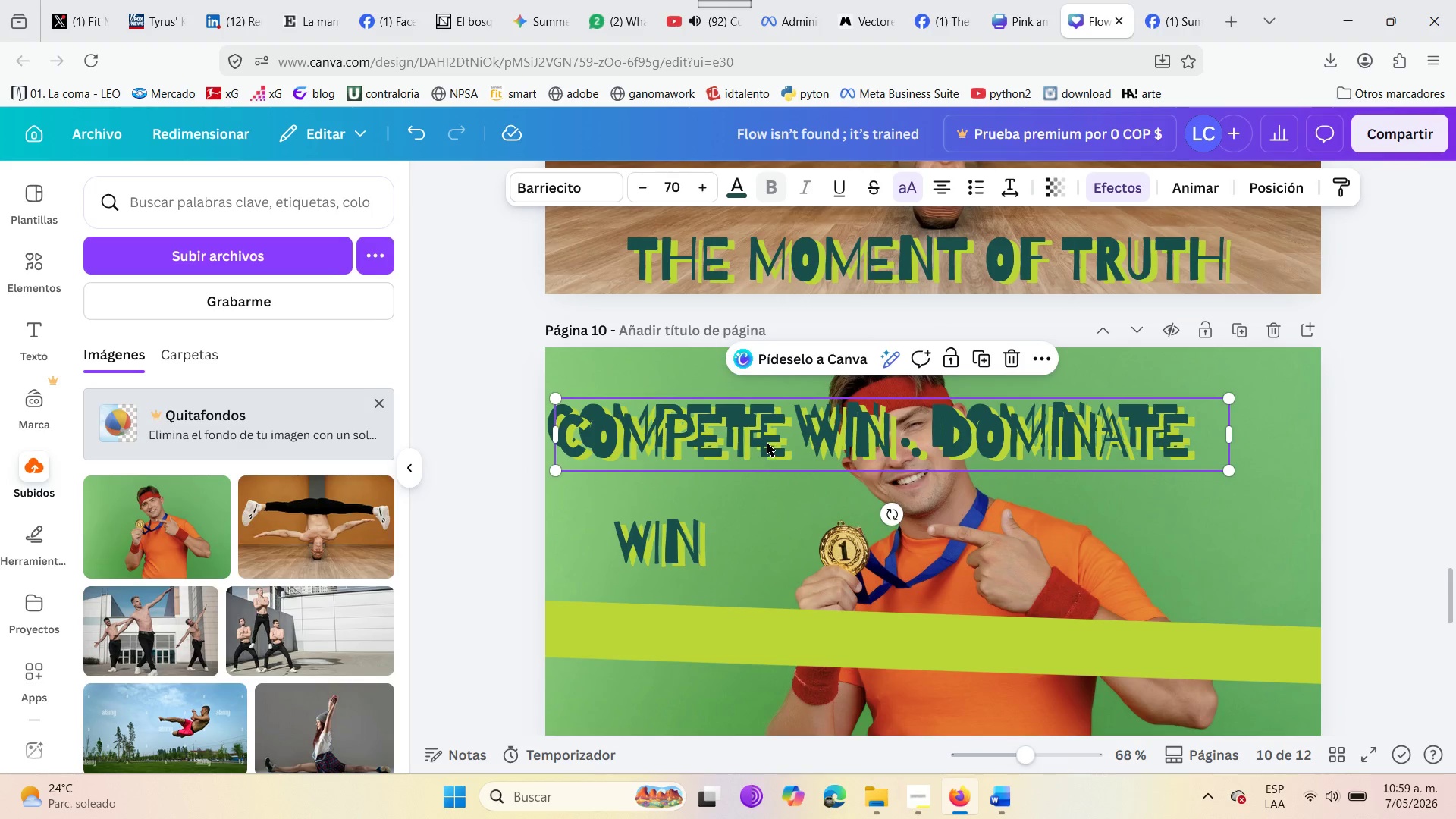 
left_click_drag(start_coordinate=[767, 443], to_coordinate=[920, 556])
 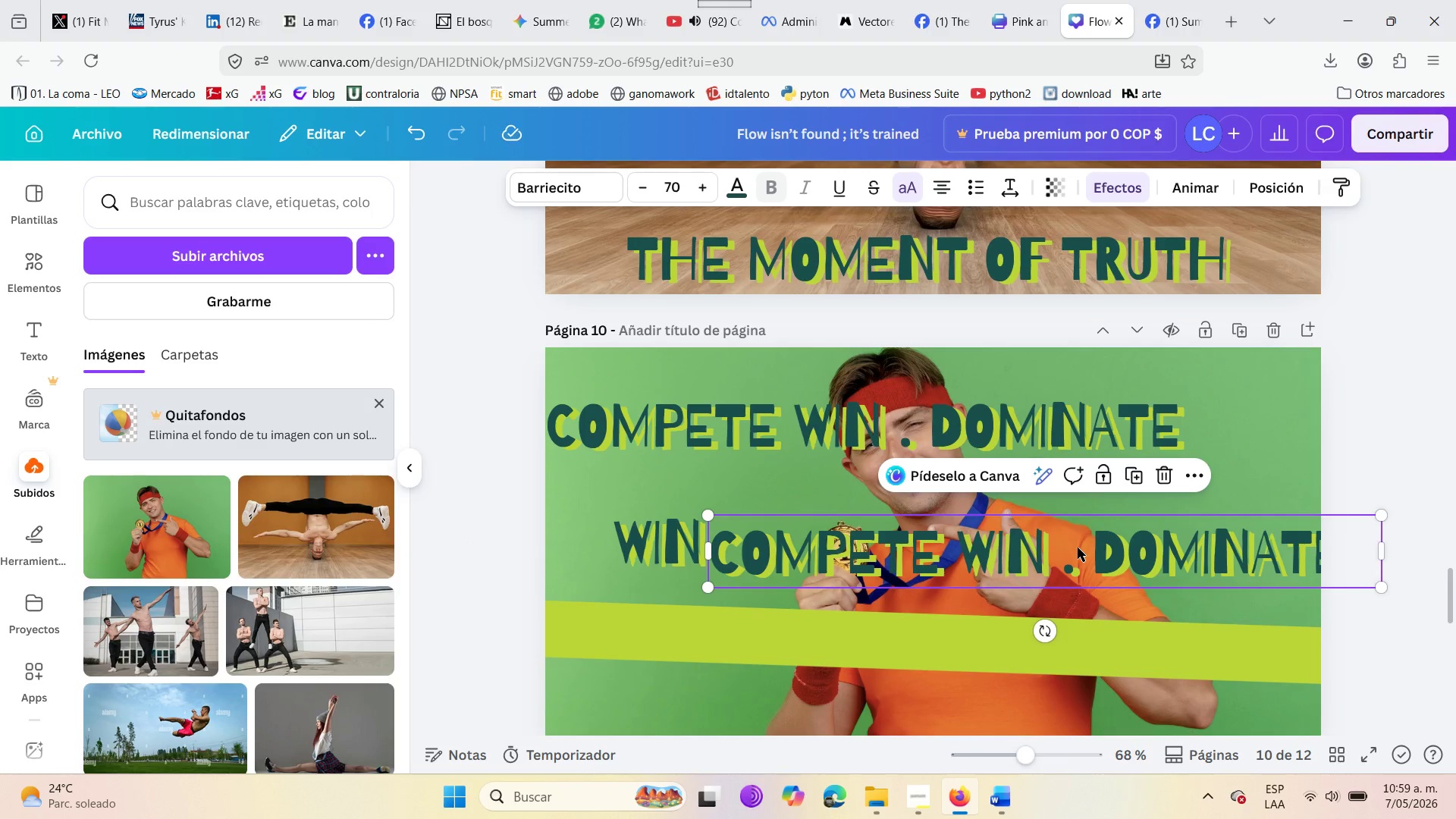 
double_click([1078, 548])
 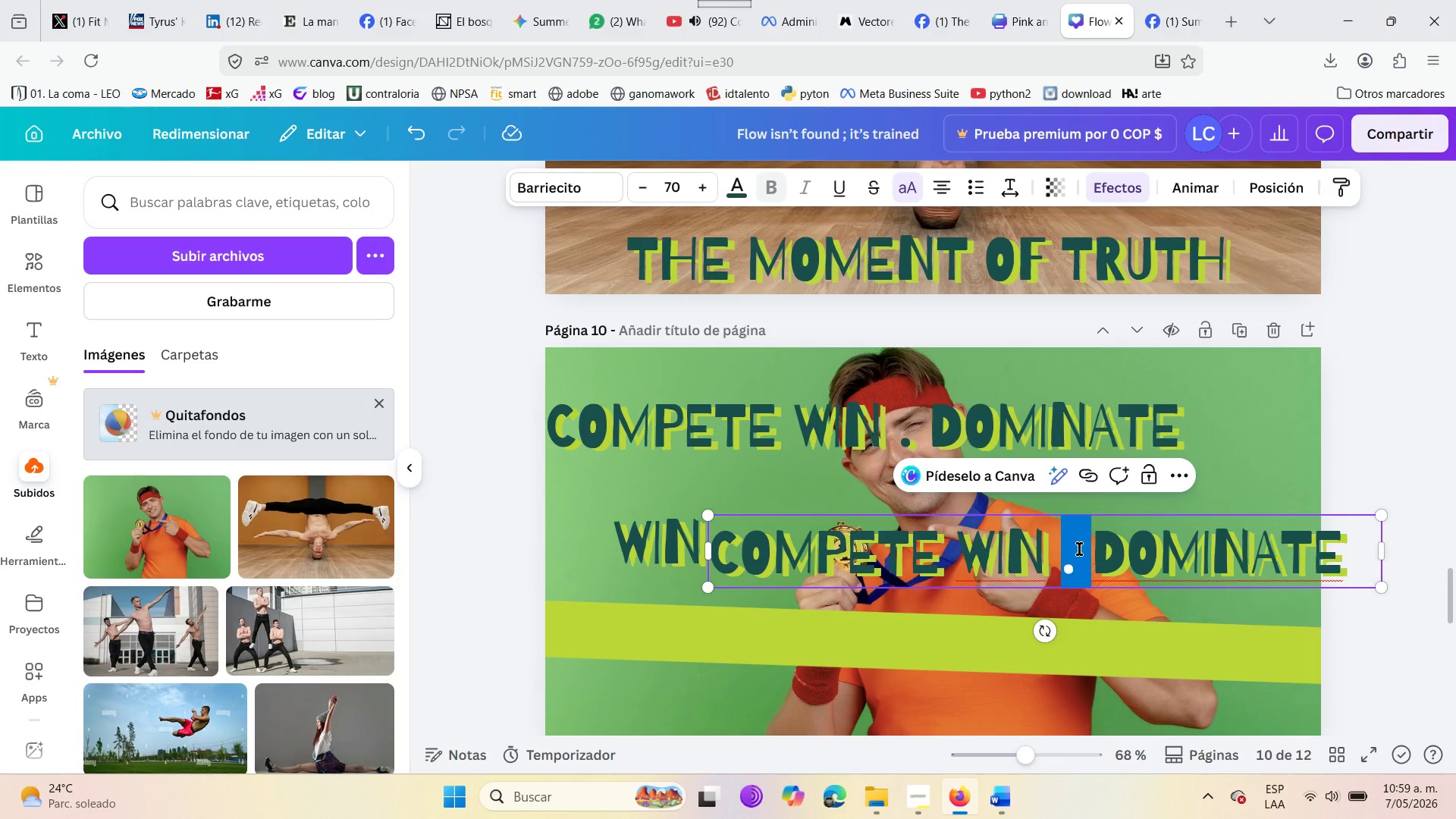 
left_click([1079, 549])
 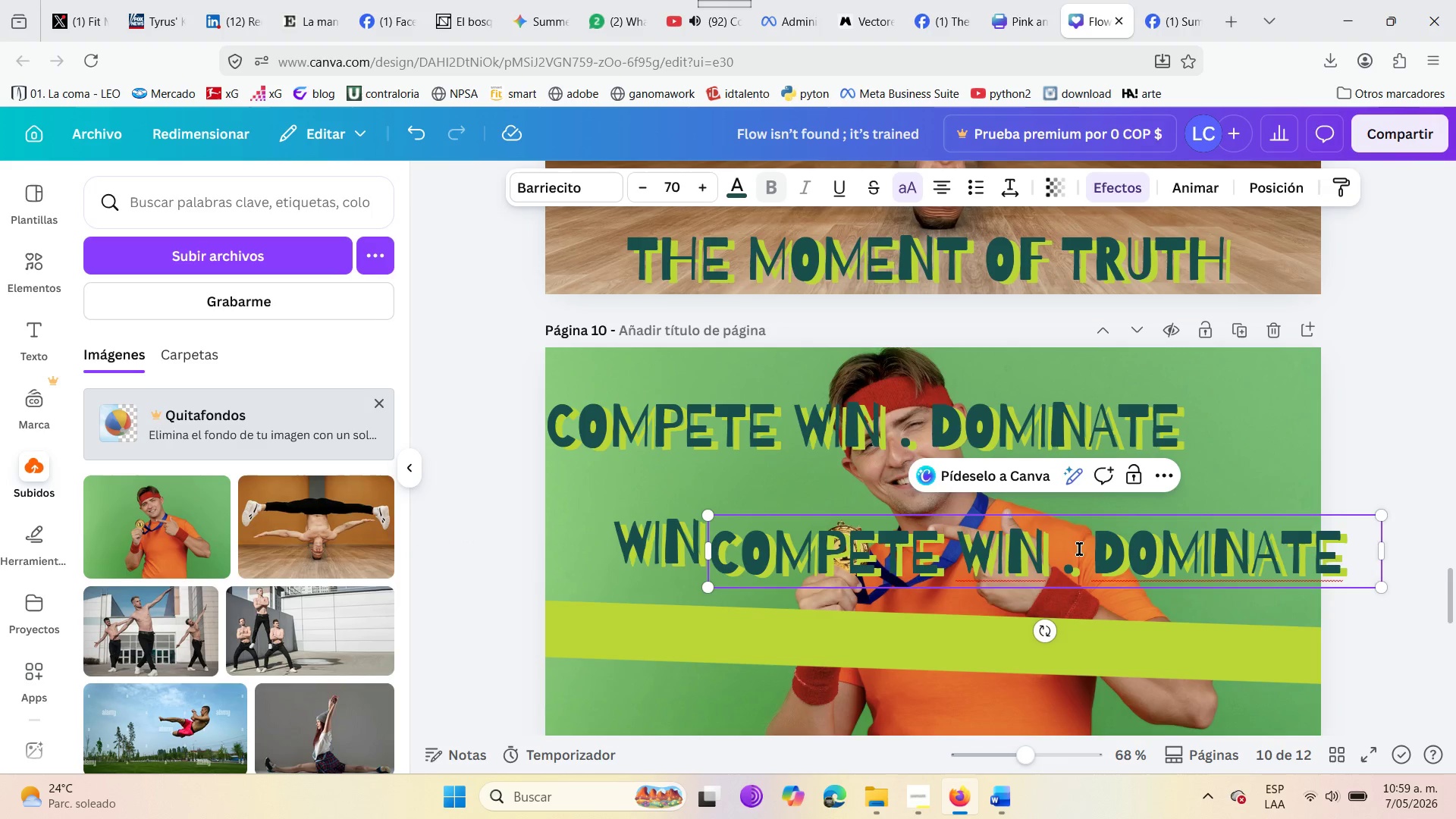 
hold_key(key=Backspace, duration=1.5)
 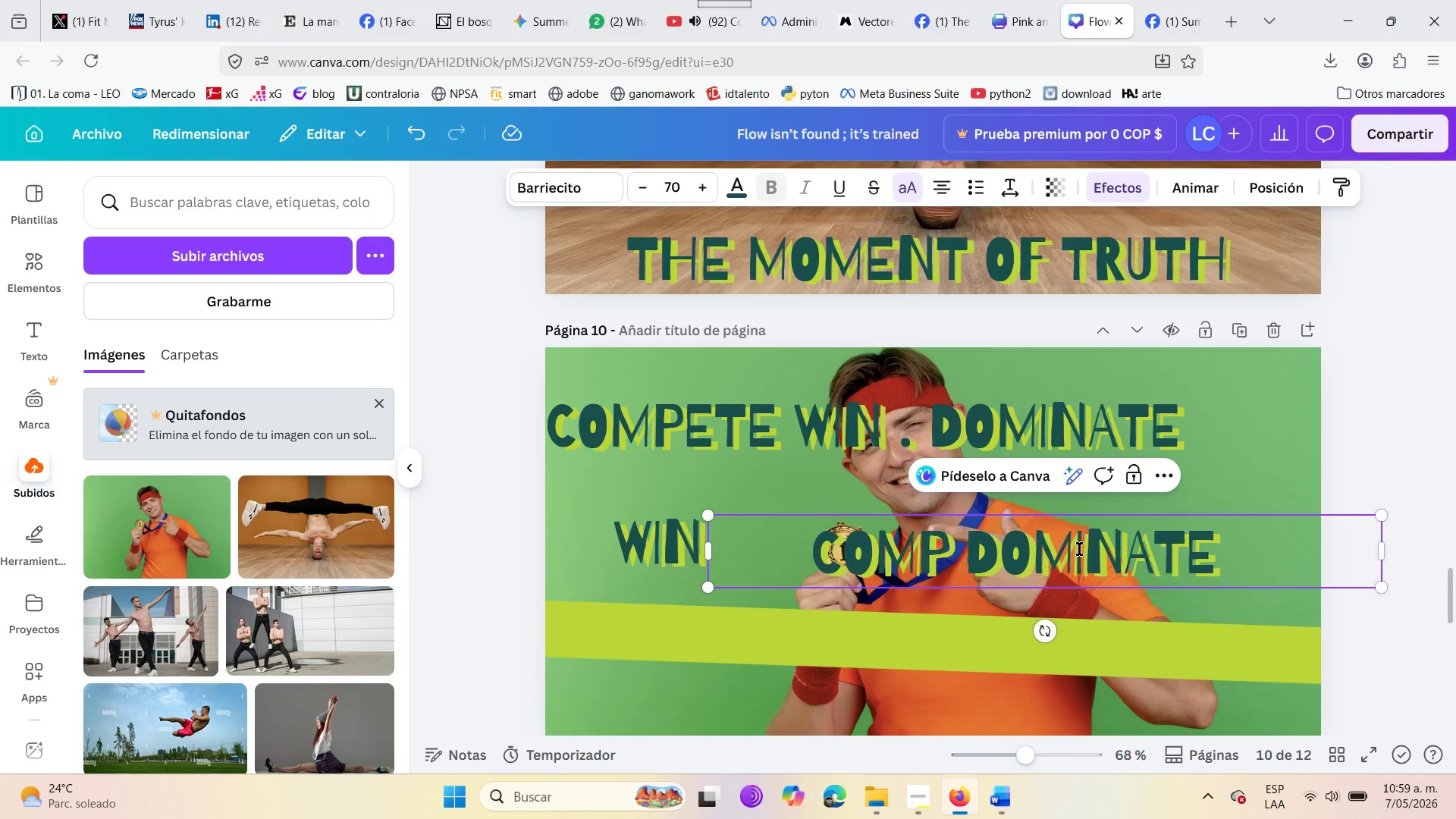 
key(Backspace)
 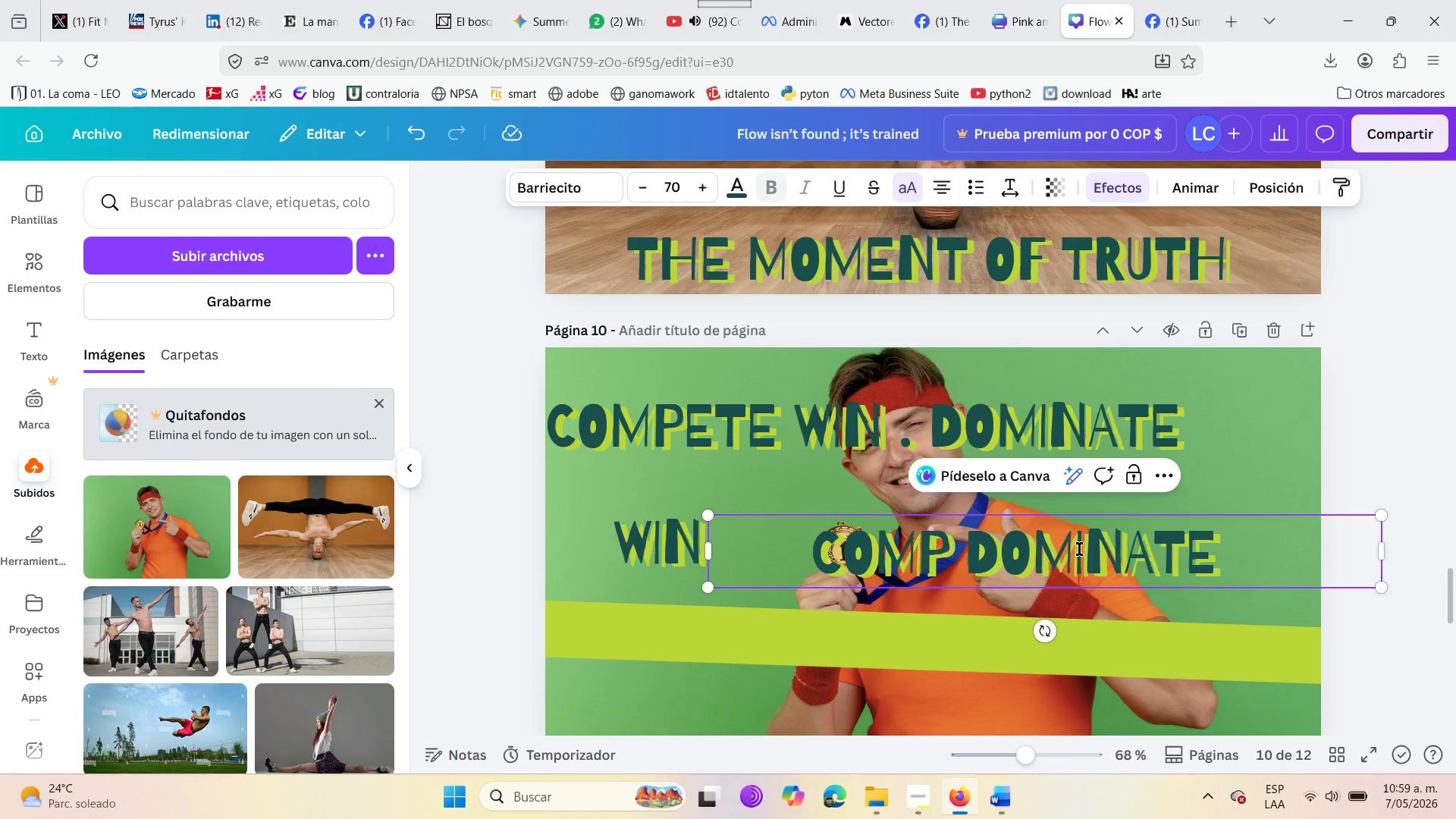 
key(Backspace)
 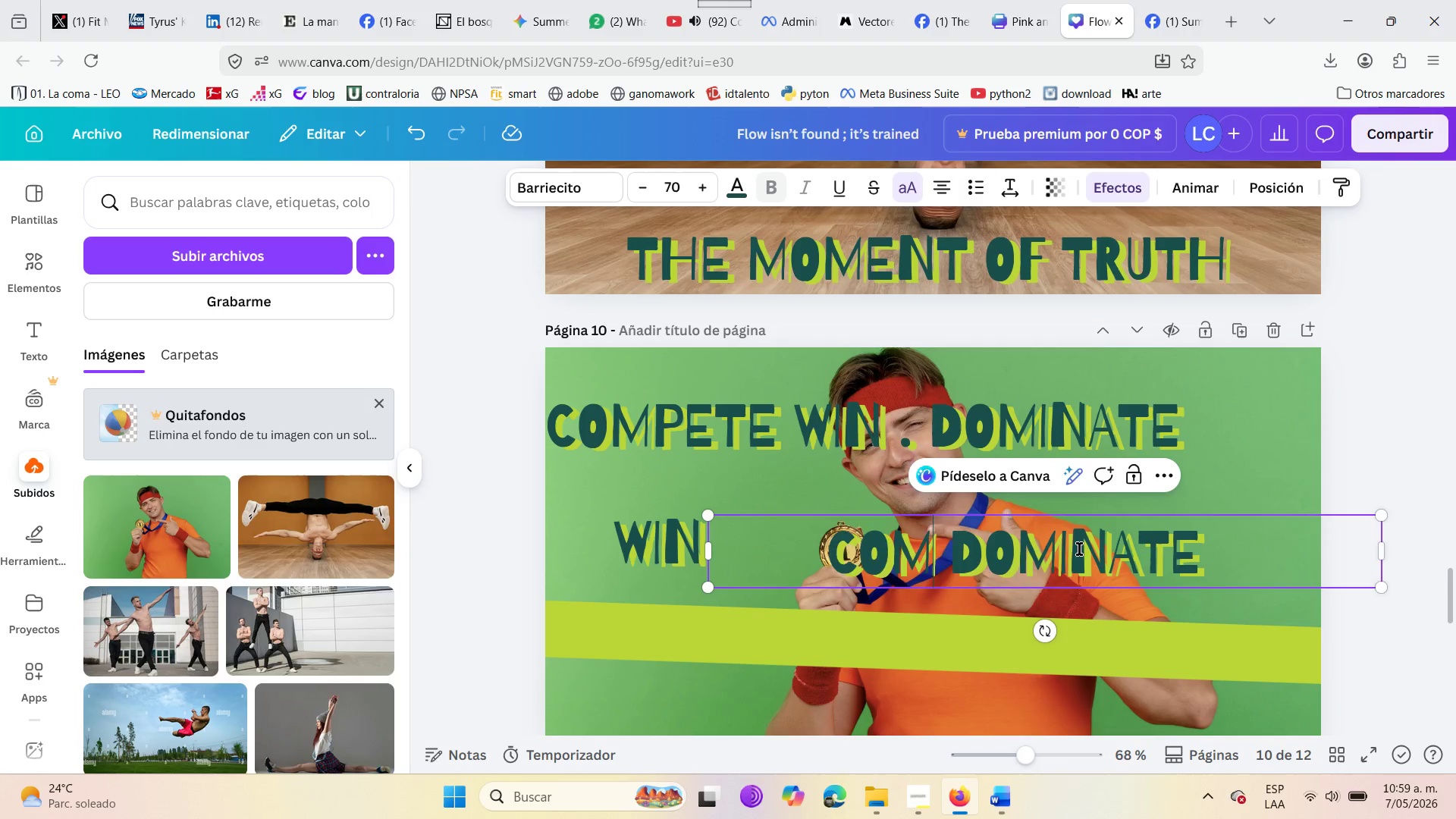 
key(Backspace)
 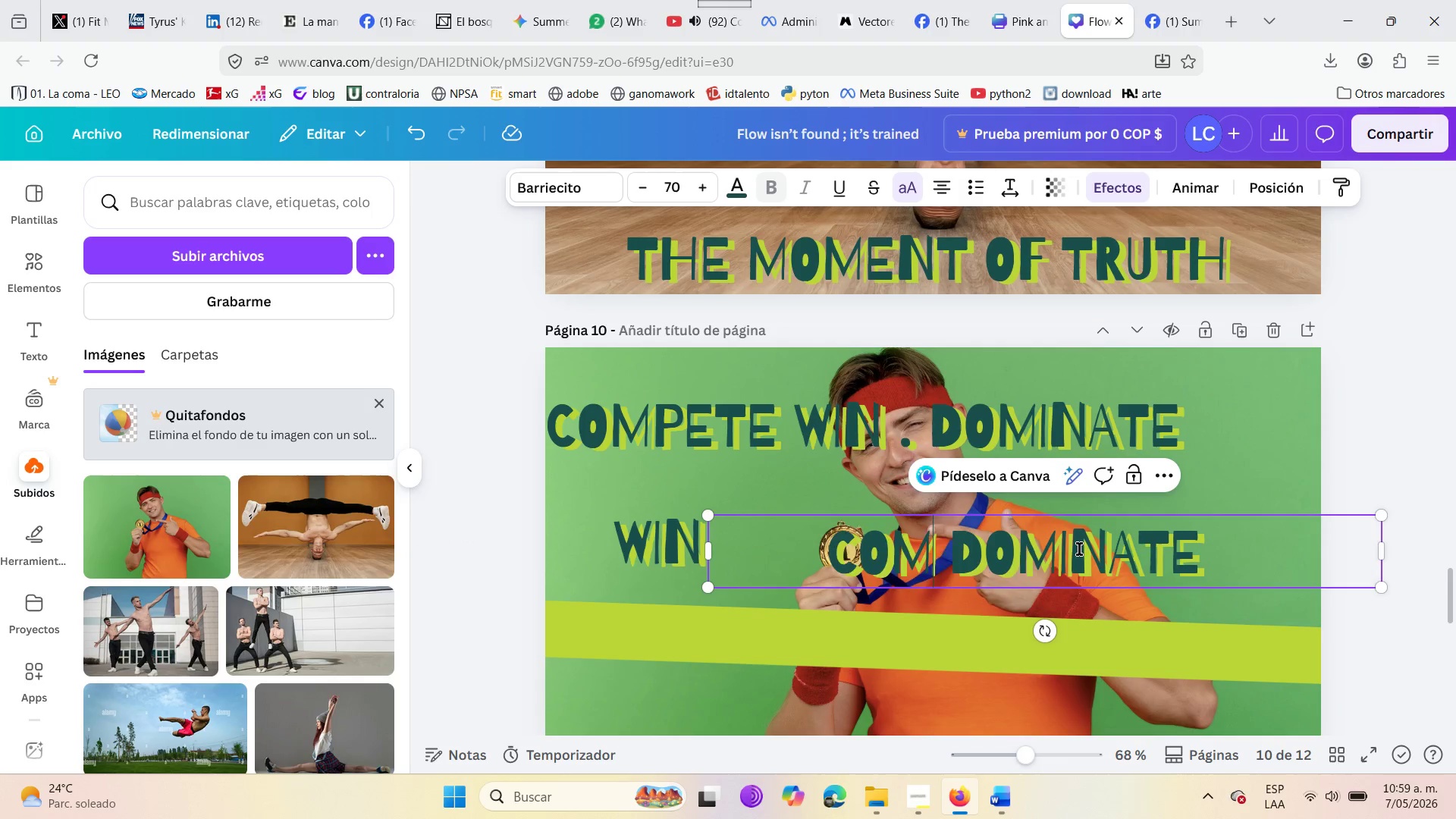 
key(Backspace)
 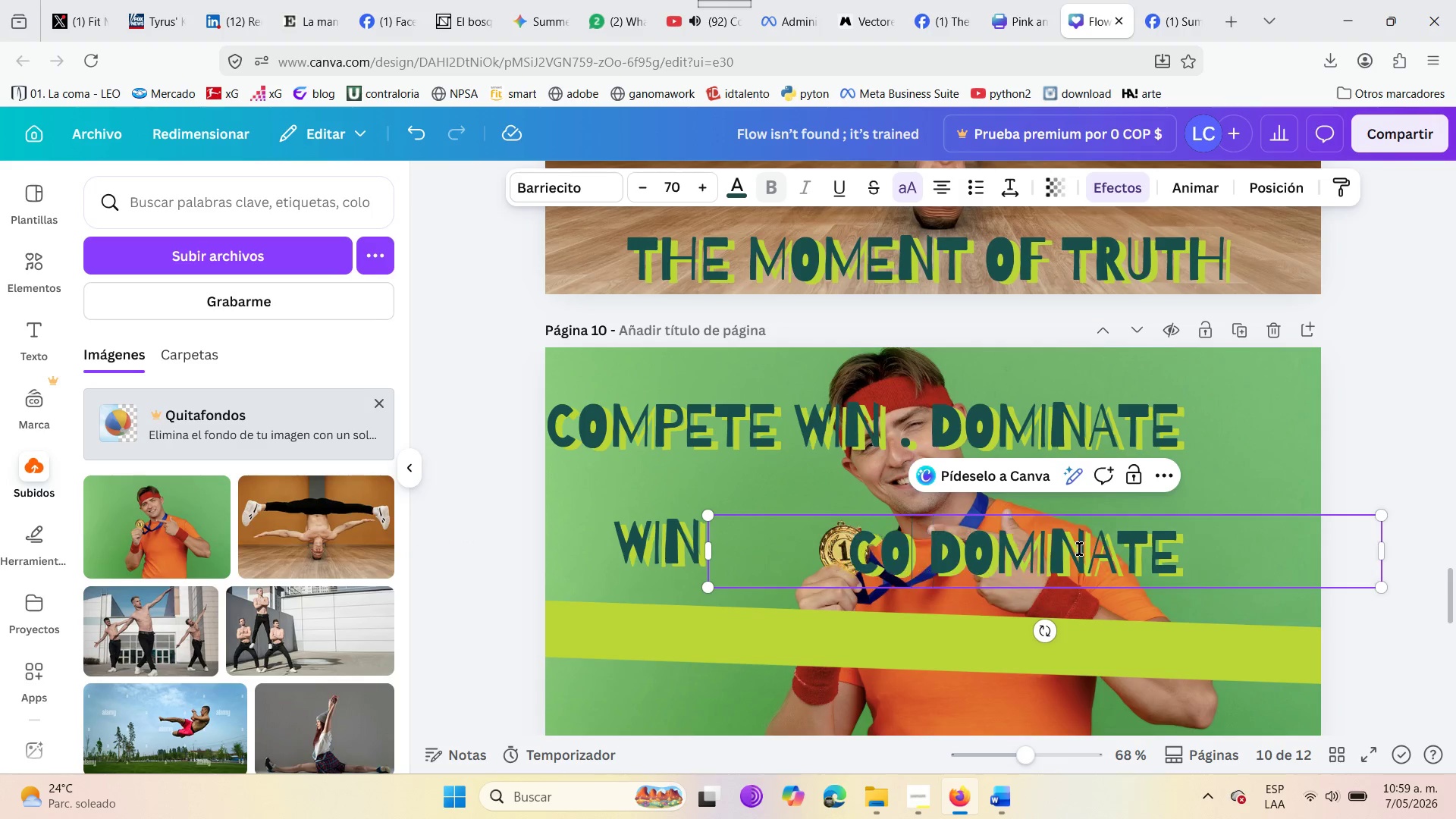 
key(Backspace)
 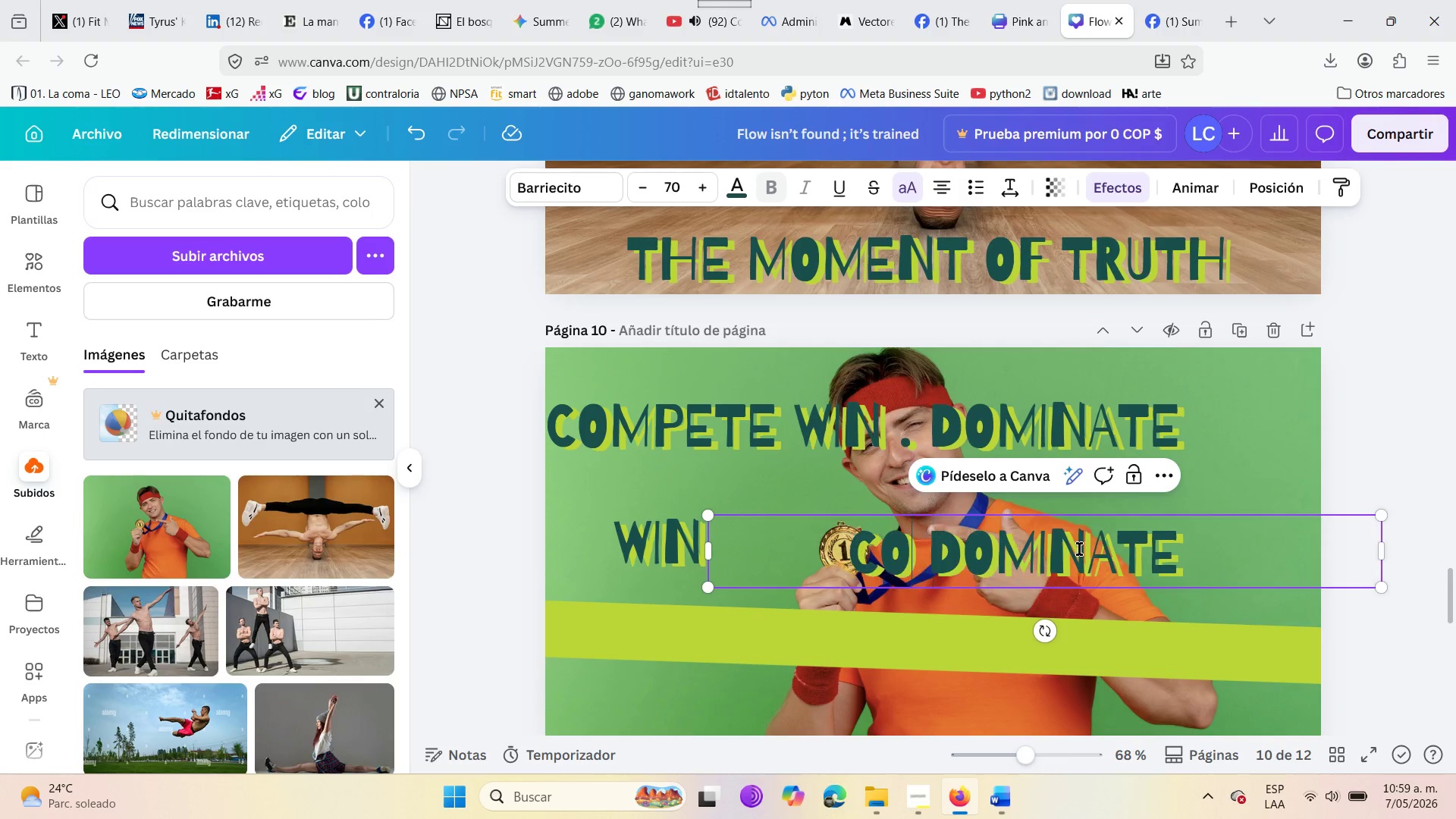 
key(Backspace)
 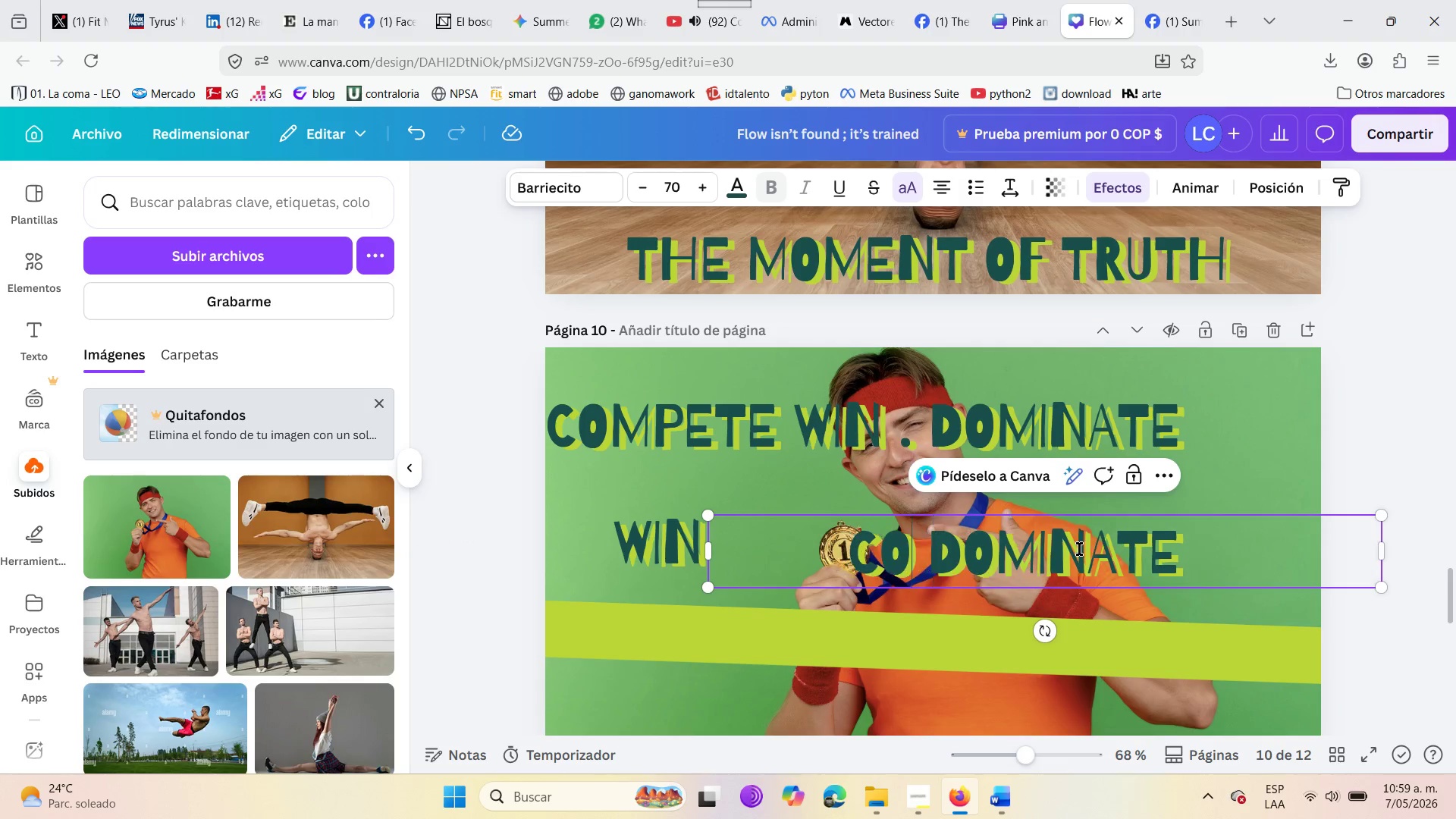 
key(Backspace)
 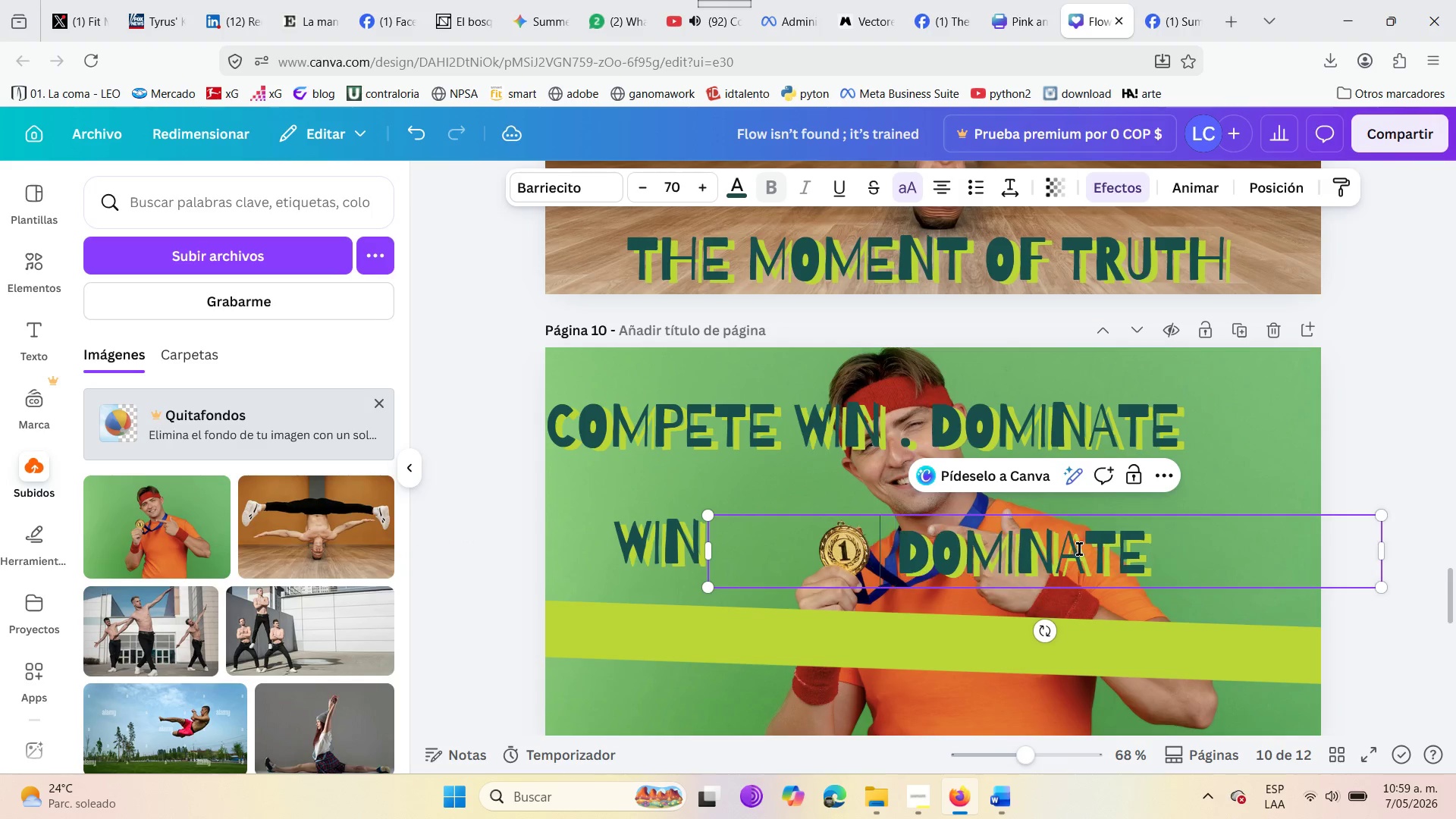 
key(Backspace)
 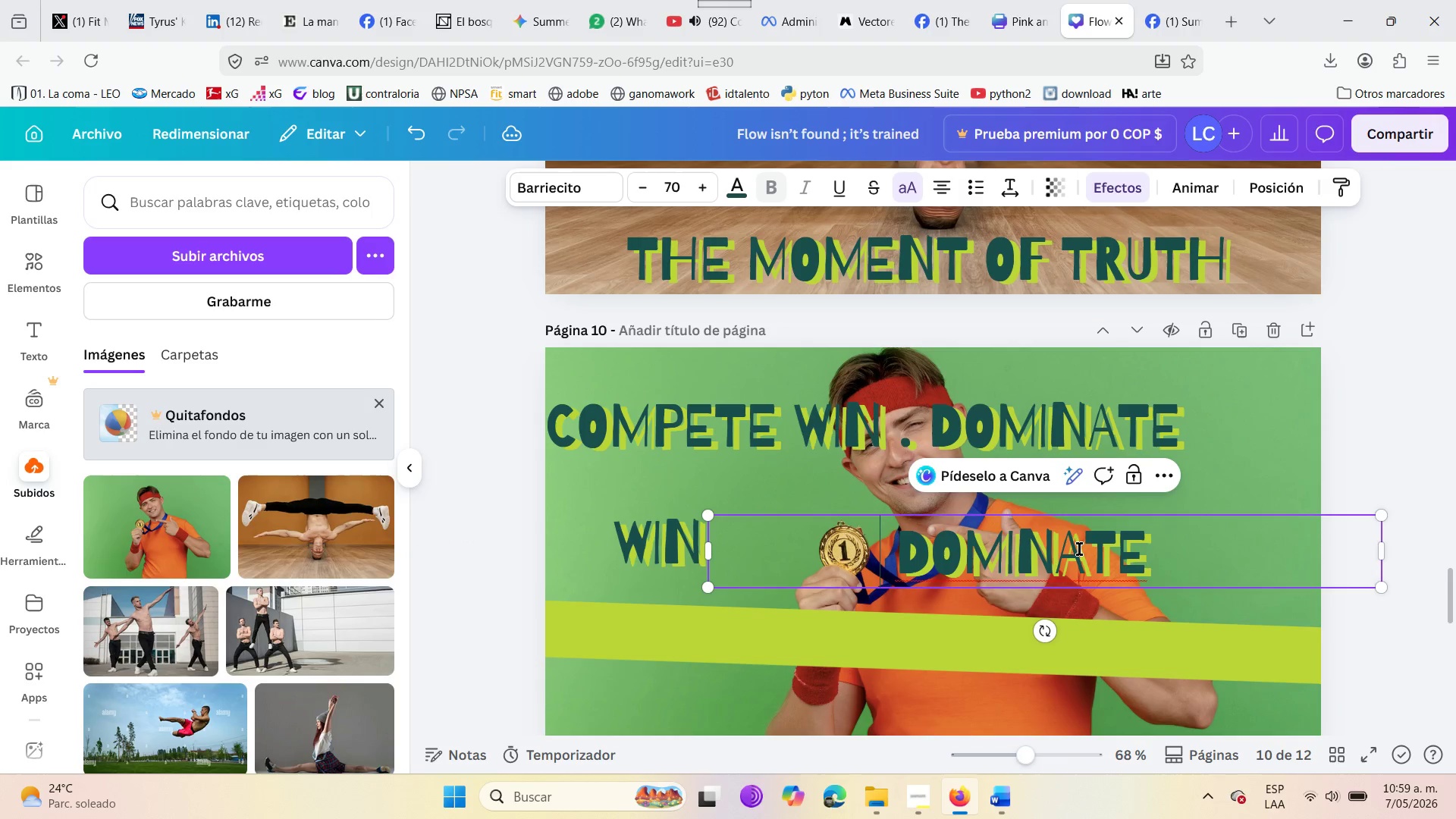 
key(Backspace)
 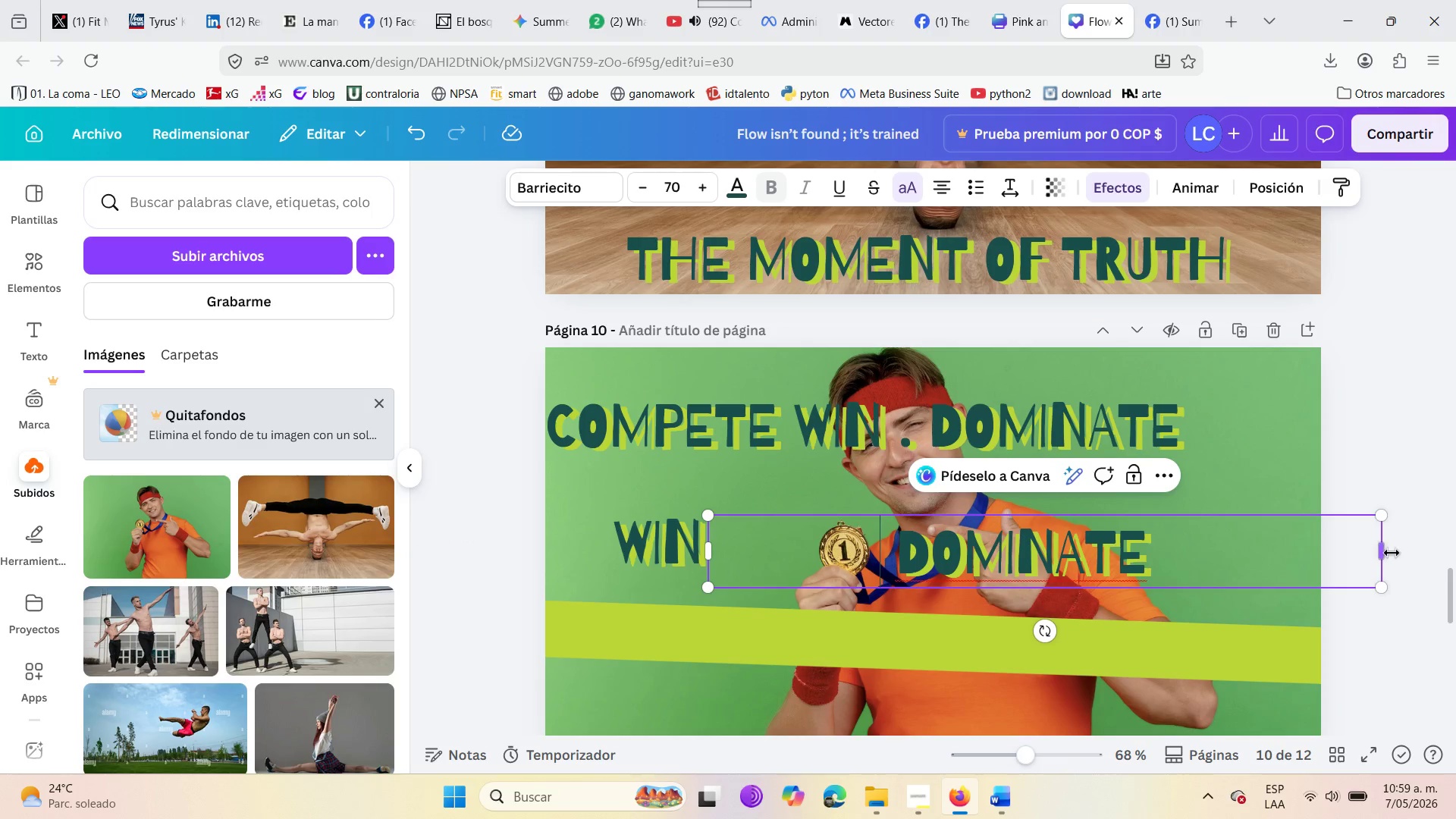 
left_click_drag(start_coordinate=[1382, 552], to_coordinate=[1229, 554])
 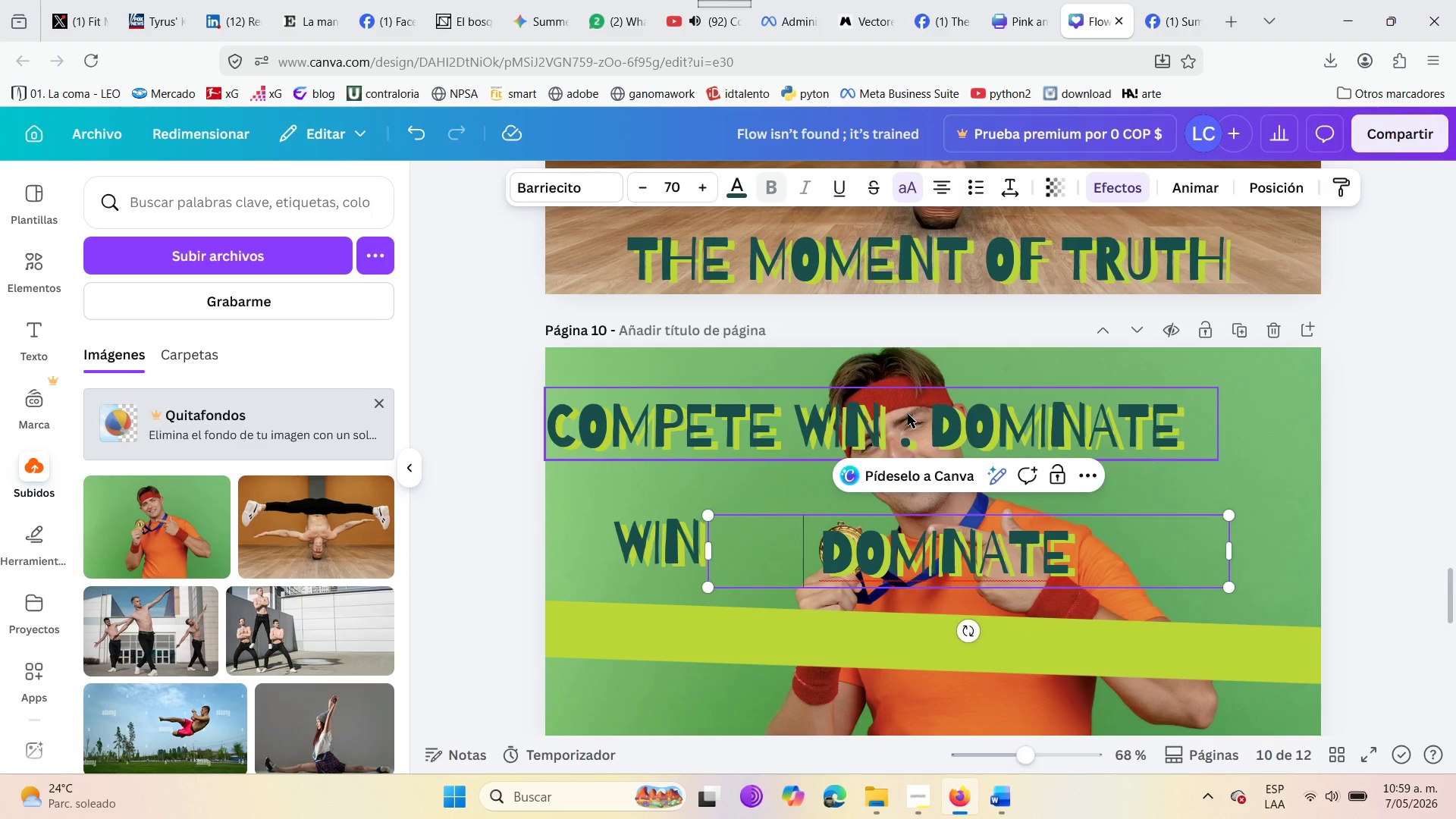 
double_click([908, 414])
 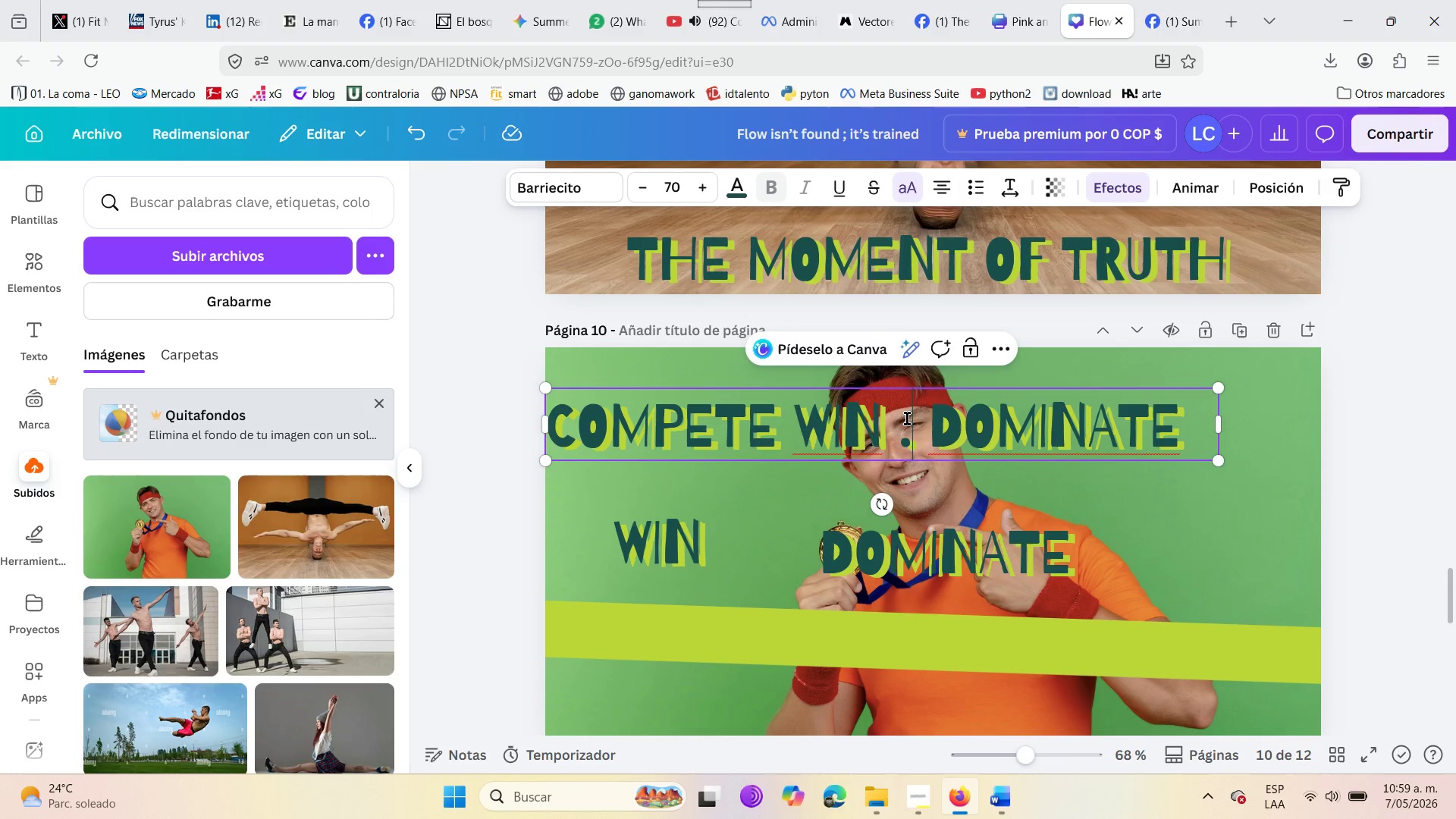 
left_click([907, 419])
 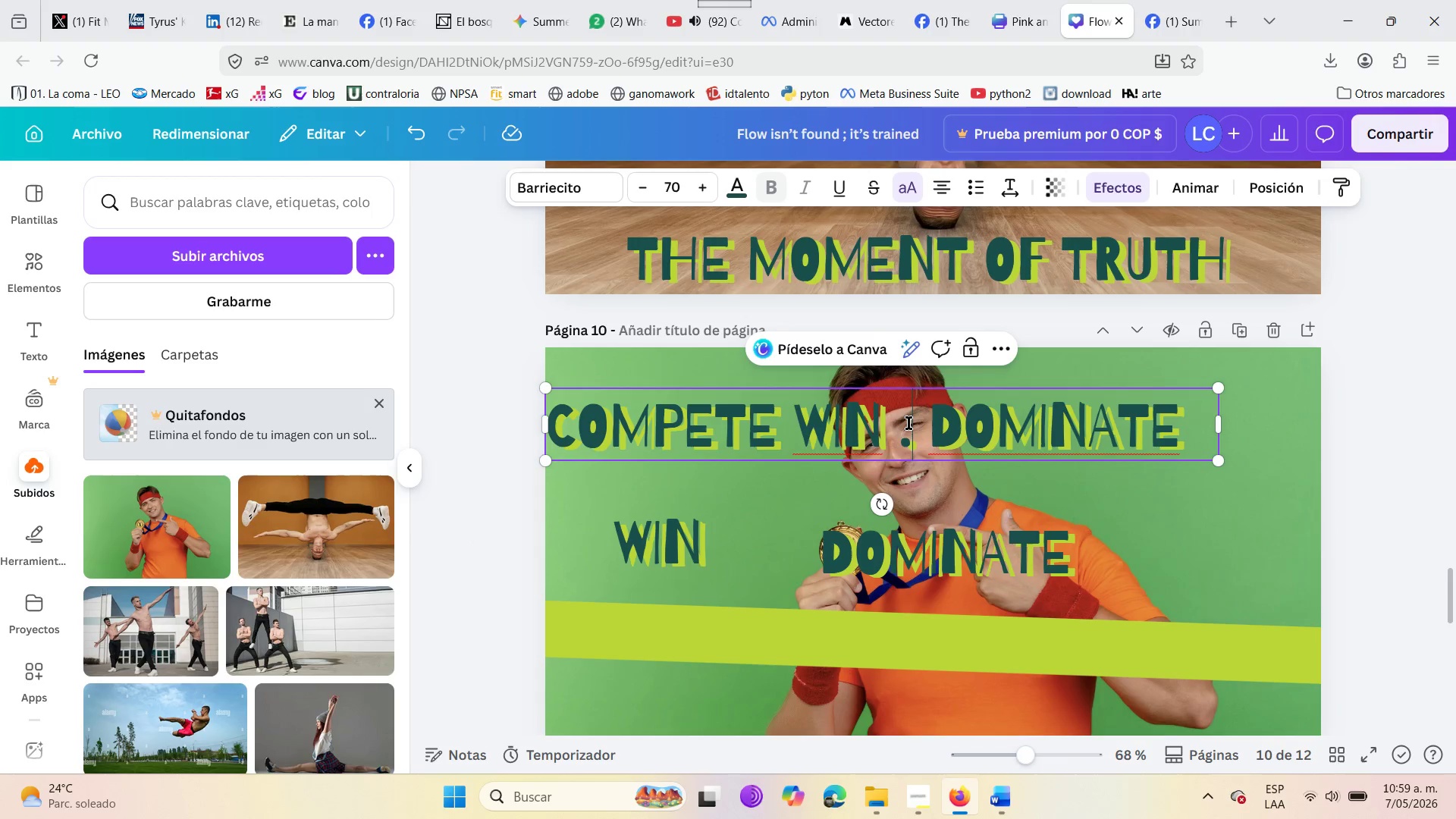 
hold_key(key=Backspace, duration=0.62)
 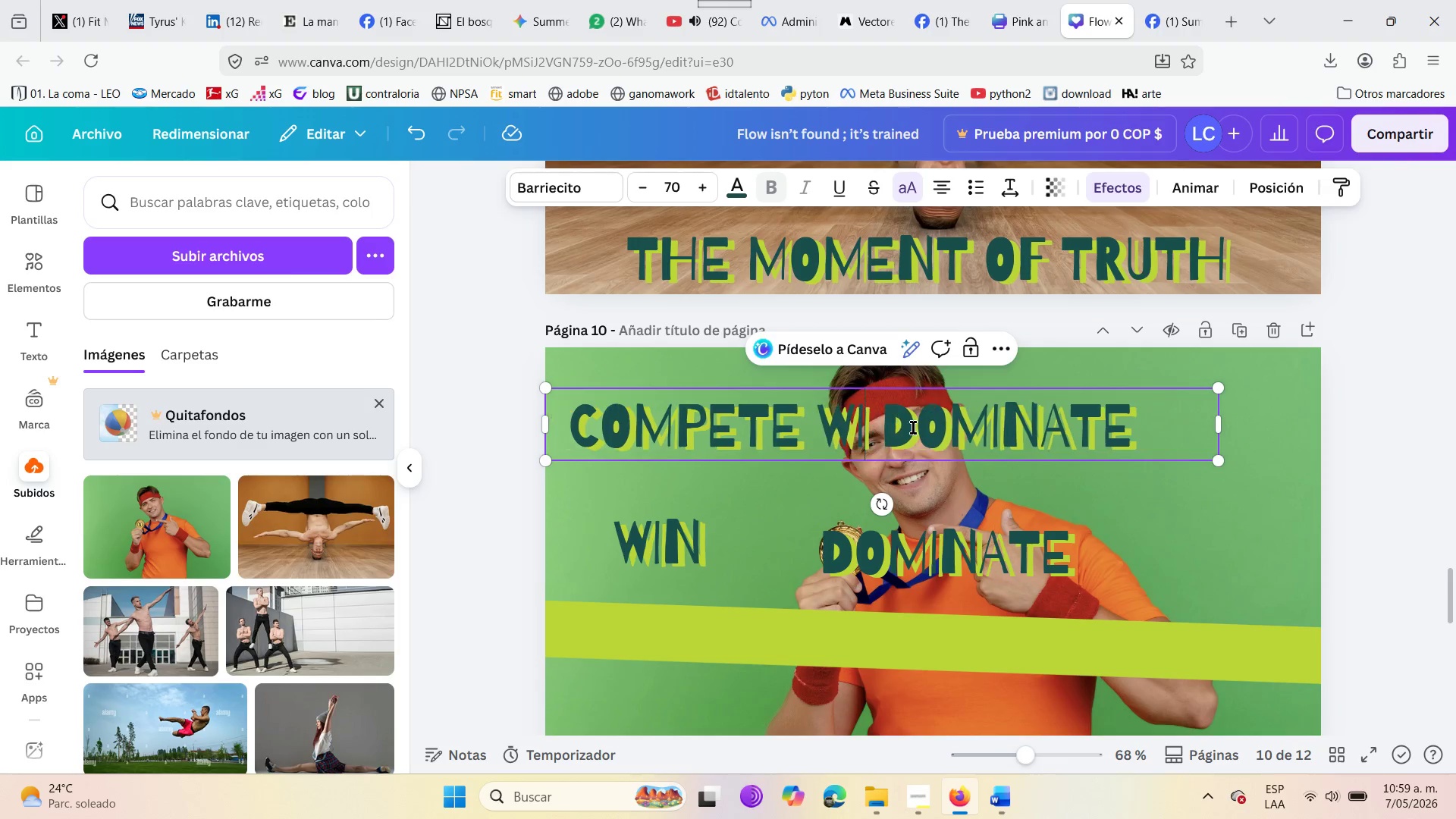 
key(Backspace)
 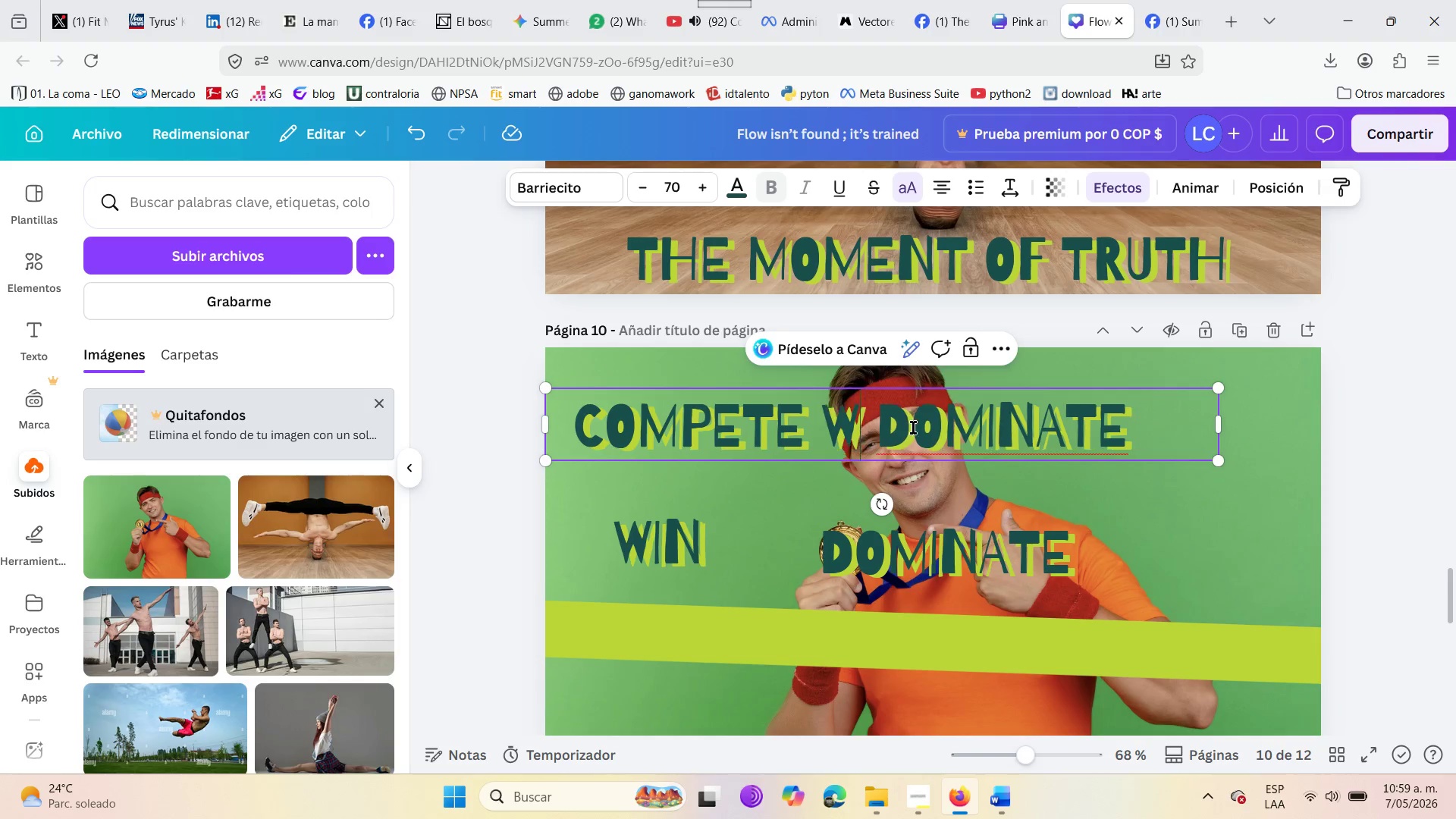 
key(Backspace)
 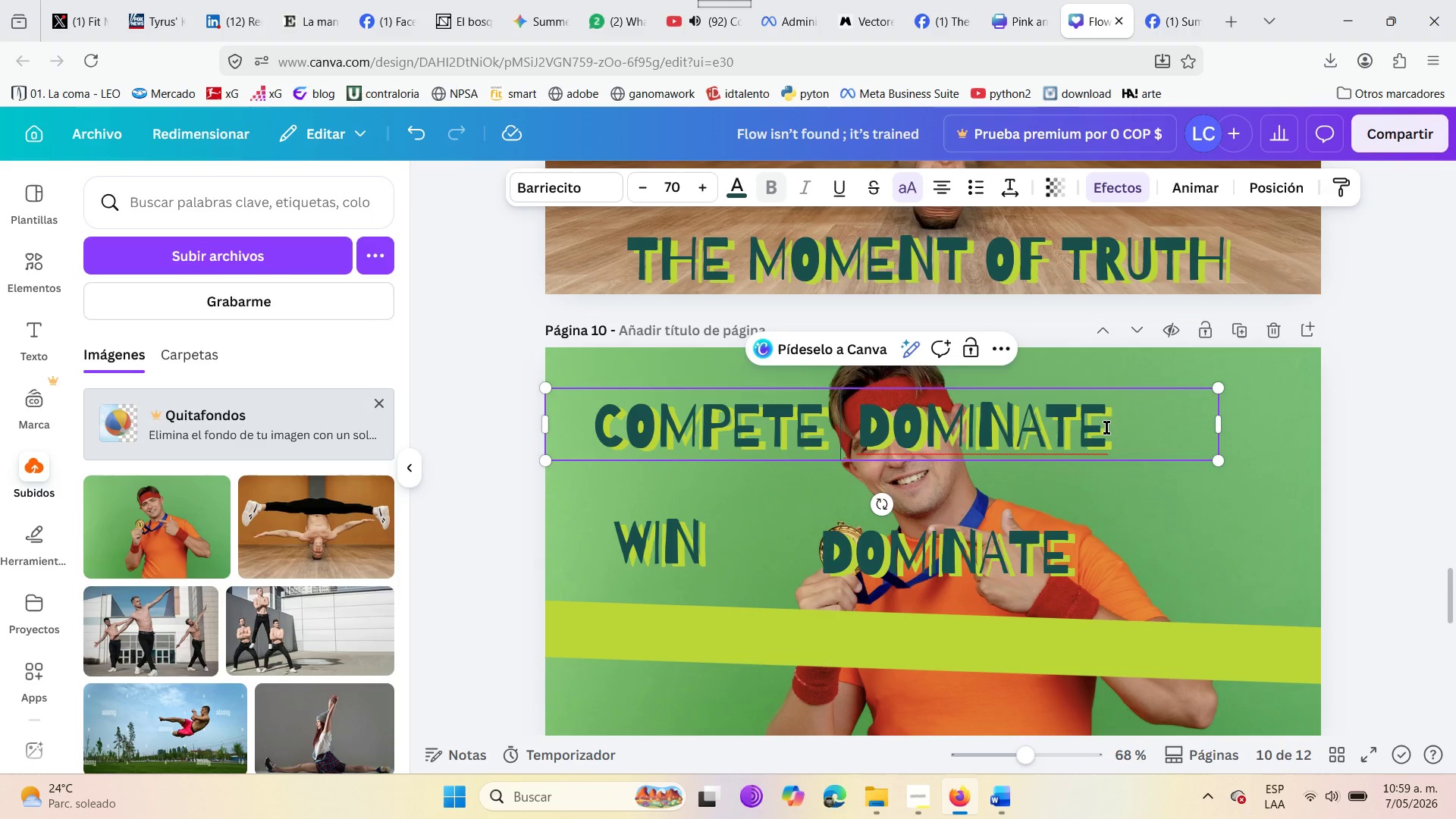 
left_click([1126, 428])
 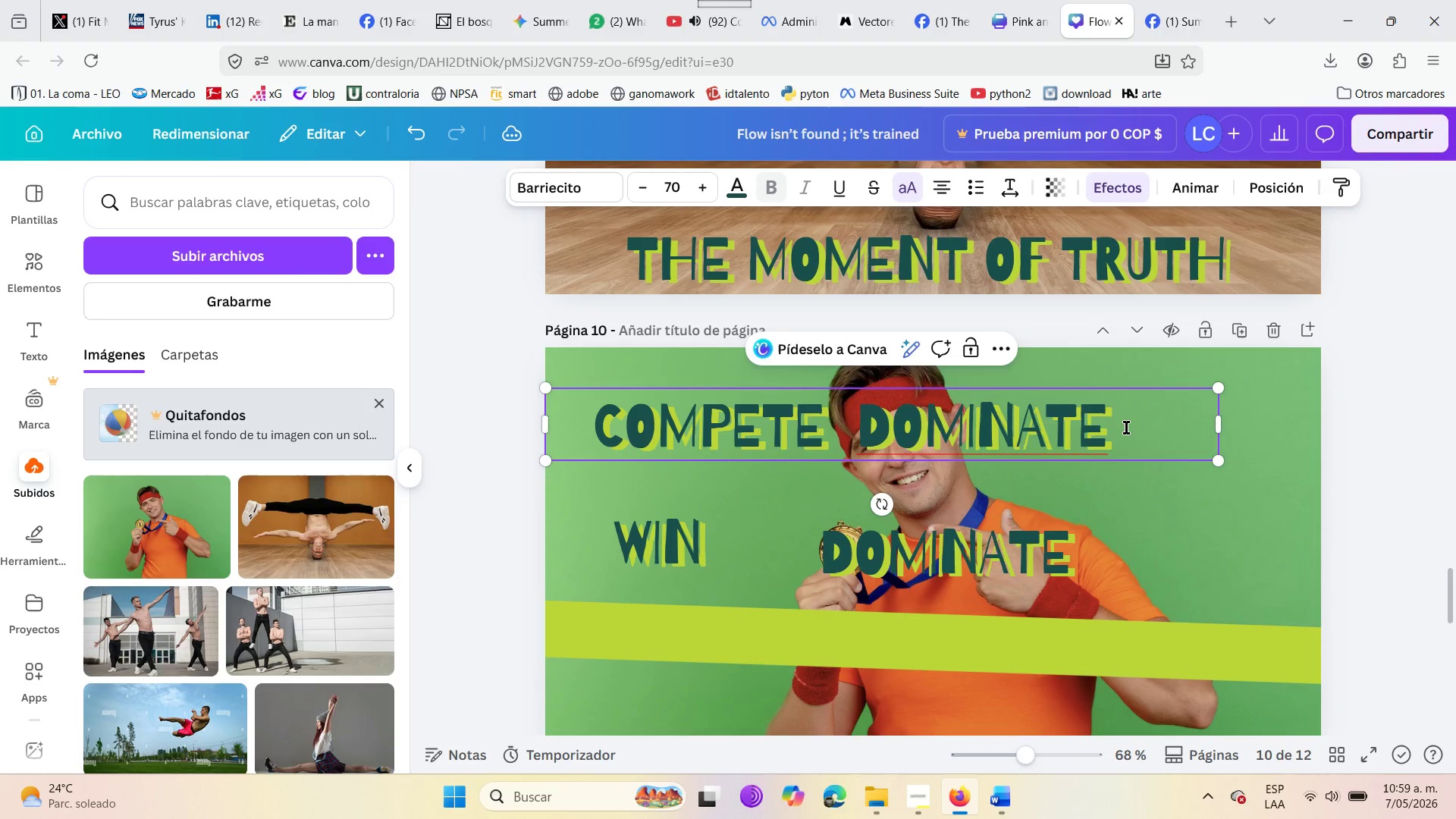 
key(Backspace)
 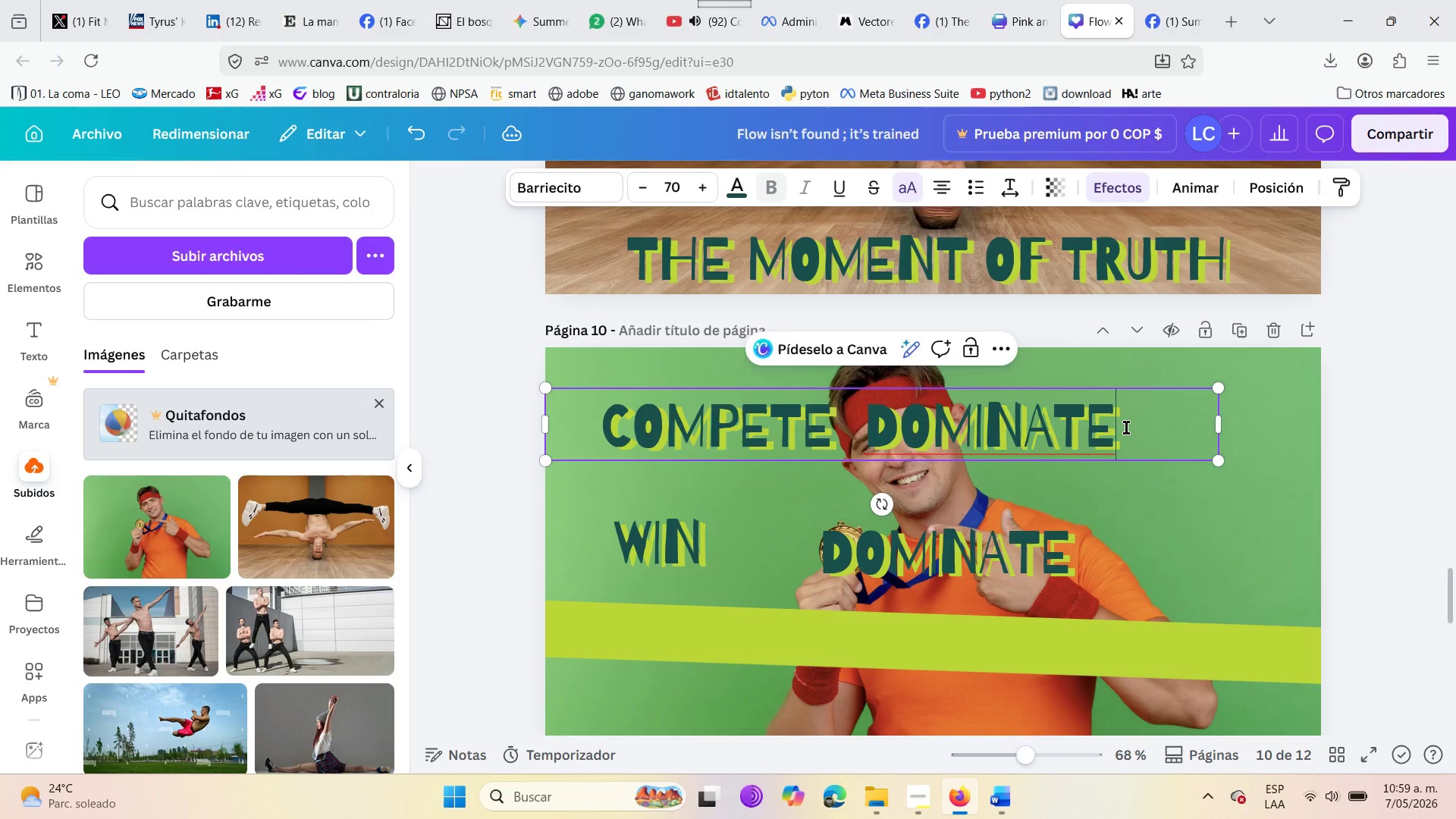 
key(Backspace)
 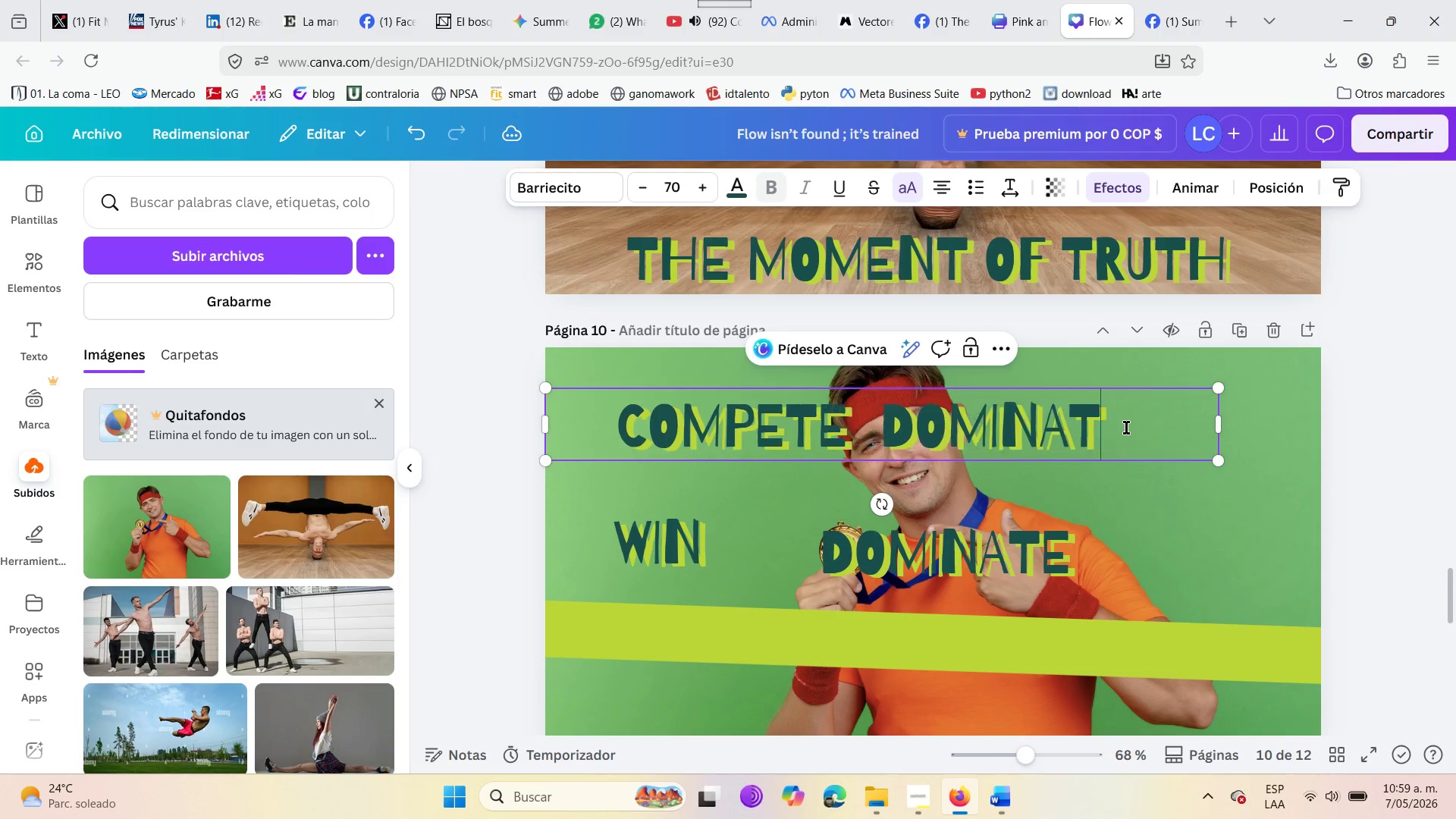 
key(Backspace)
 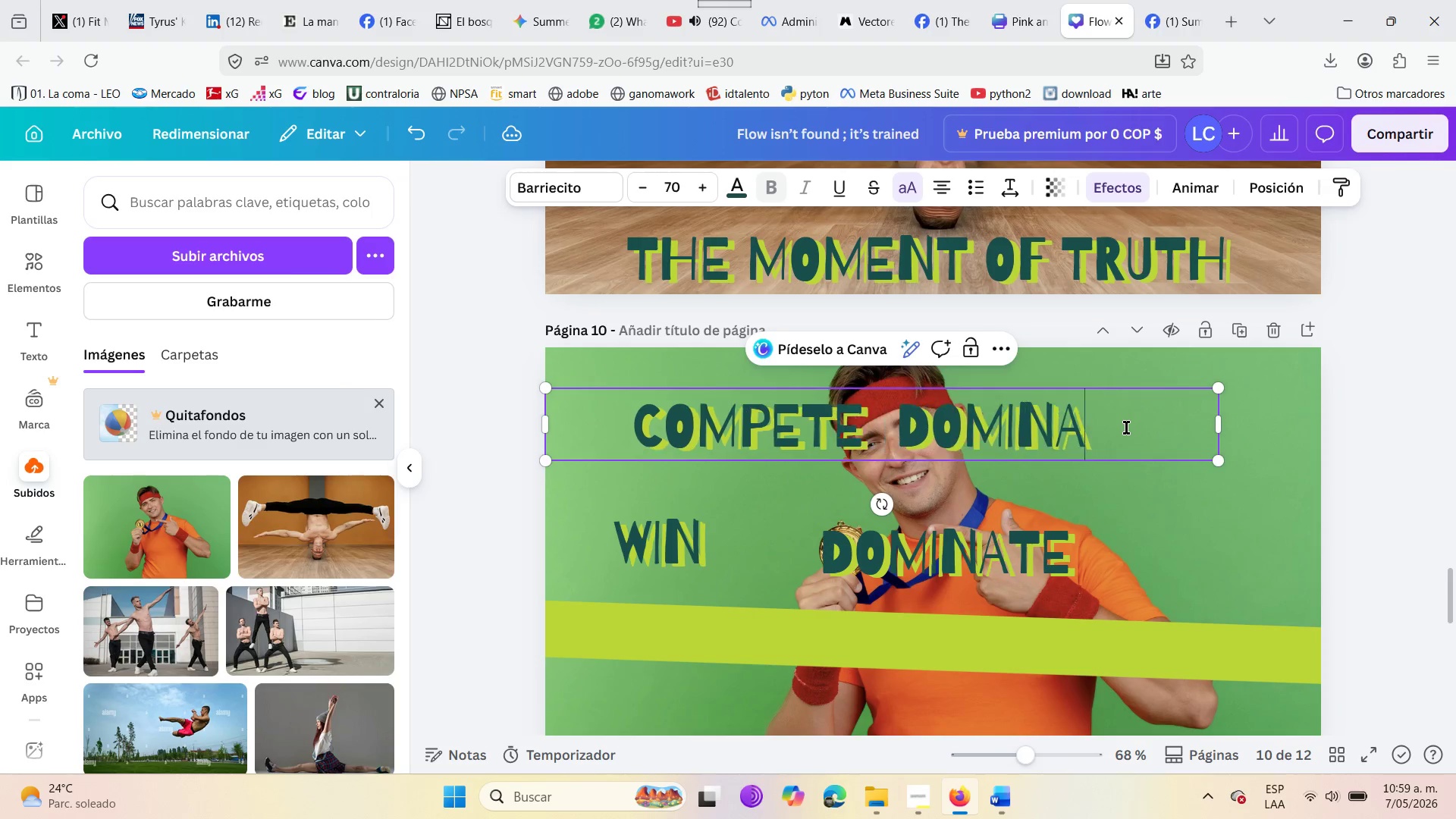 
key(Backspace)
 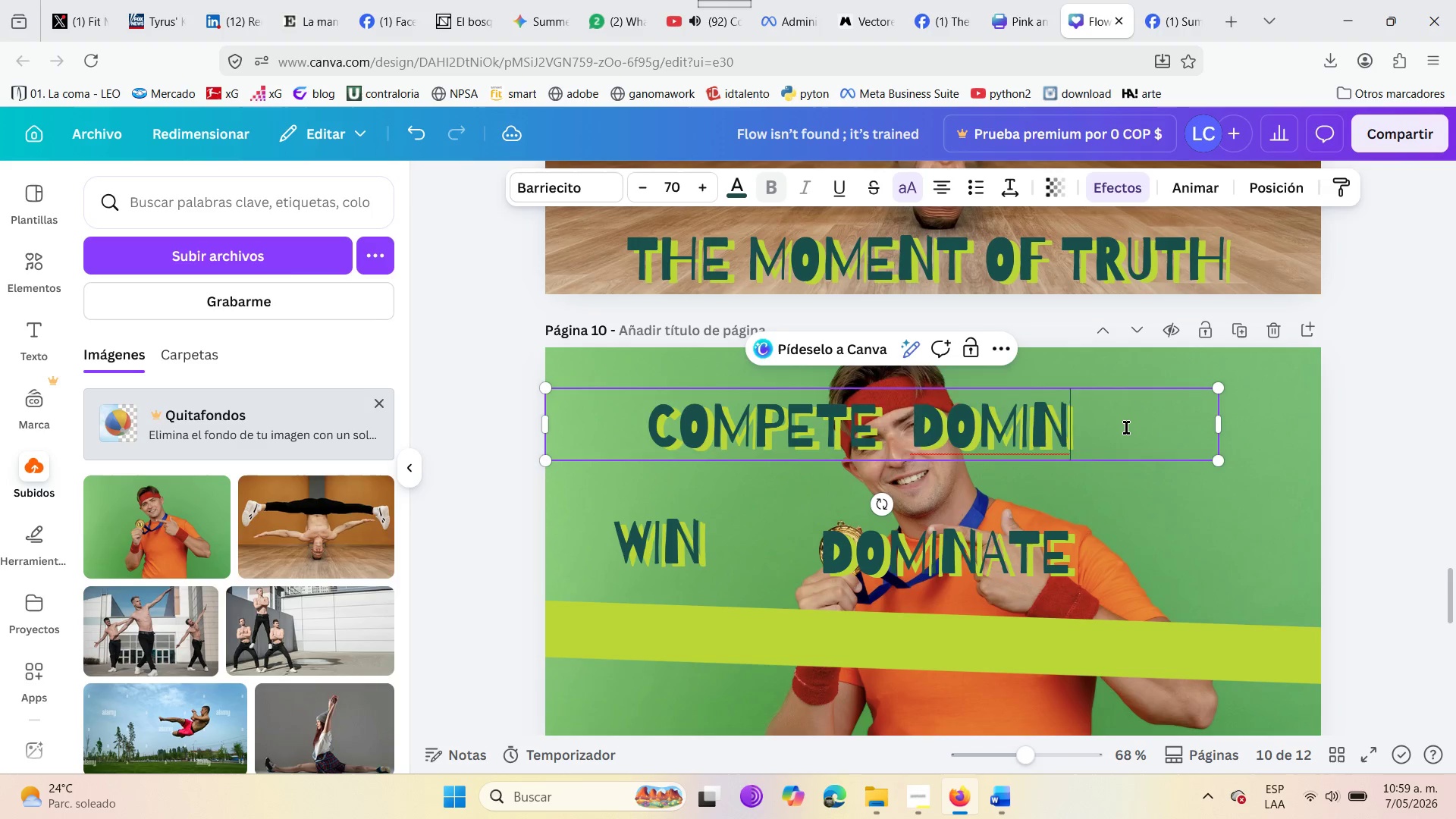 
key(Backspace)
 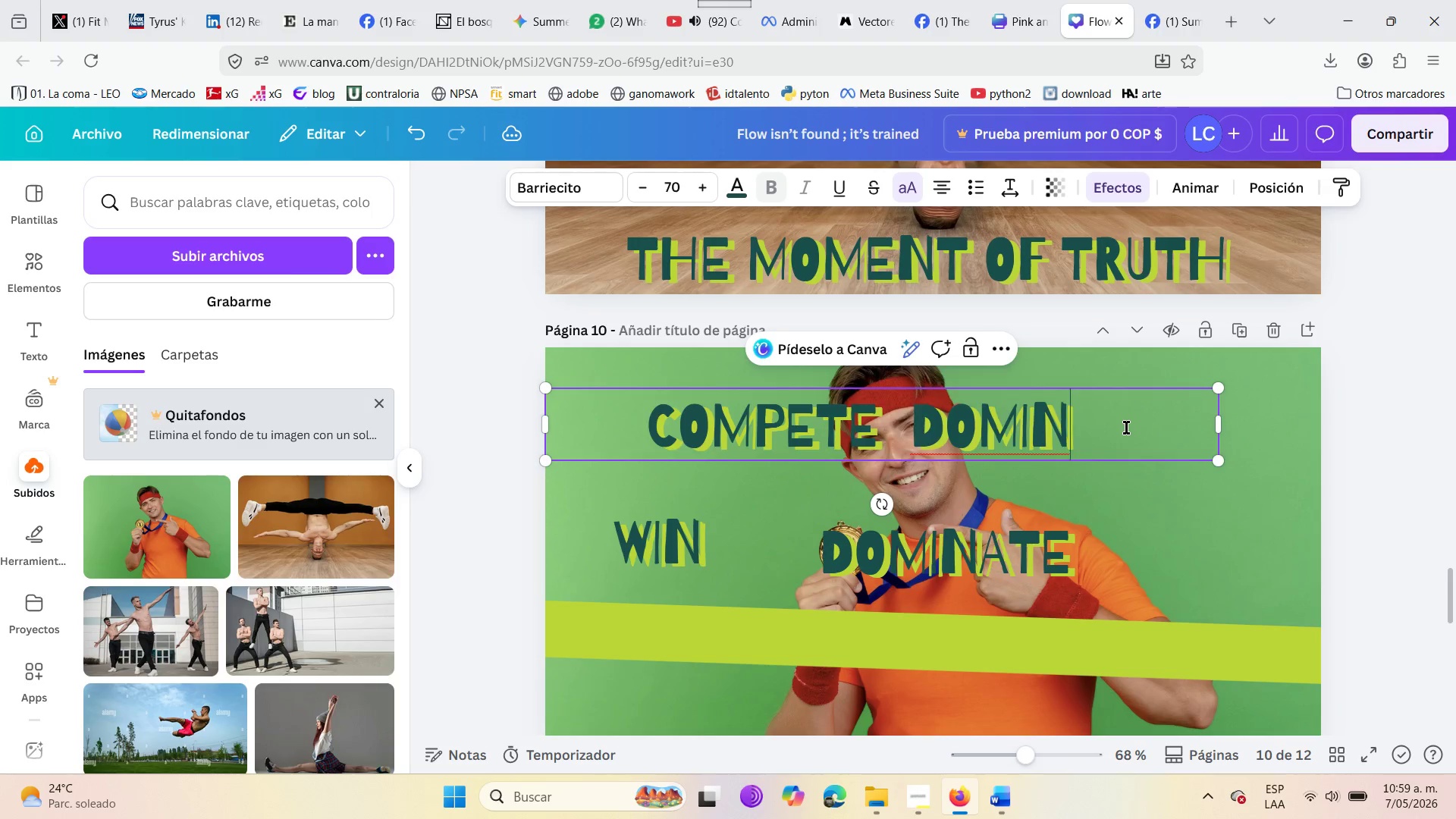 
key(Backspace)
 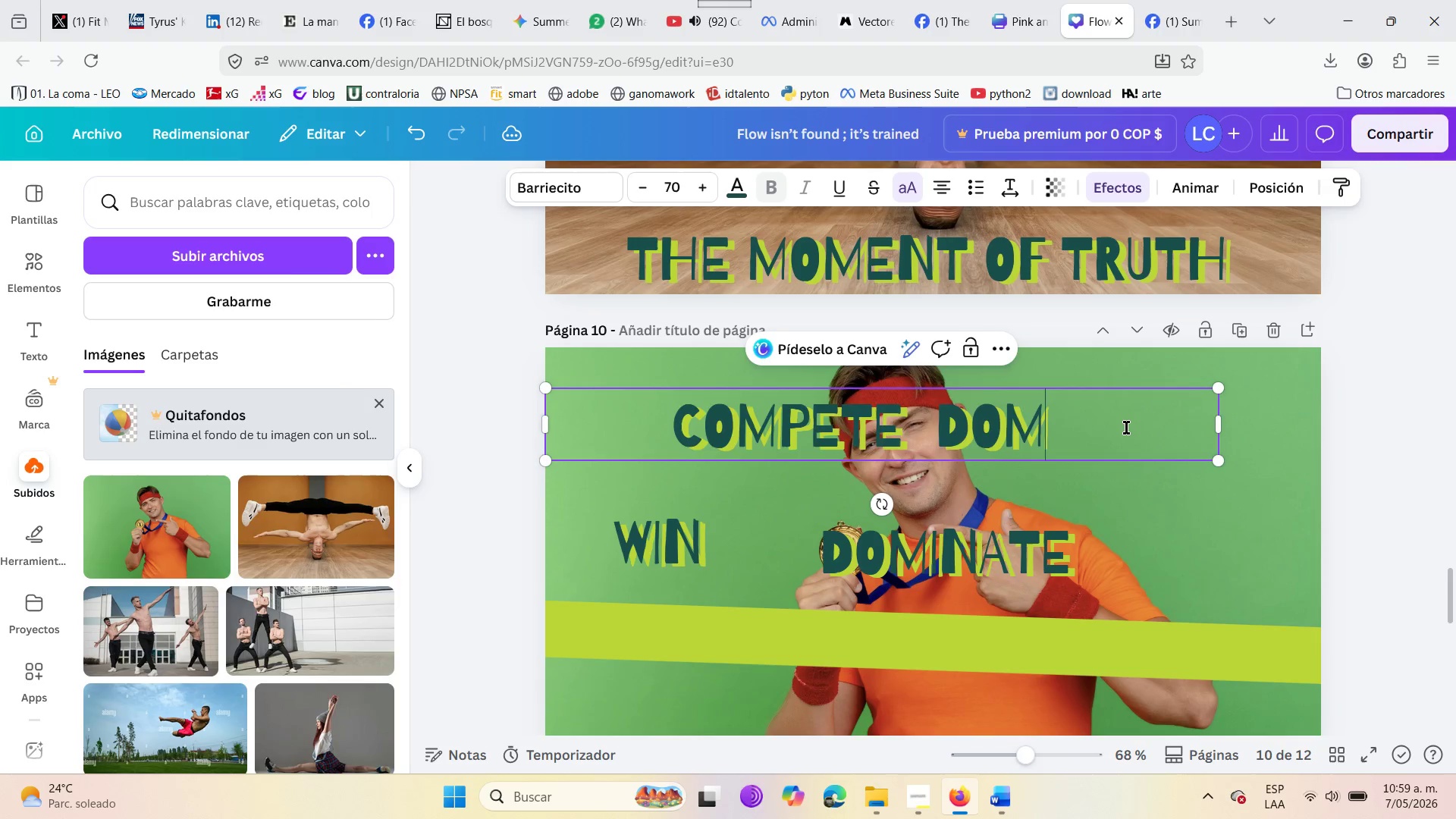 
key(Backspace)
 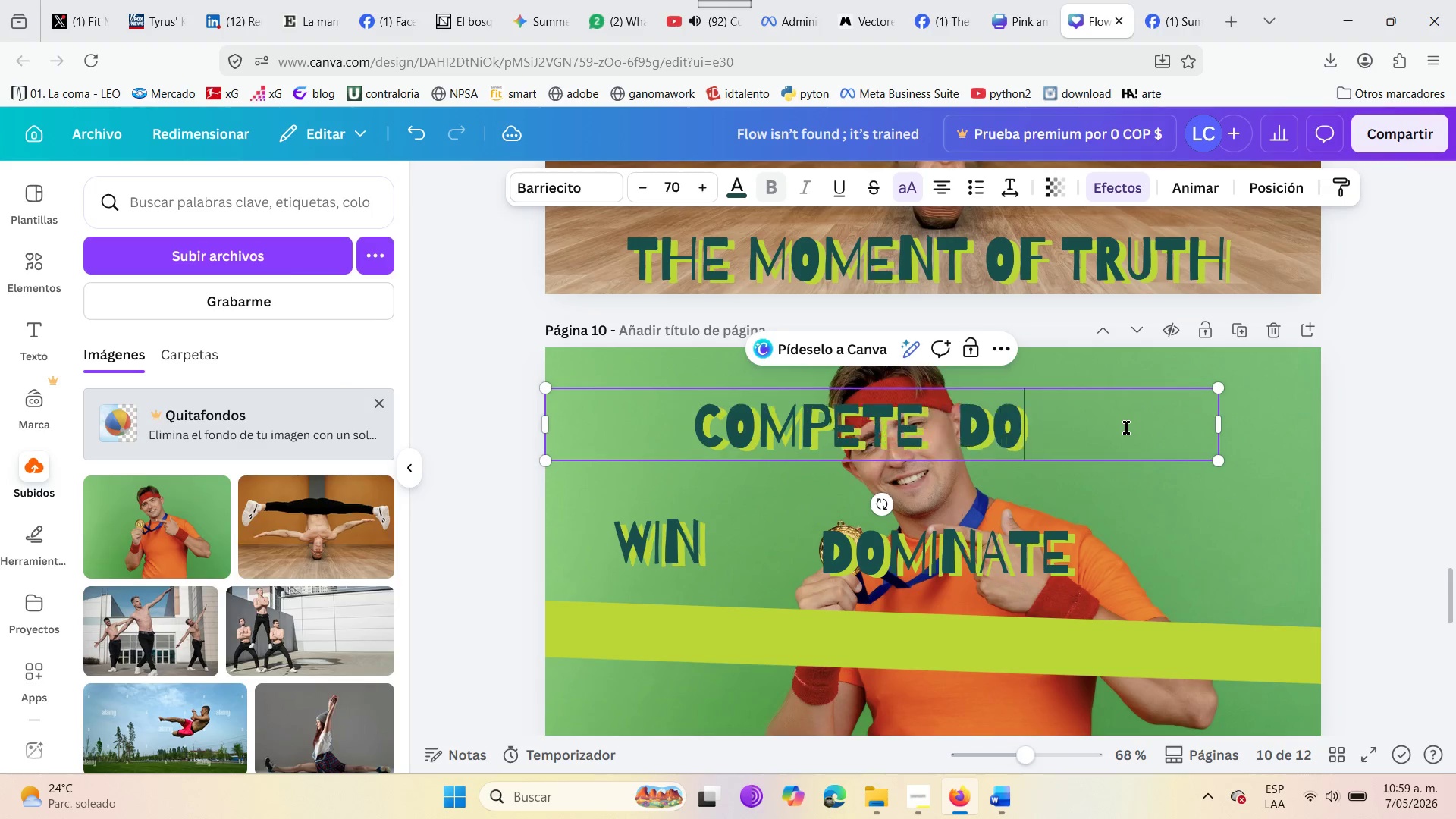 
key(Backspace)
 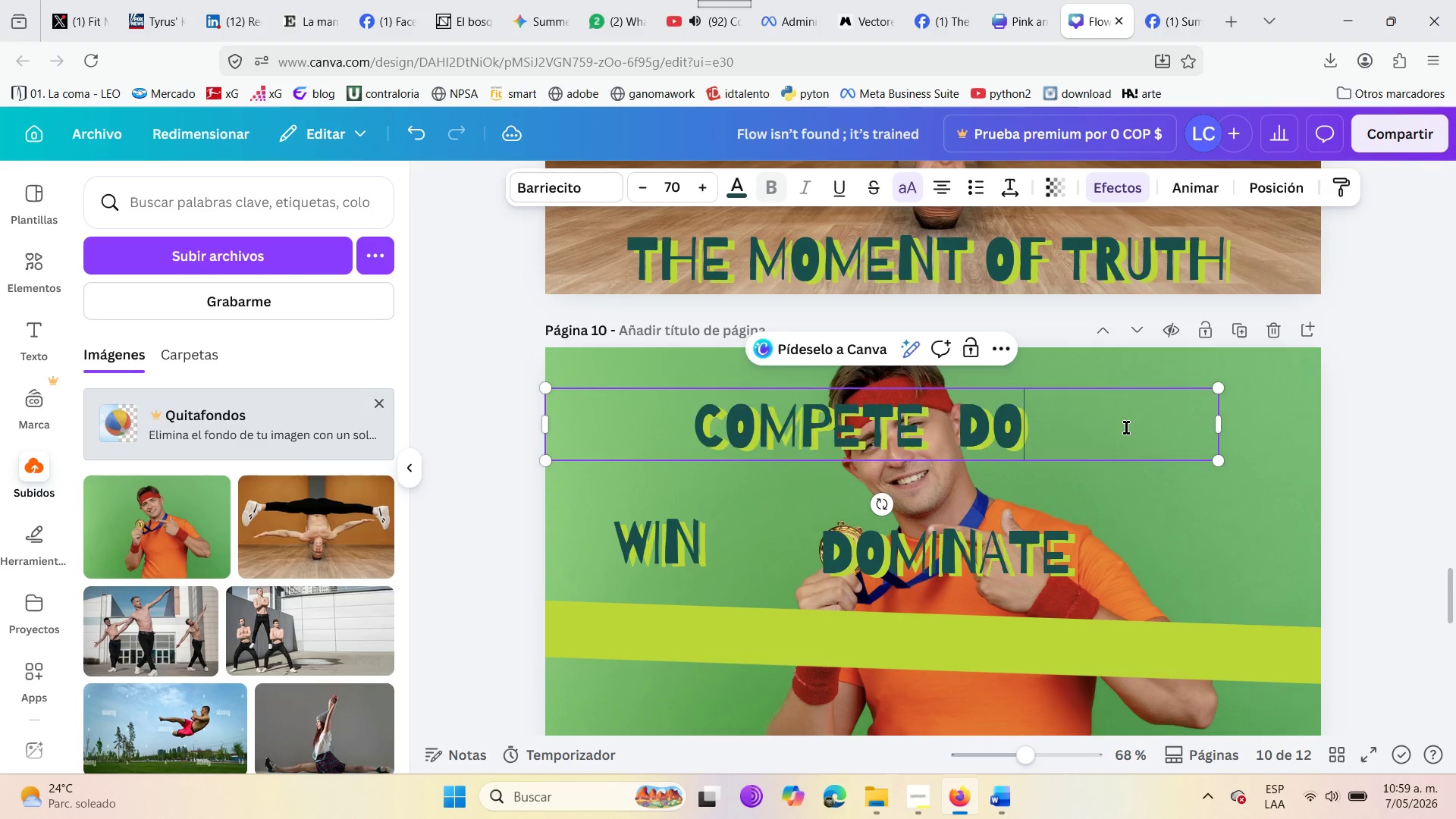 
key(Backspace)
 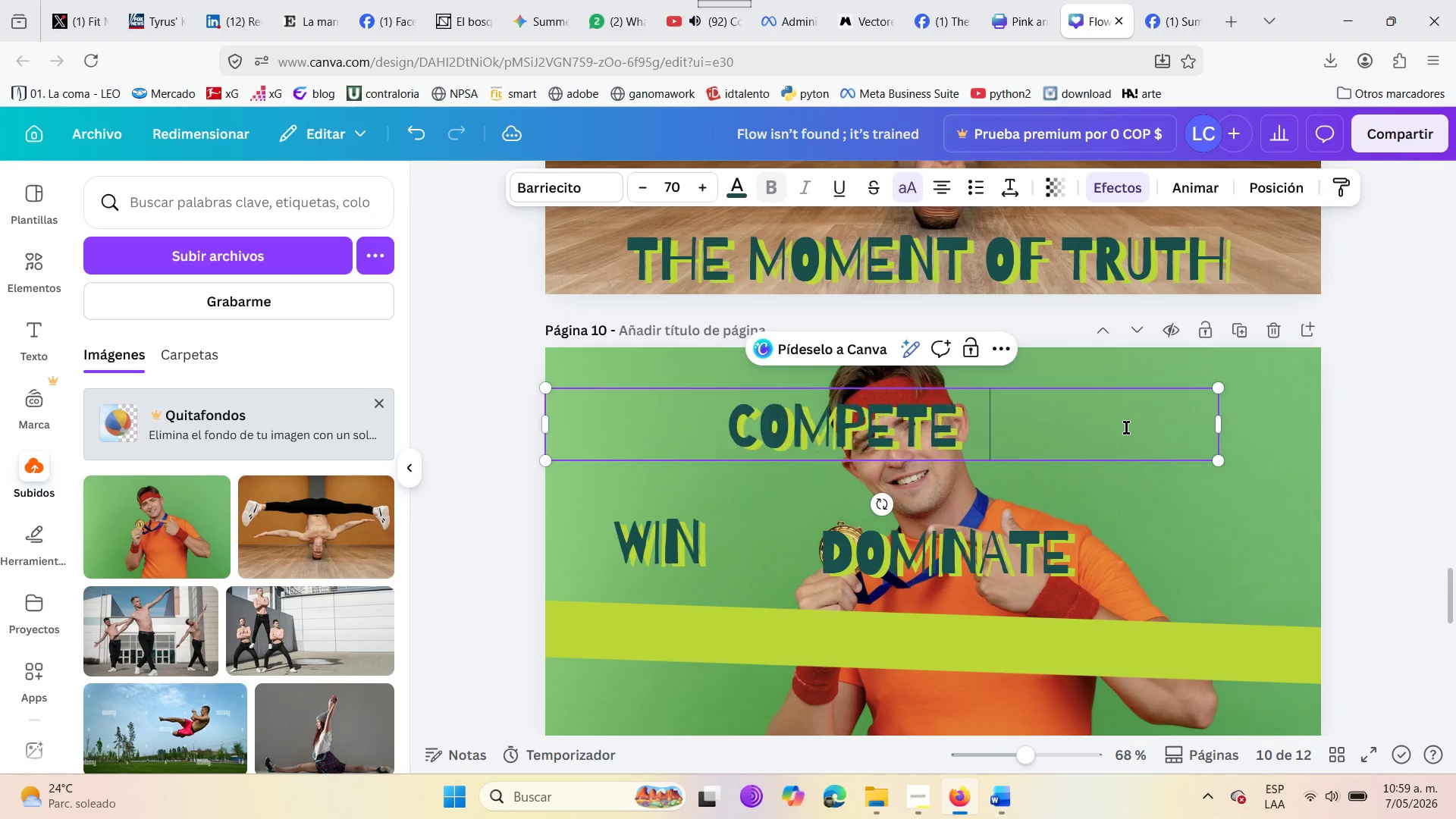 
key(Backspace)
 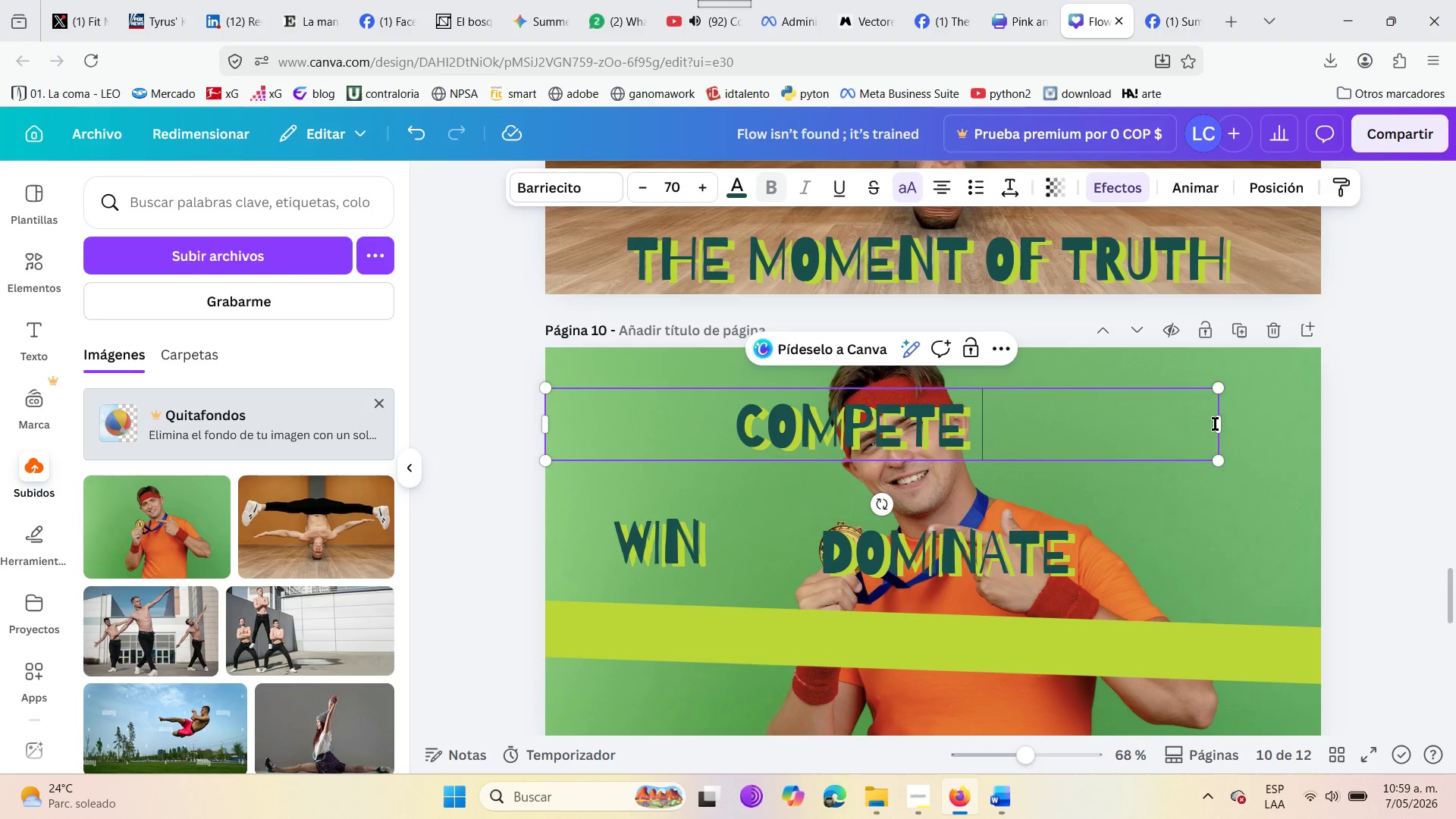 
left_click_drag(start_coordinate=[1222, 423], to_coordinate=[798, 451])
 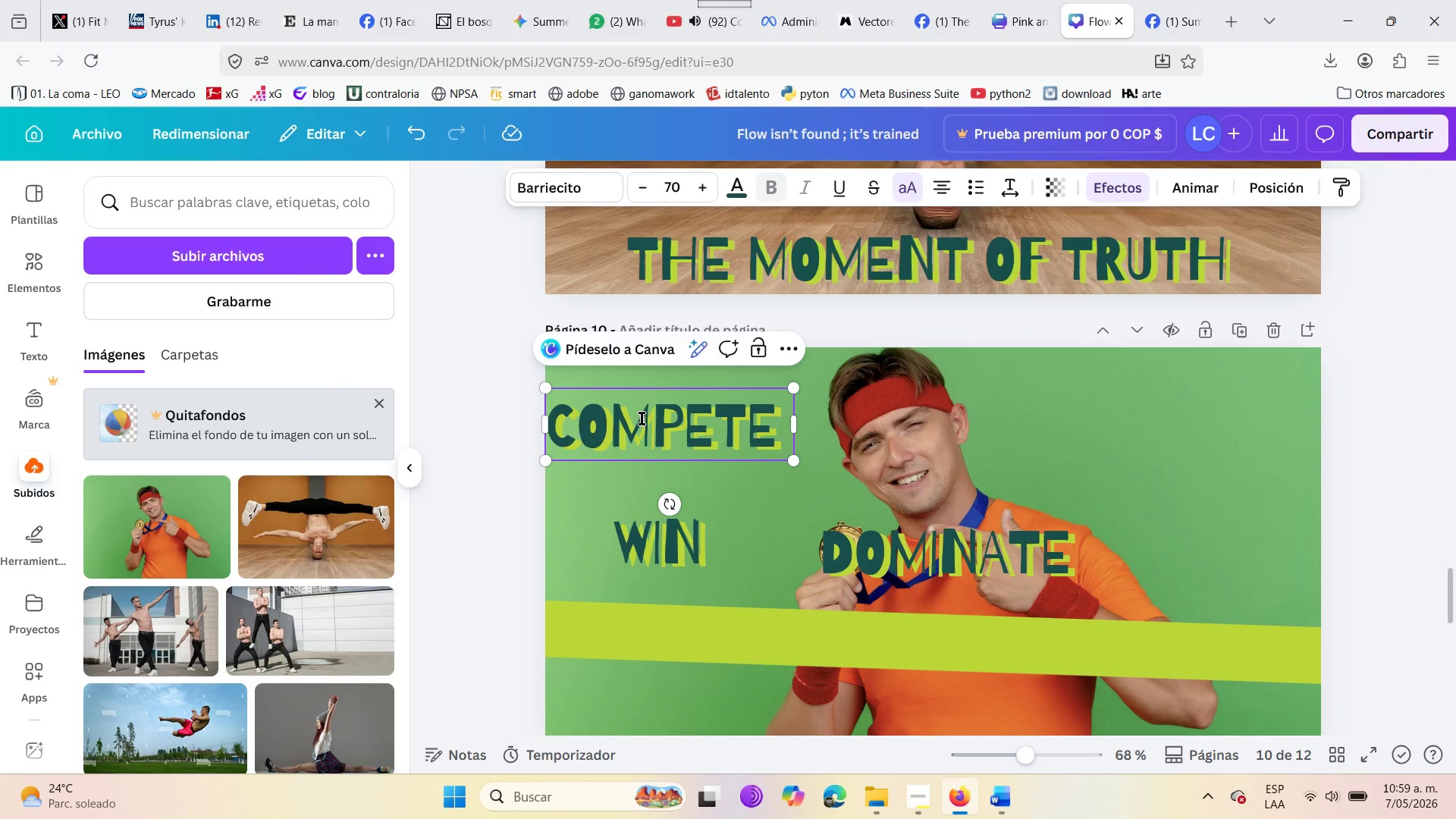 
left_click_drag(start_coordinate=[642, 419], to_coordinate=[861, 447])
 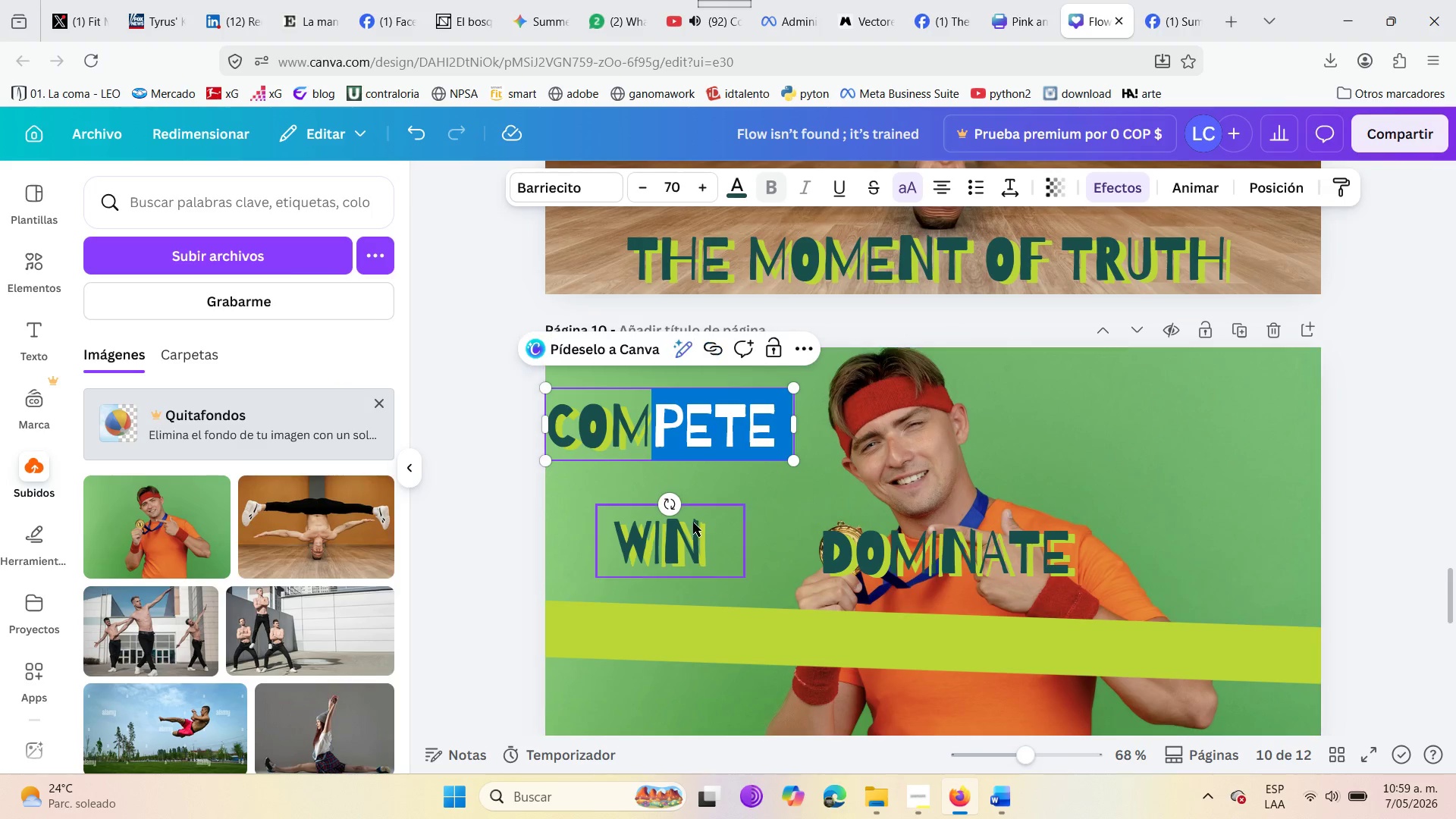 
left_click([692, 524])
 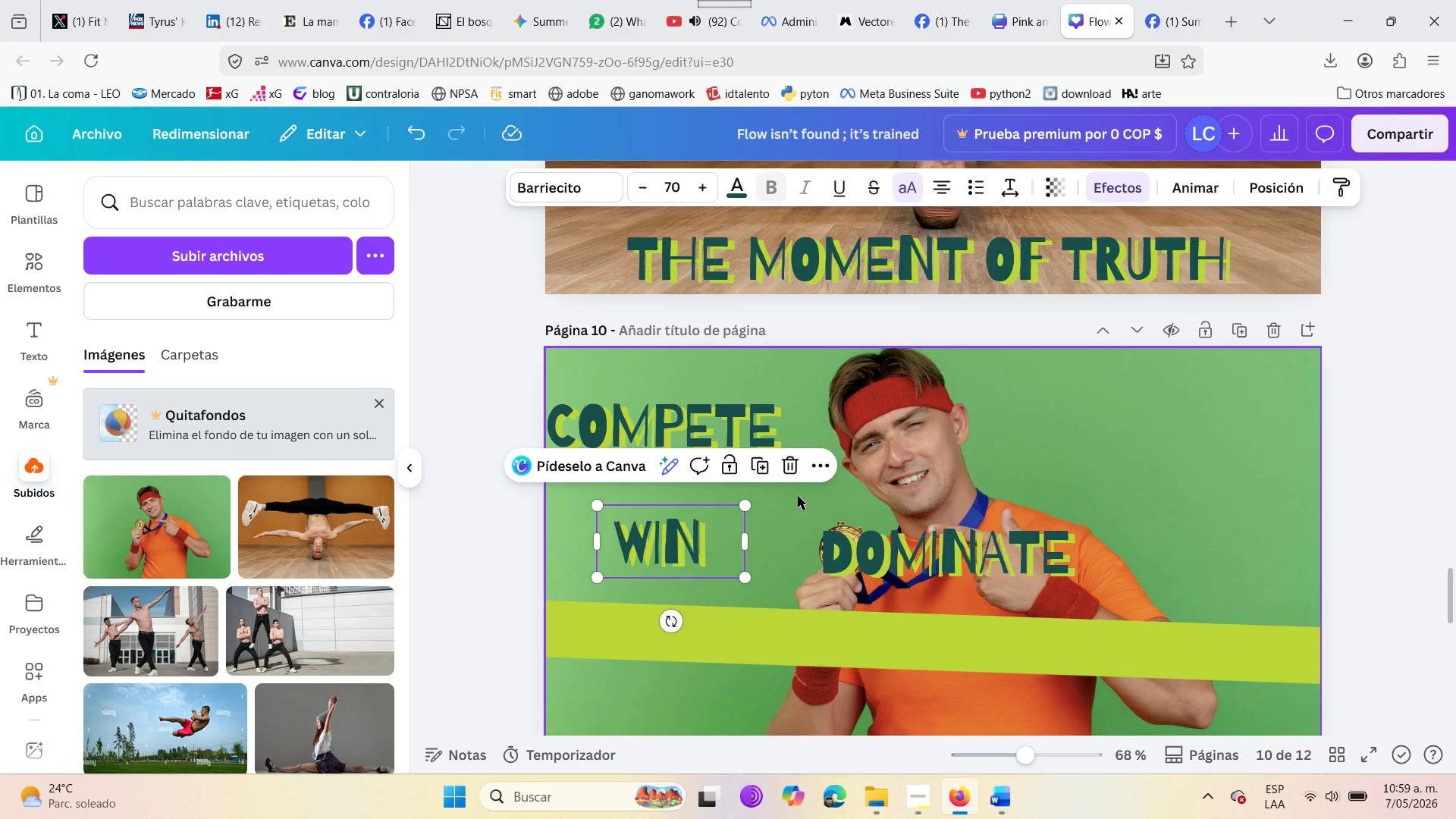 
left_click([799, 497])
 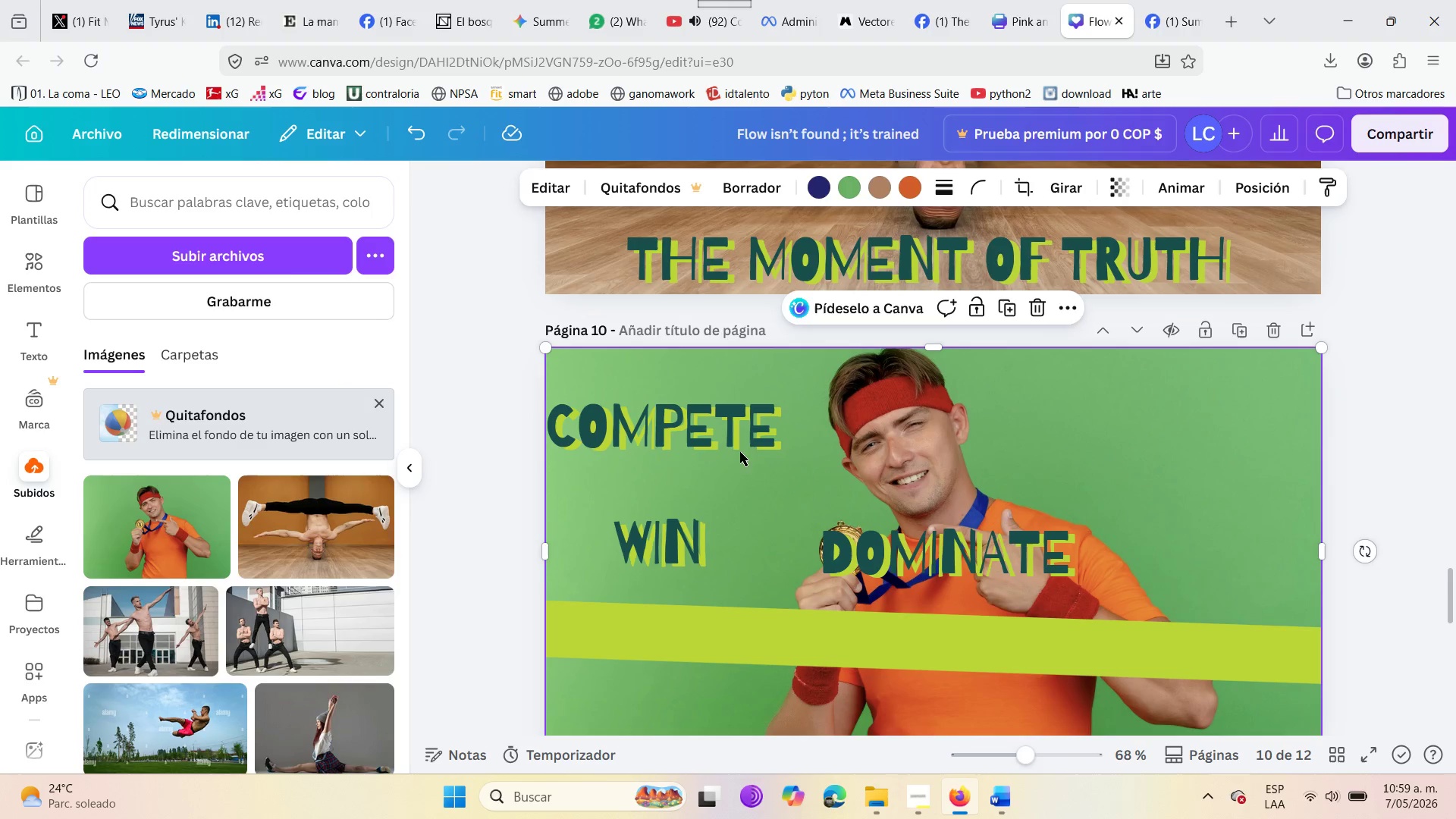 
left_click([718, 438])
 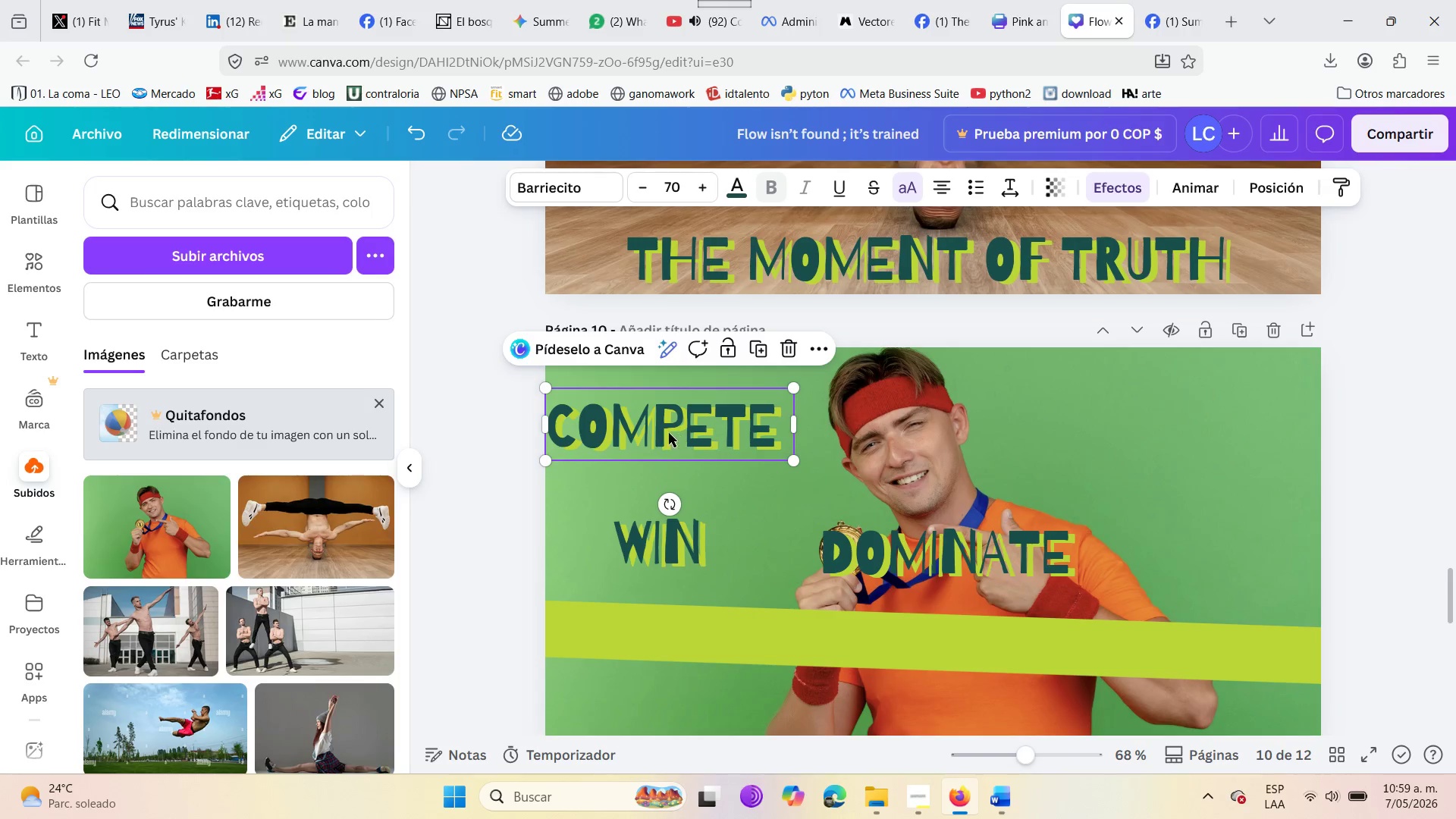 
left_click_drag(start_coordinate=[660, 431], to_coordinate=[1162, 438])
 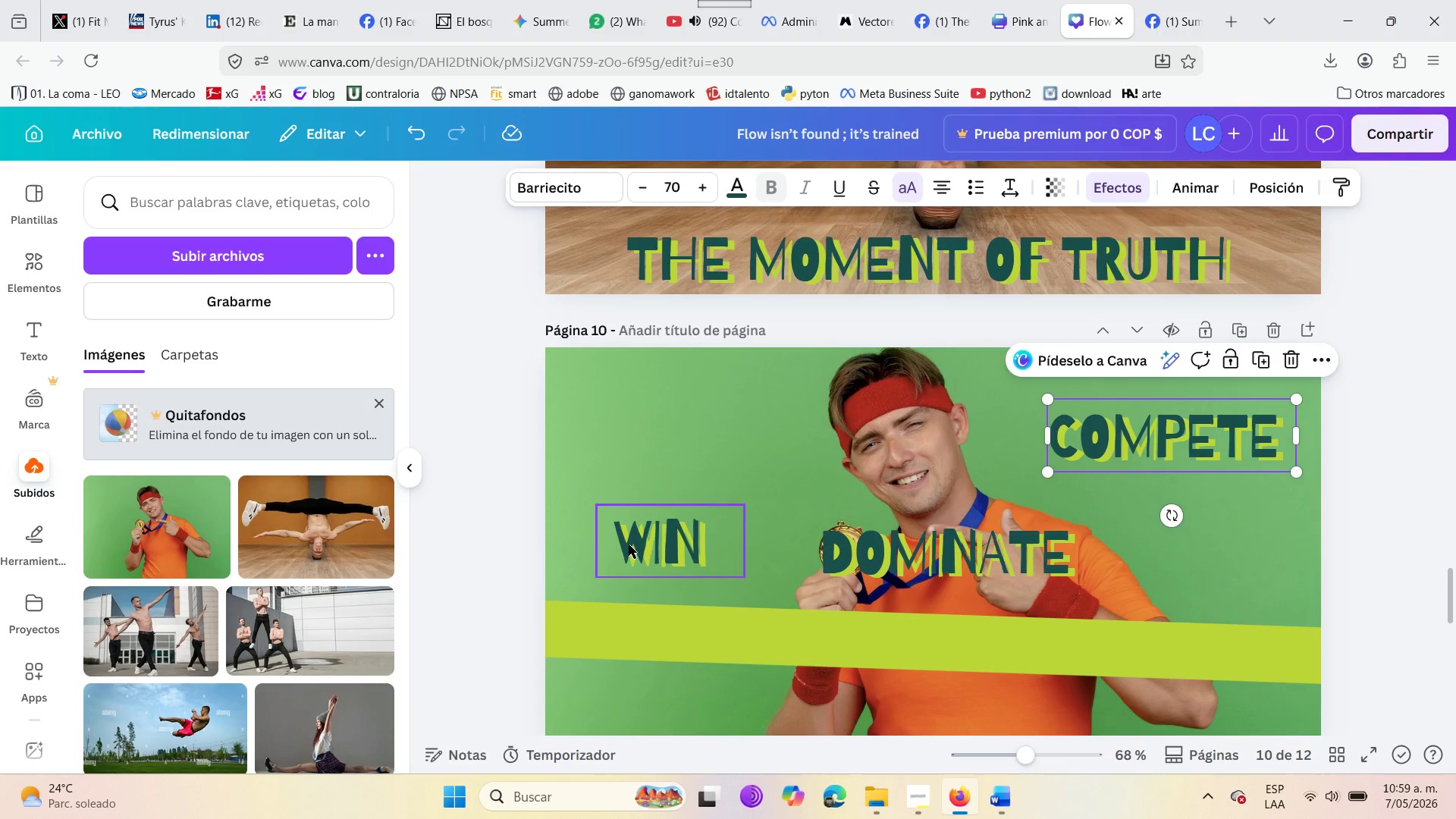 
left_click_drag(start_coordinate=[629, 544], to_coordinate=[1178, 513])
 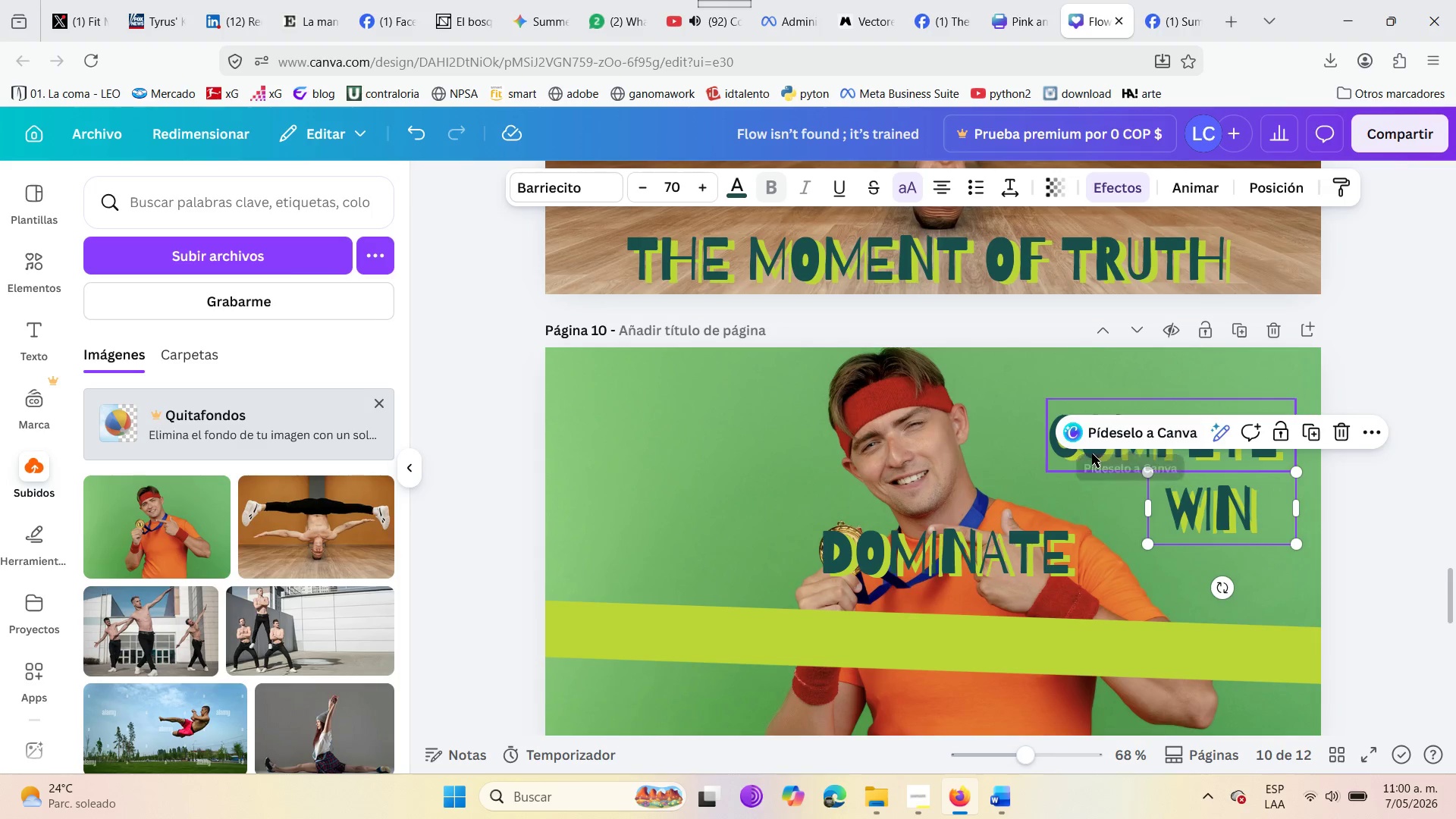 
left_click_drag(start_coordinate=[1092, 456], to_coordinate=[602, 470])
 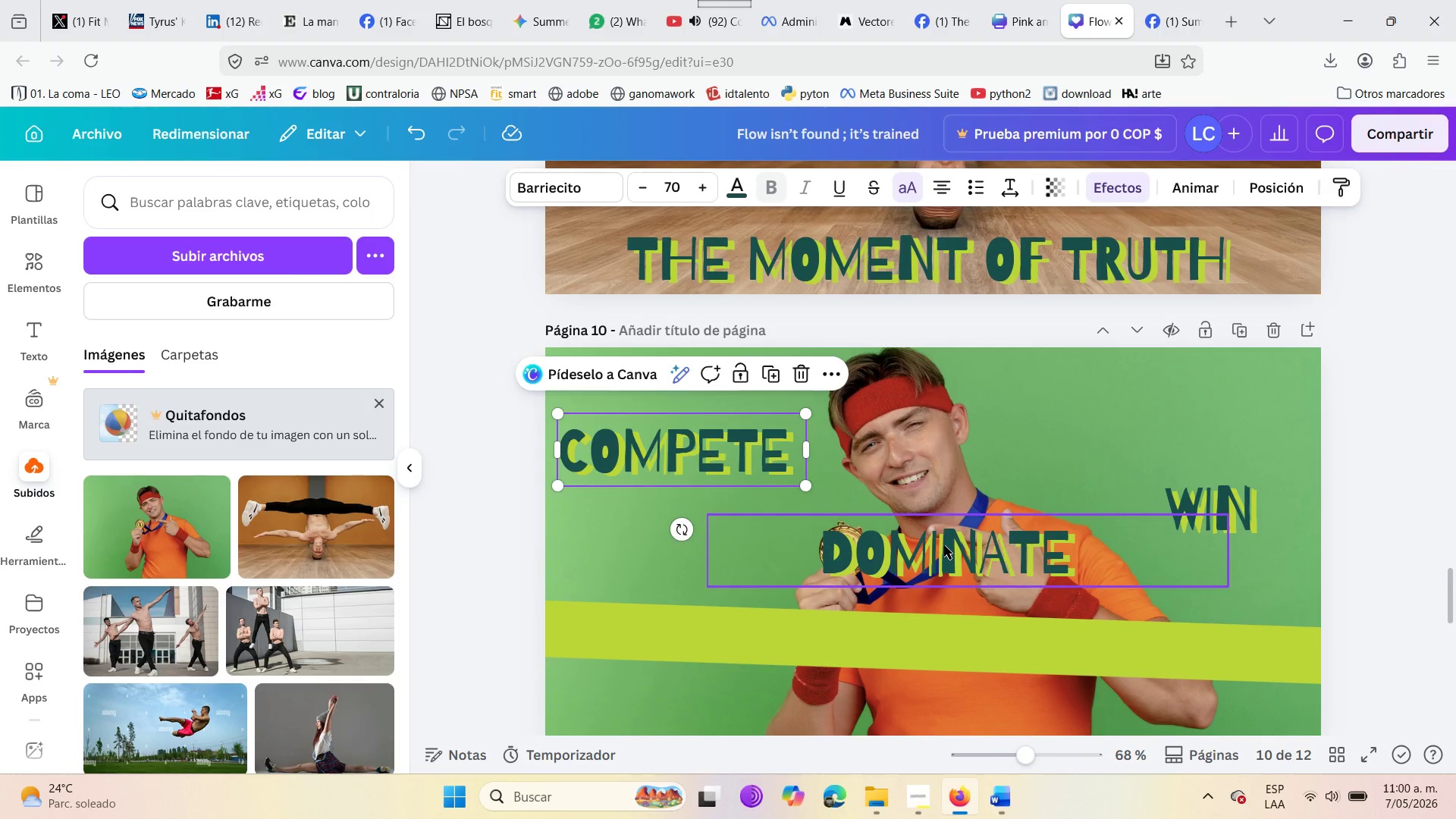 
left_click_drag(start_coordinate=[943, 546], to_coordinate=[1200, 431])
 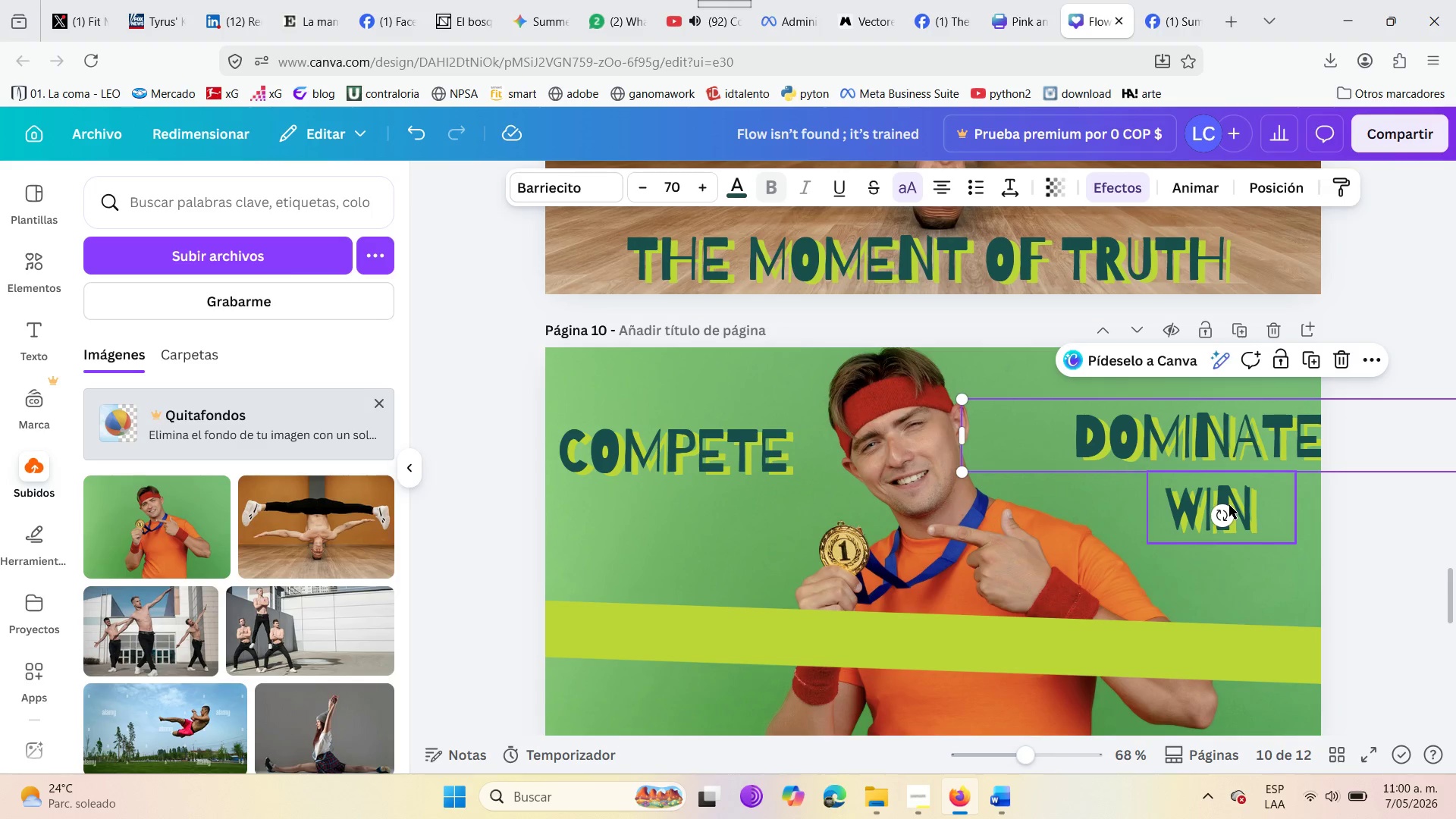 
left_click_drag(start_coordinate=[1229, 505], to_coordinate=[963, 639])
 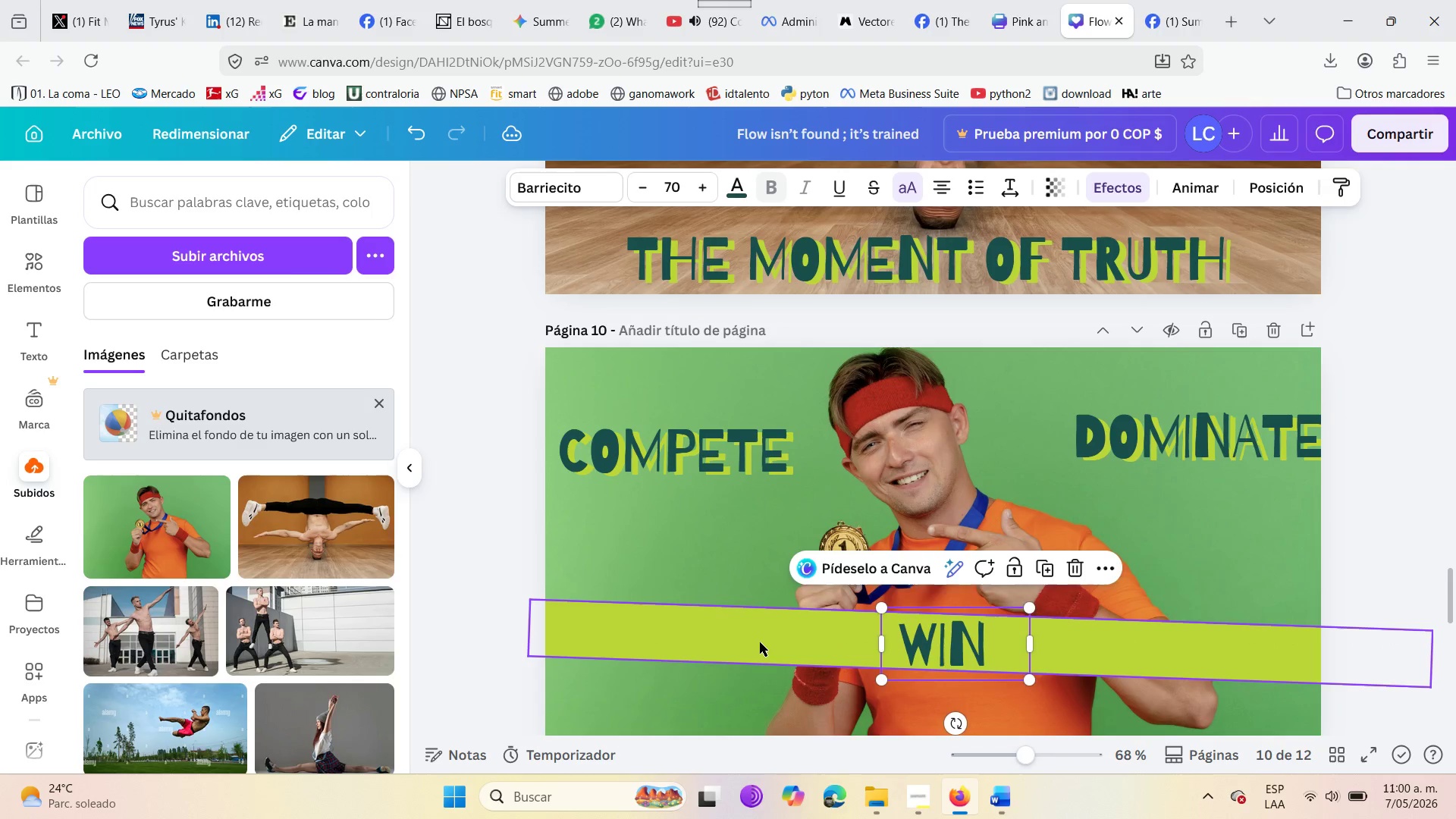 
left_click_drag(start_coordinate=[759, 642], to_coordinate=[759, 669])
 